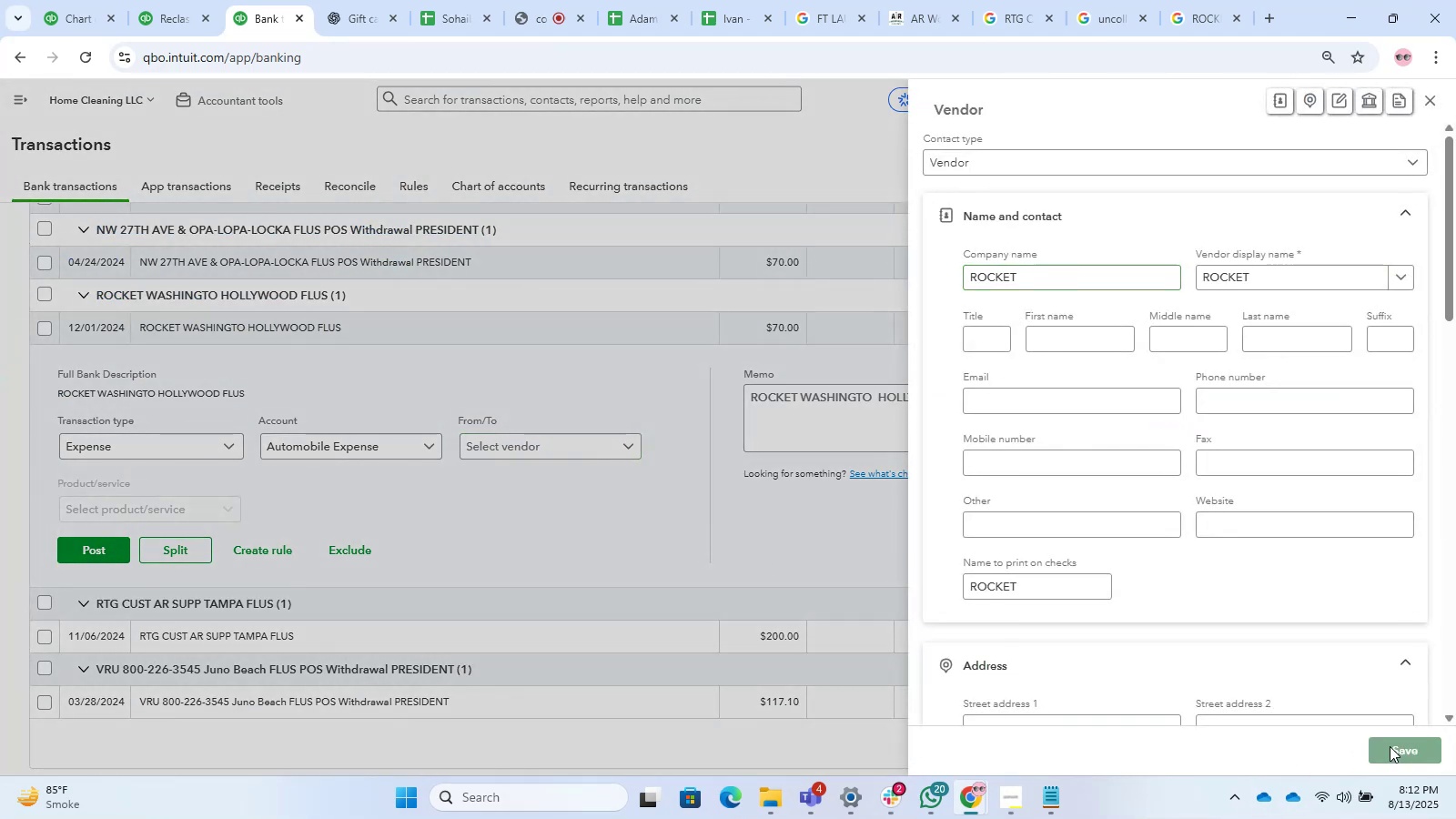 
left_click([111, 537])
 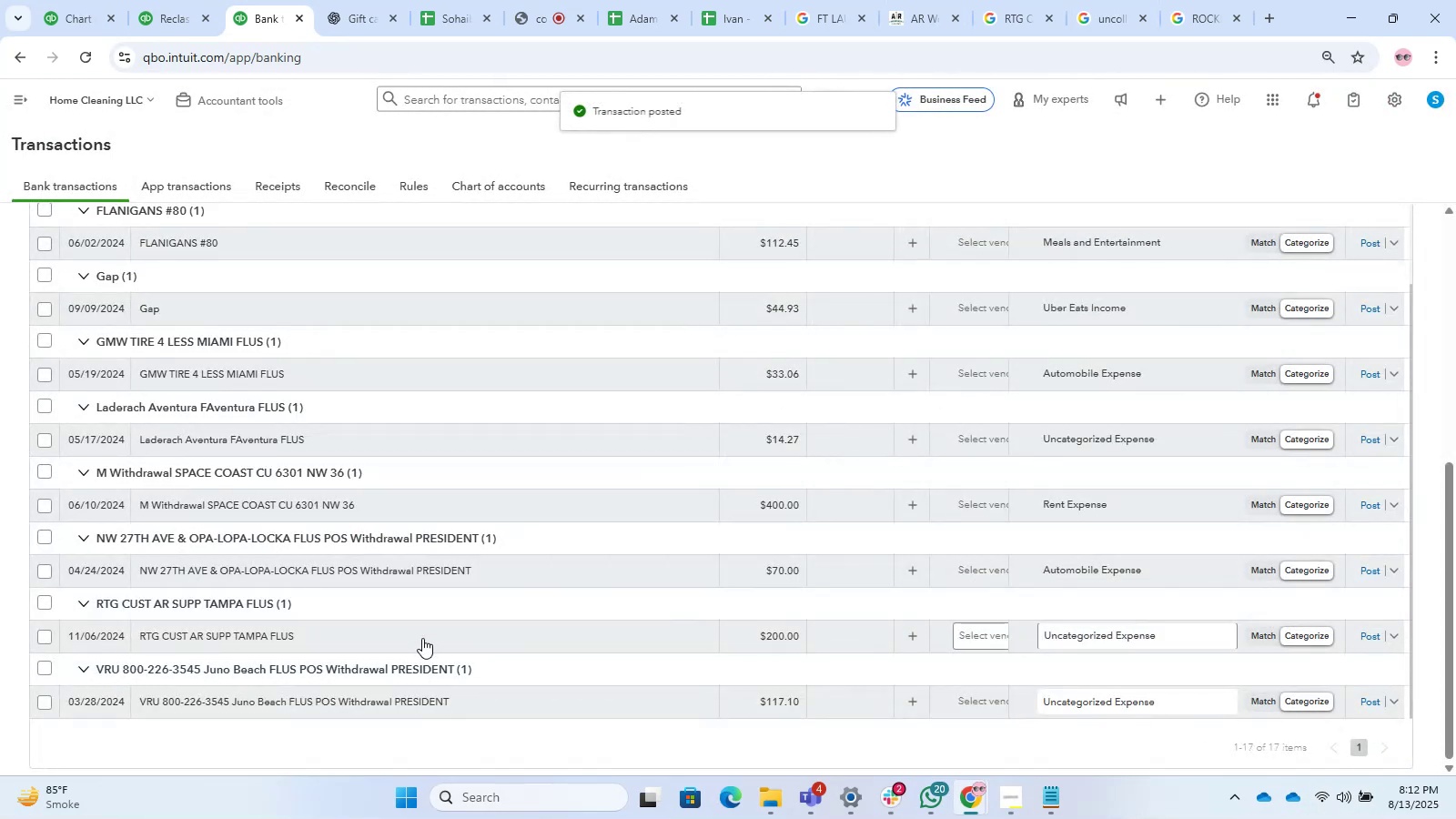 
scroll: coordinate [395, 567], scroll_direction: down, amount: 2.0
 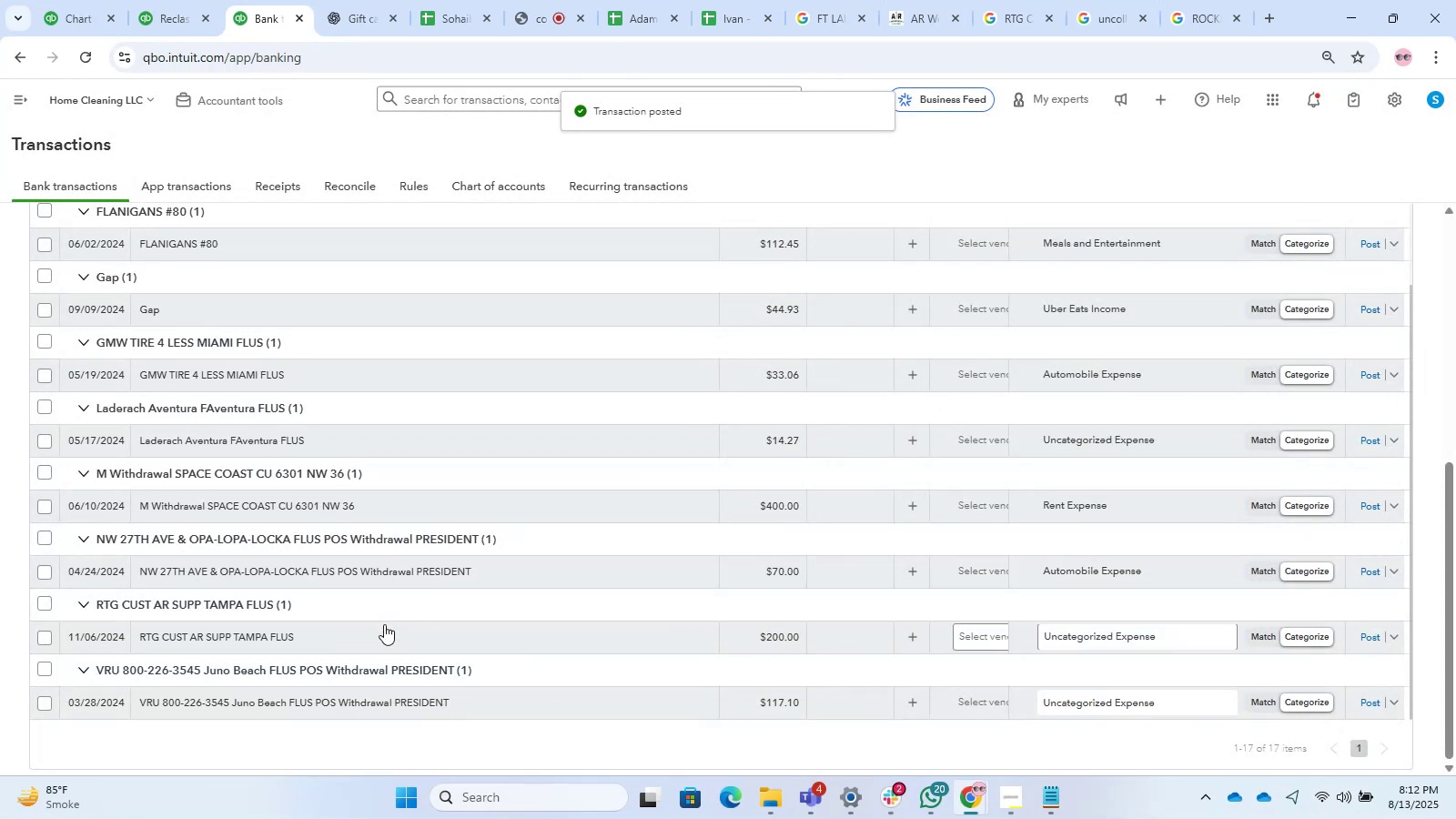 
left_click([386, 628])
 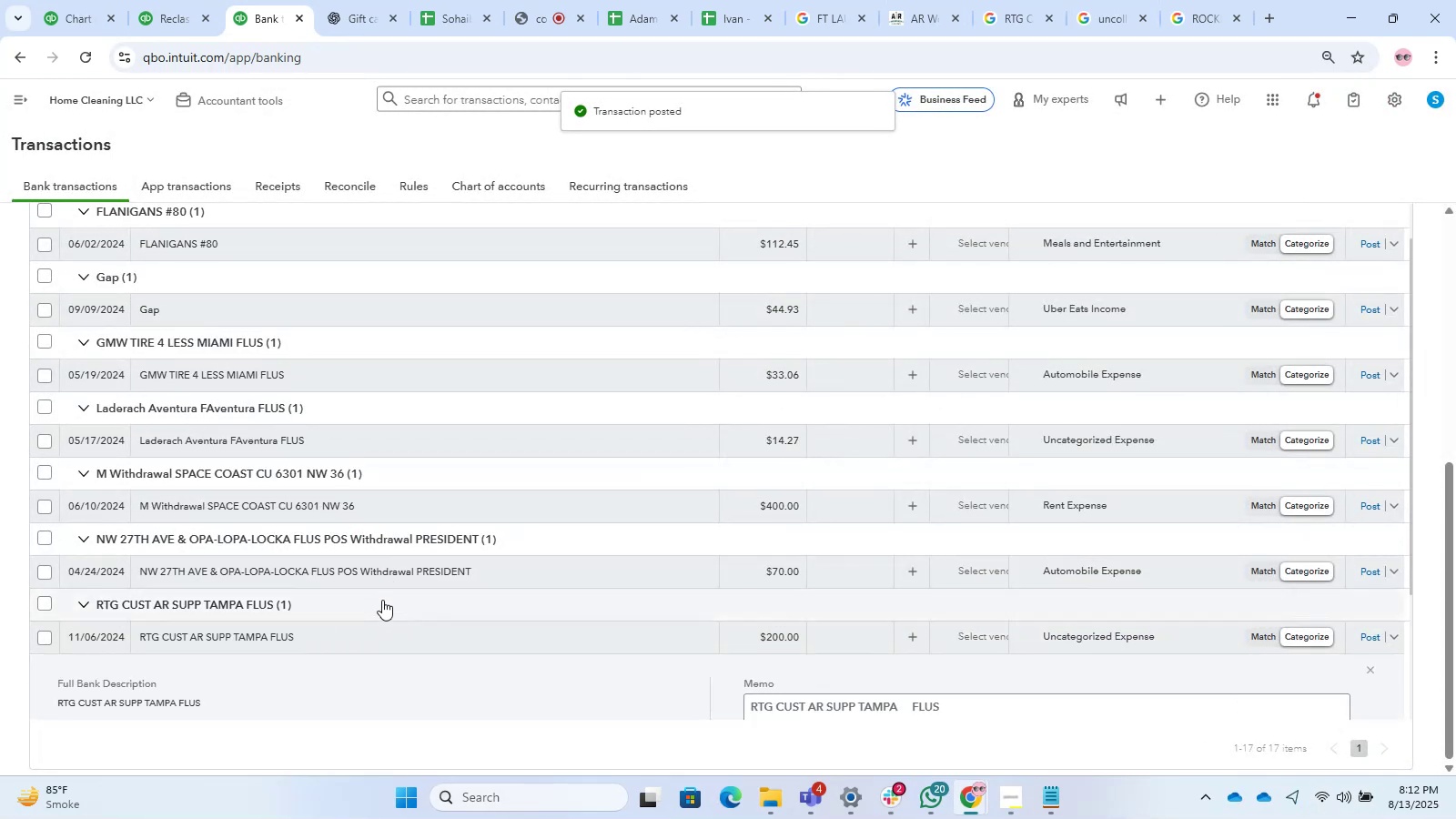 
scroll: coordinate [382, 627], scroll_direction: down, amount: 2.0
 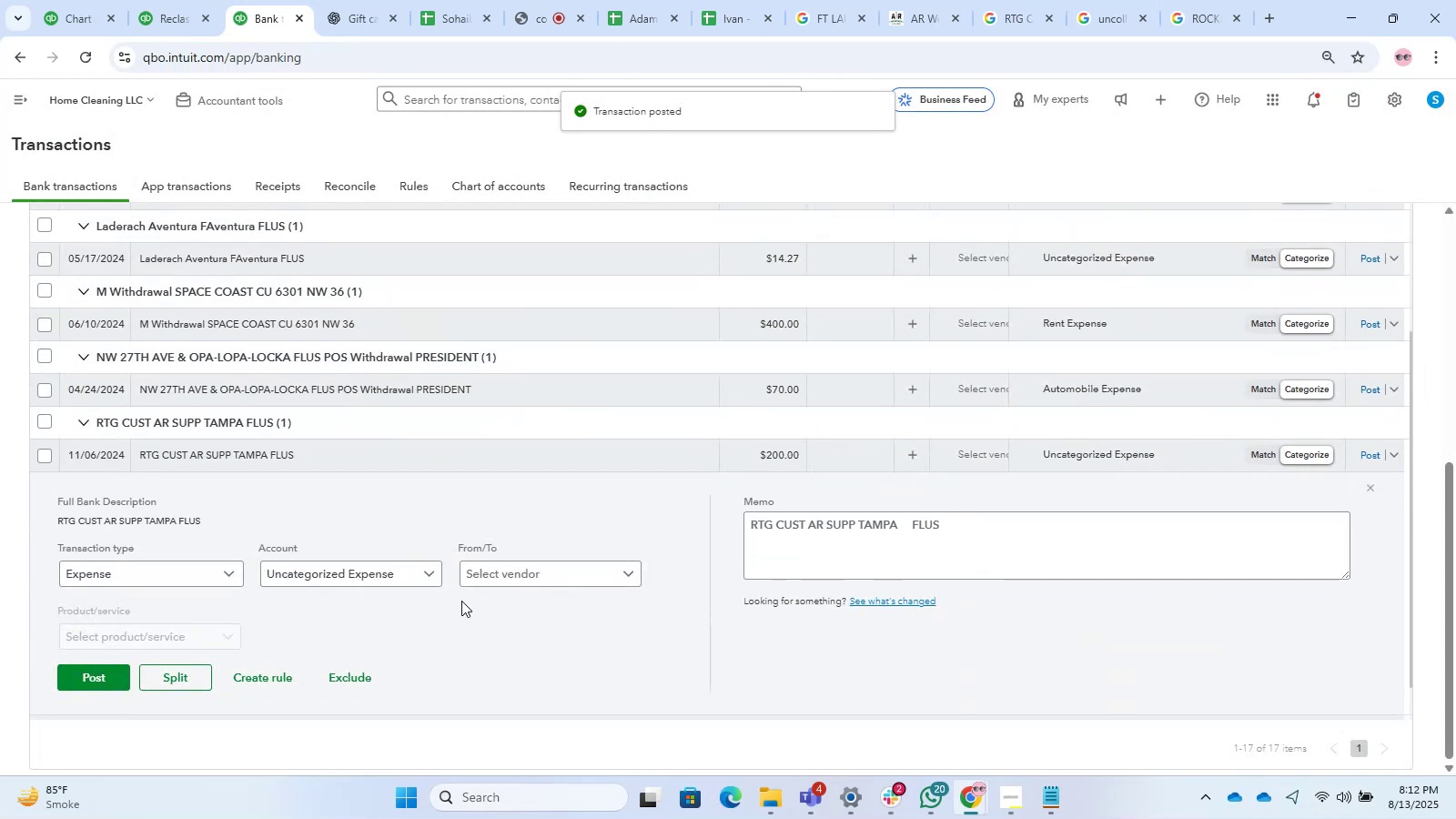 
left_click([488, 589])
 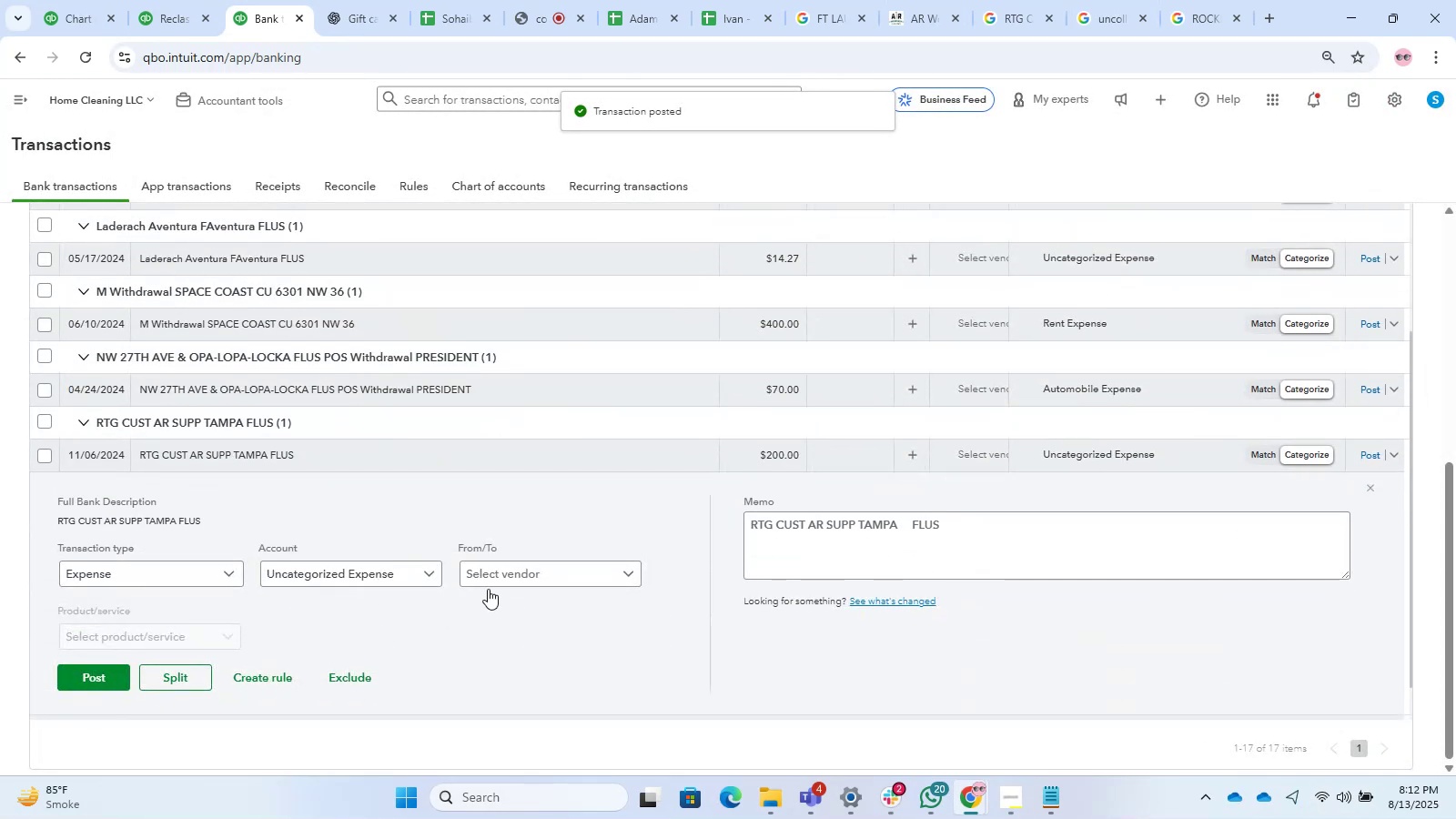 
key(E)
 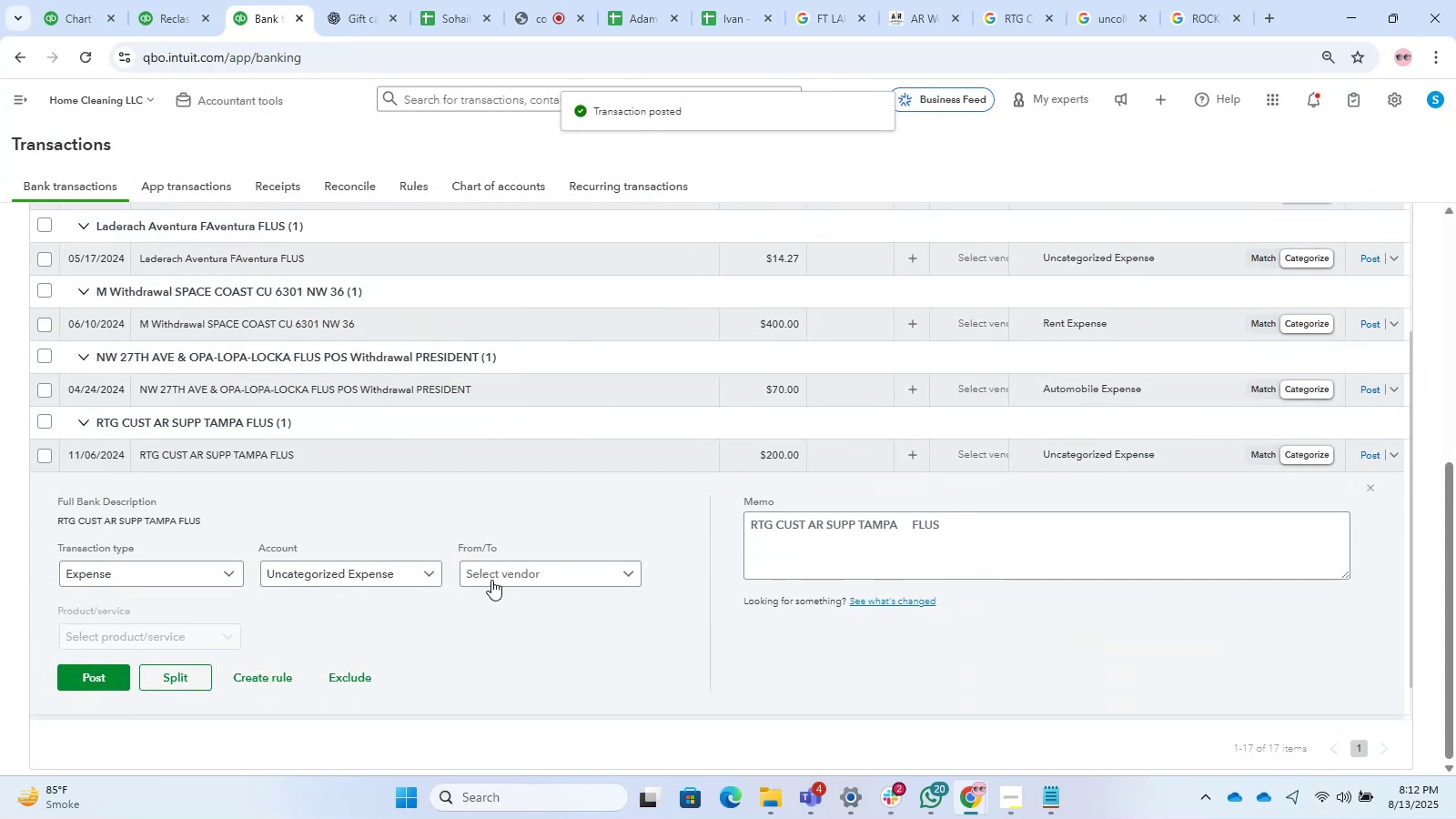 
left_click([491, 580])
 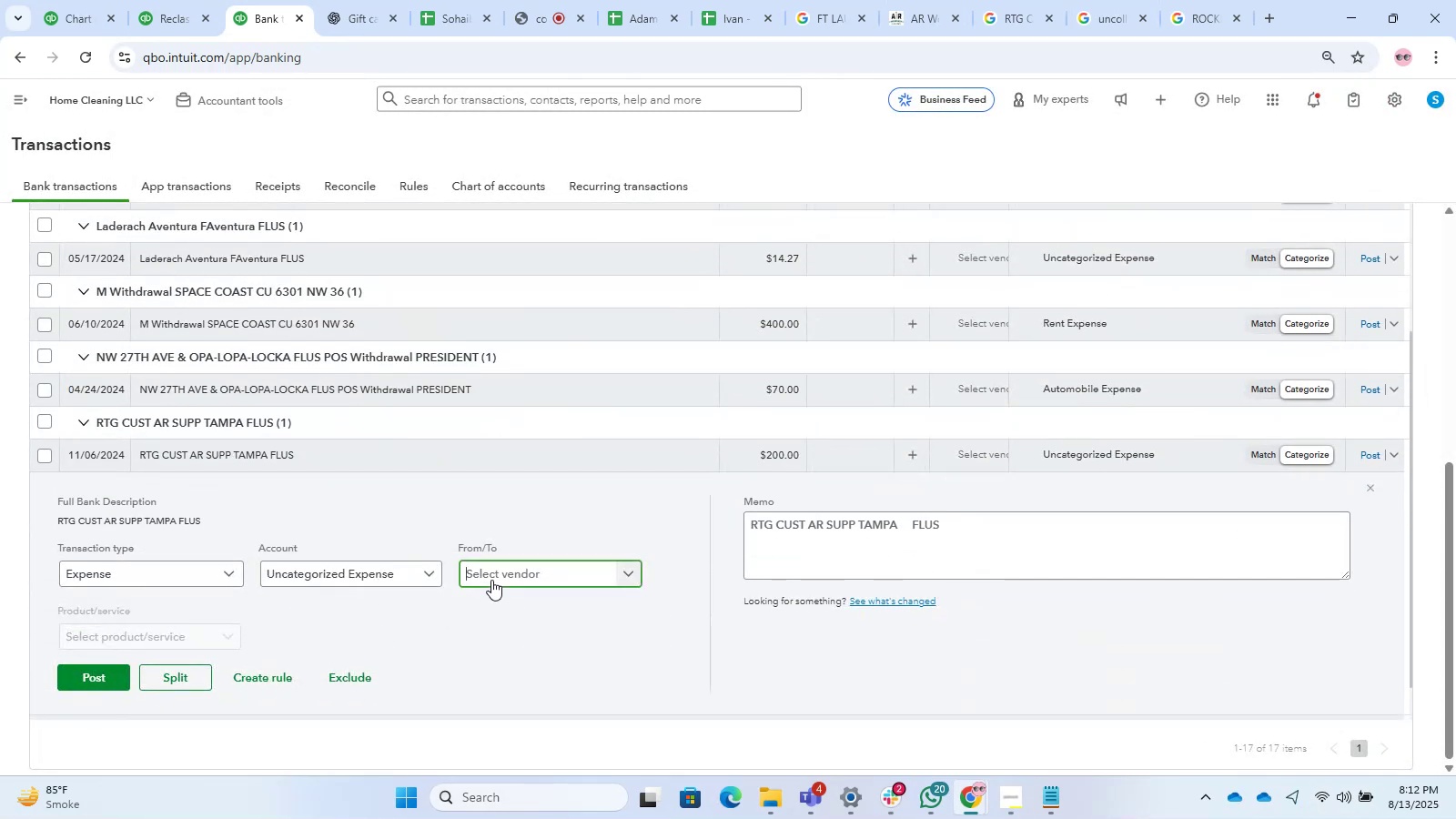 
type(ar supp)
key(Backspace)
key(Backspace)
 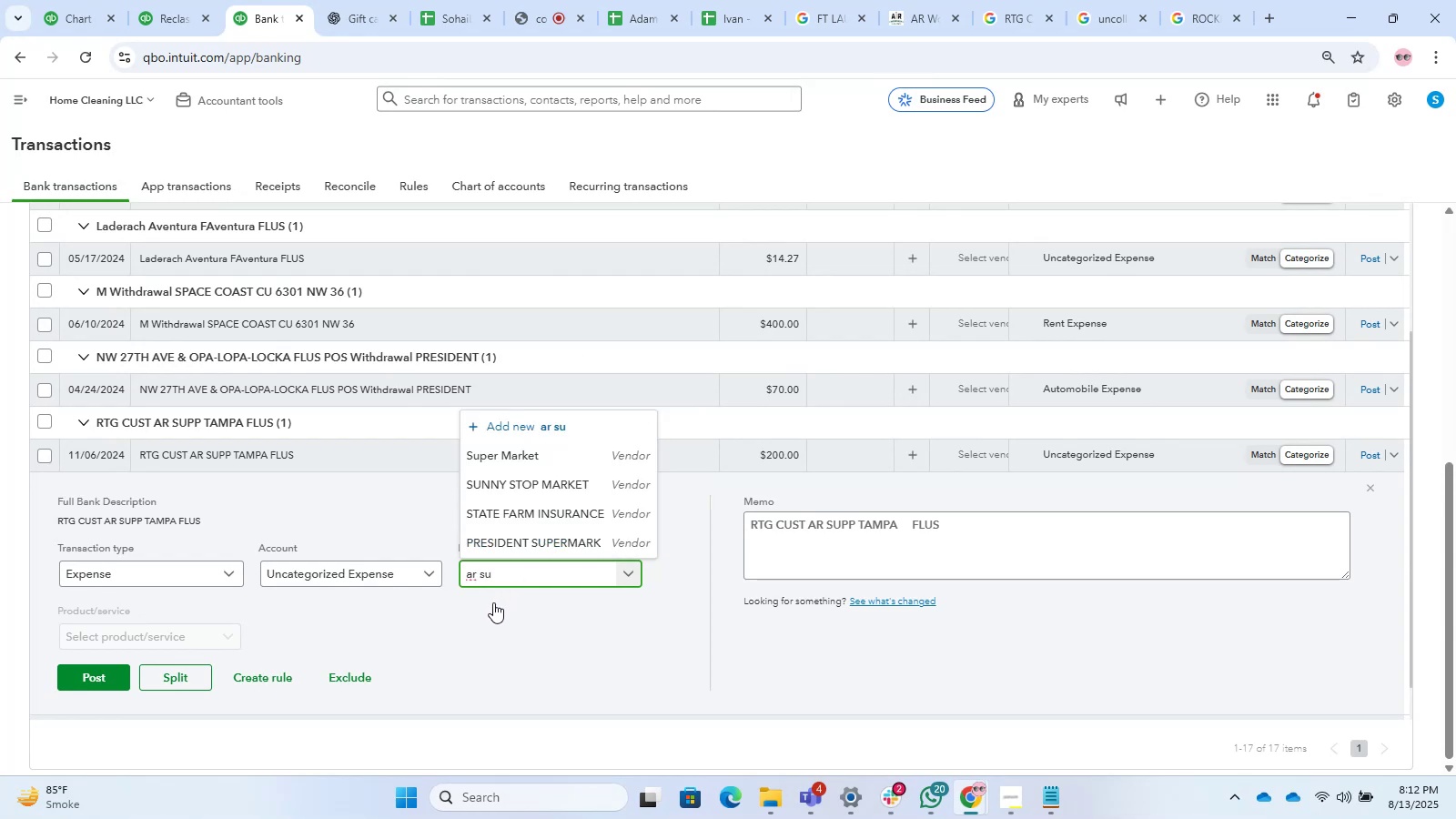 
left_click([319, 488])
 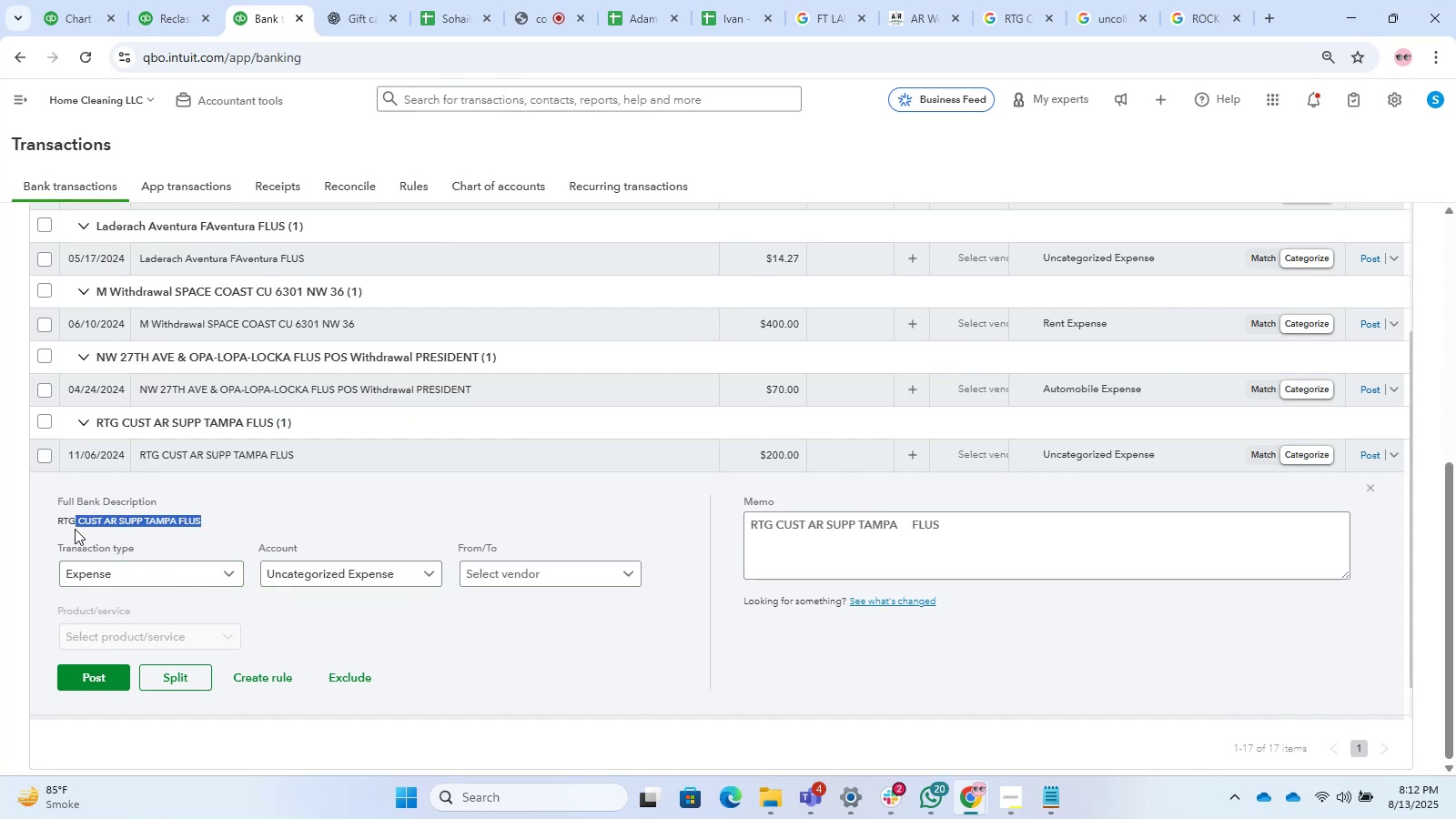 
key(Control+C)
 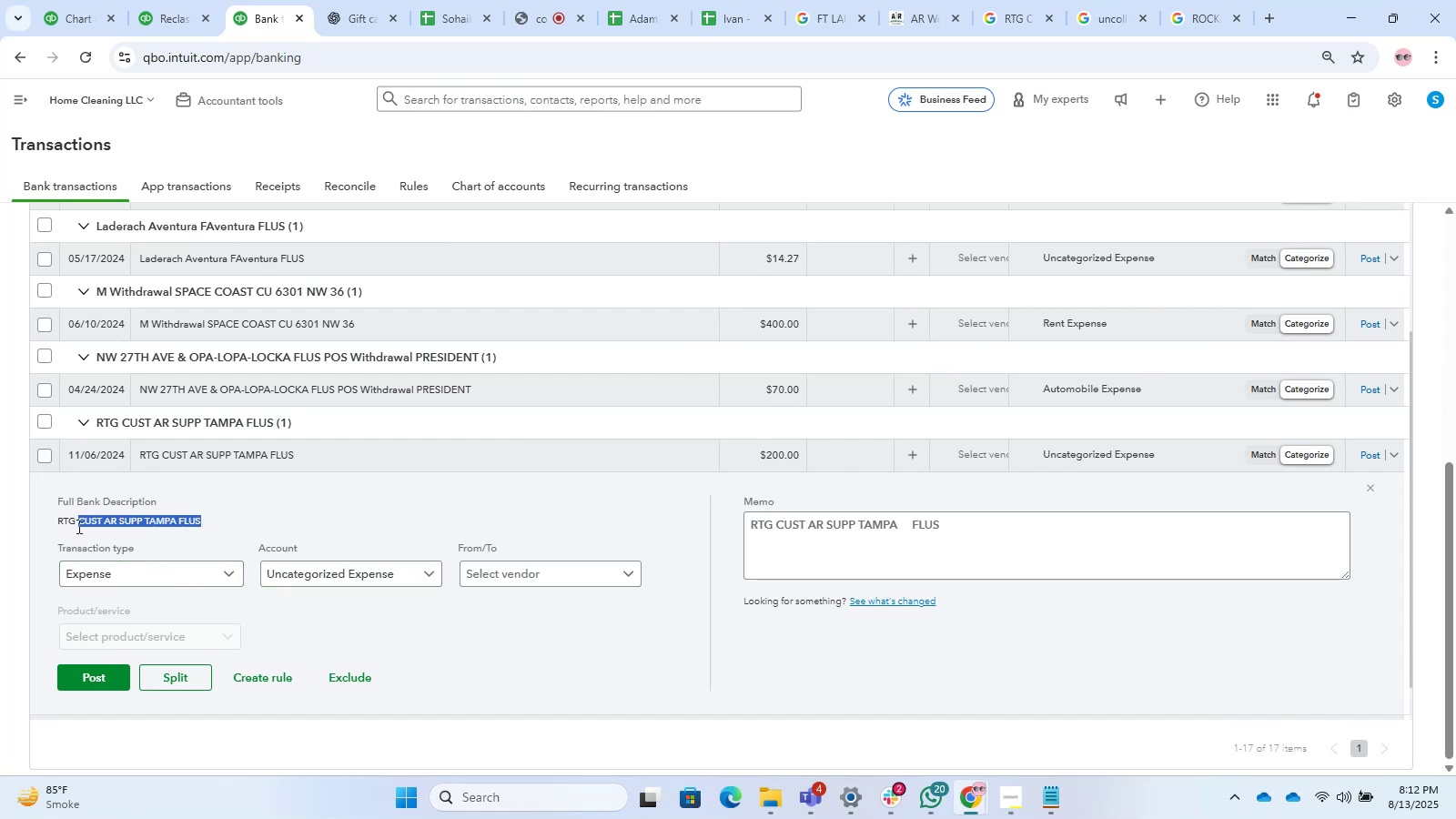 
key(Control+T)
 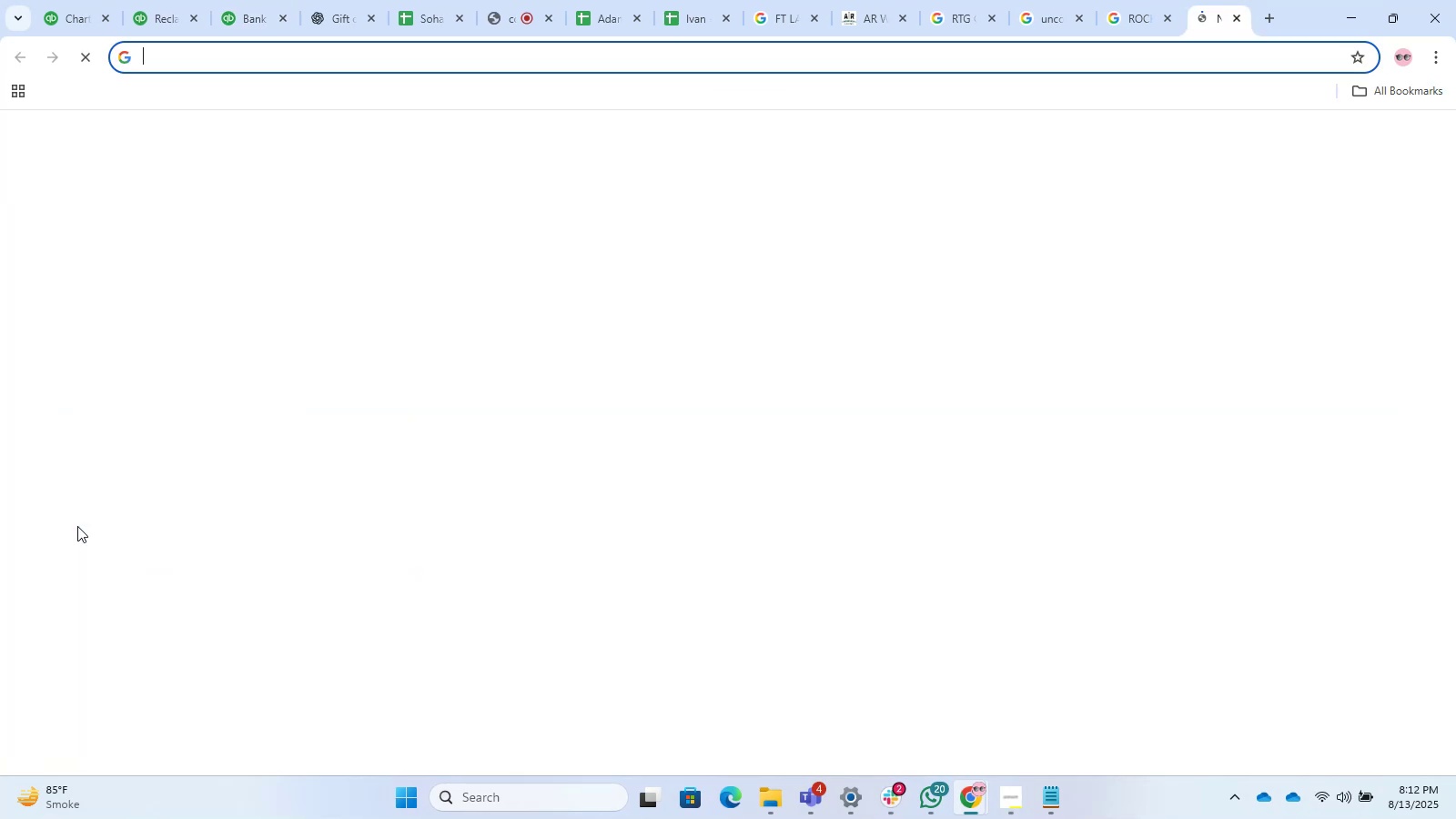 
key(Control+V)
 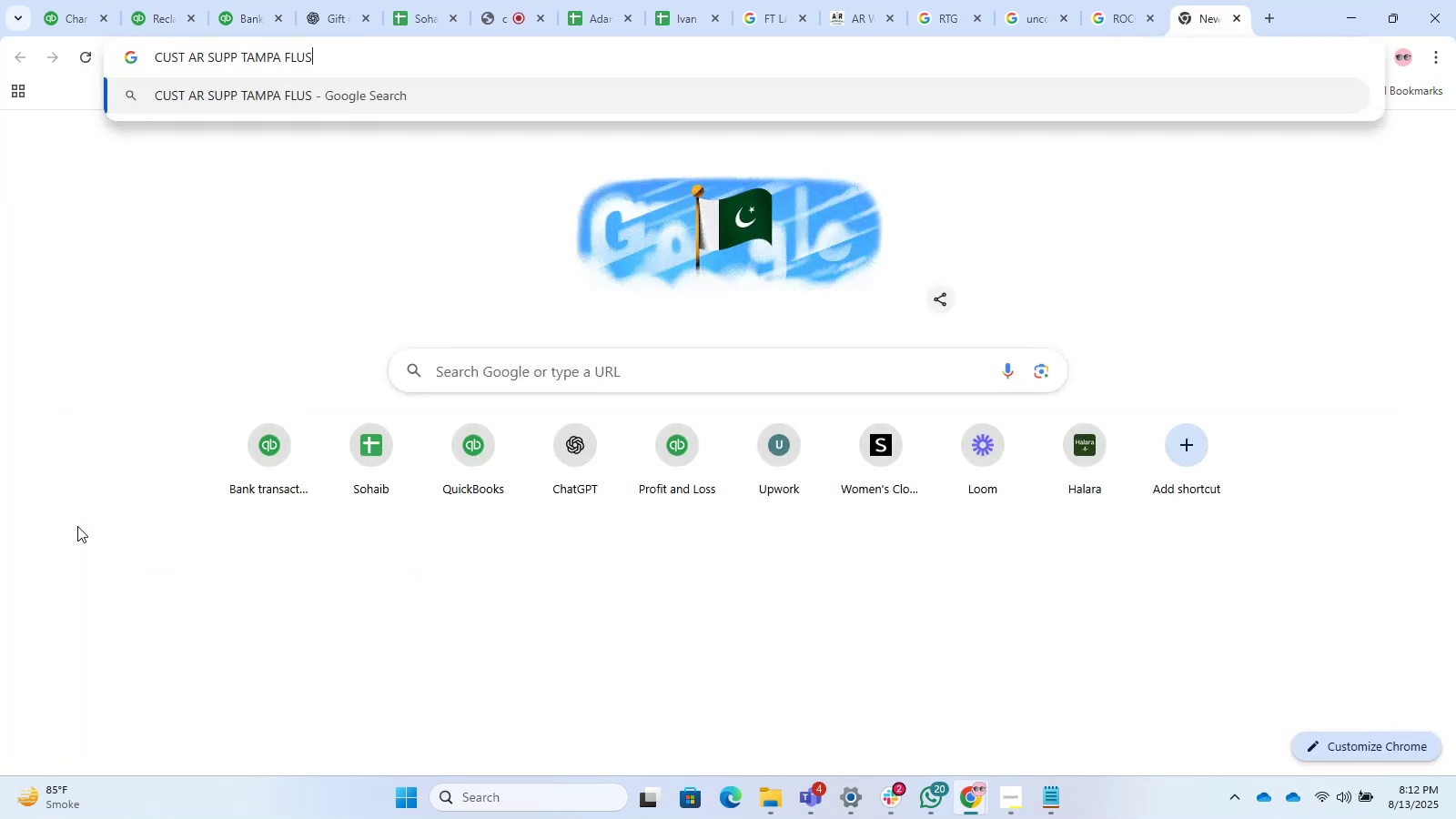 
key(NumpadEnter)
 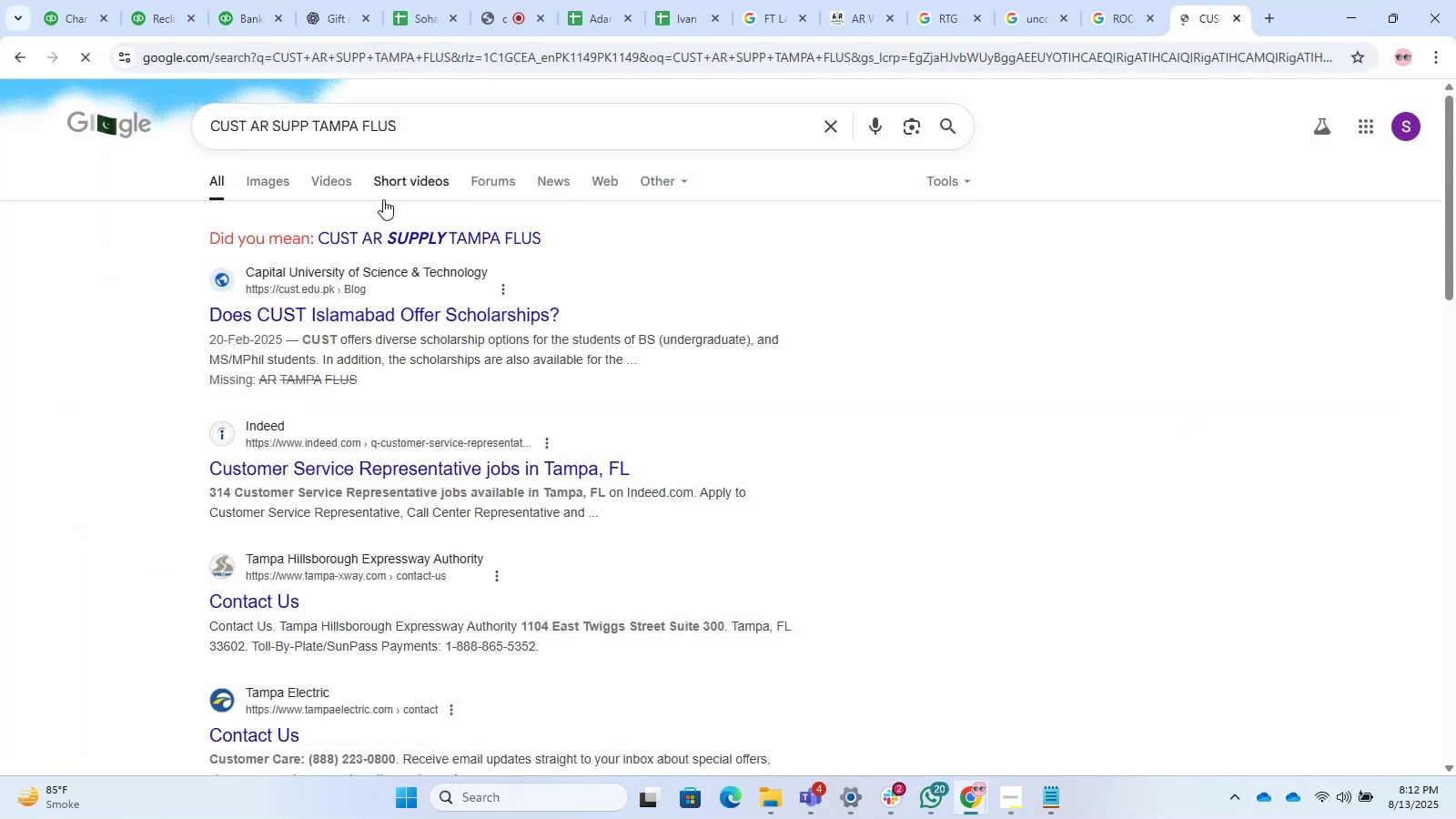 
left_click([418, 231])
 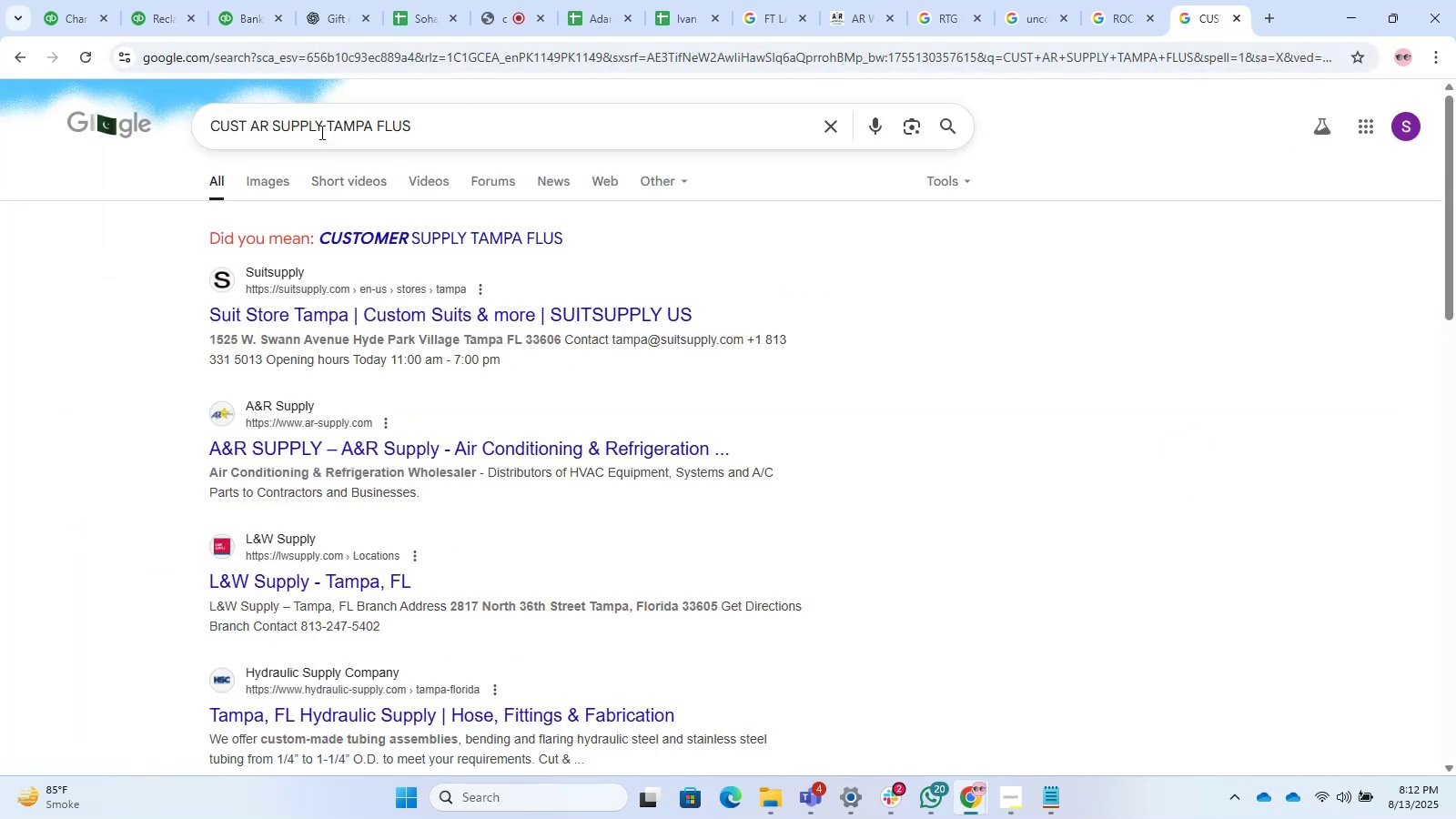 
key(Control+C)
 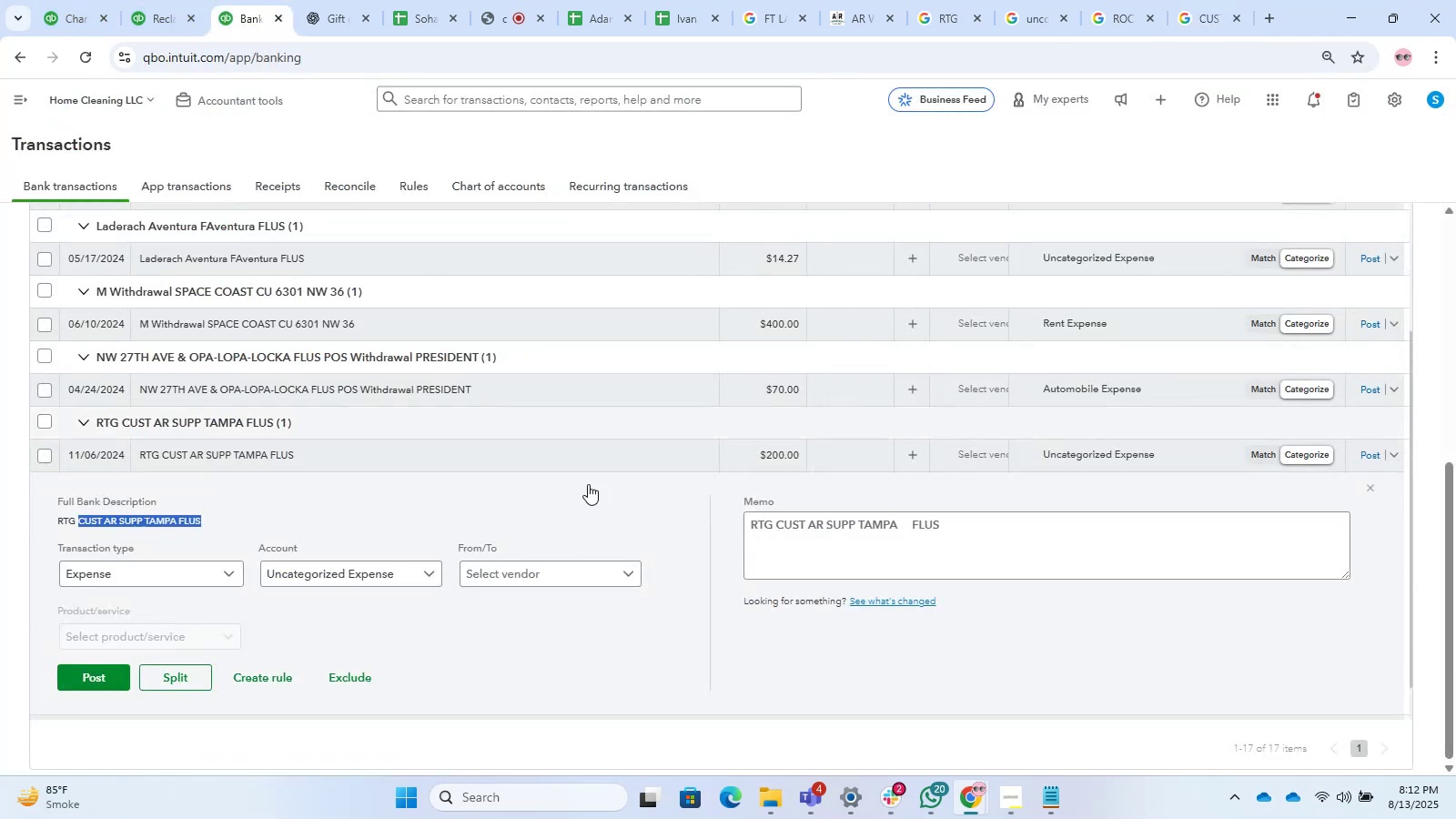 
left_click([581, 562])
 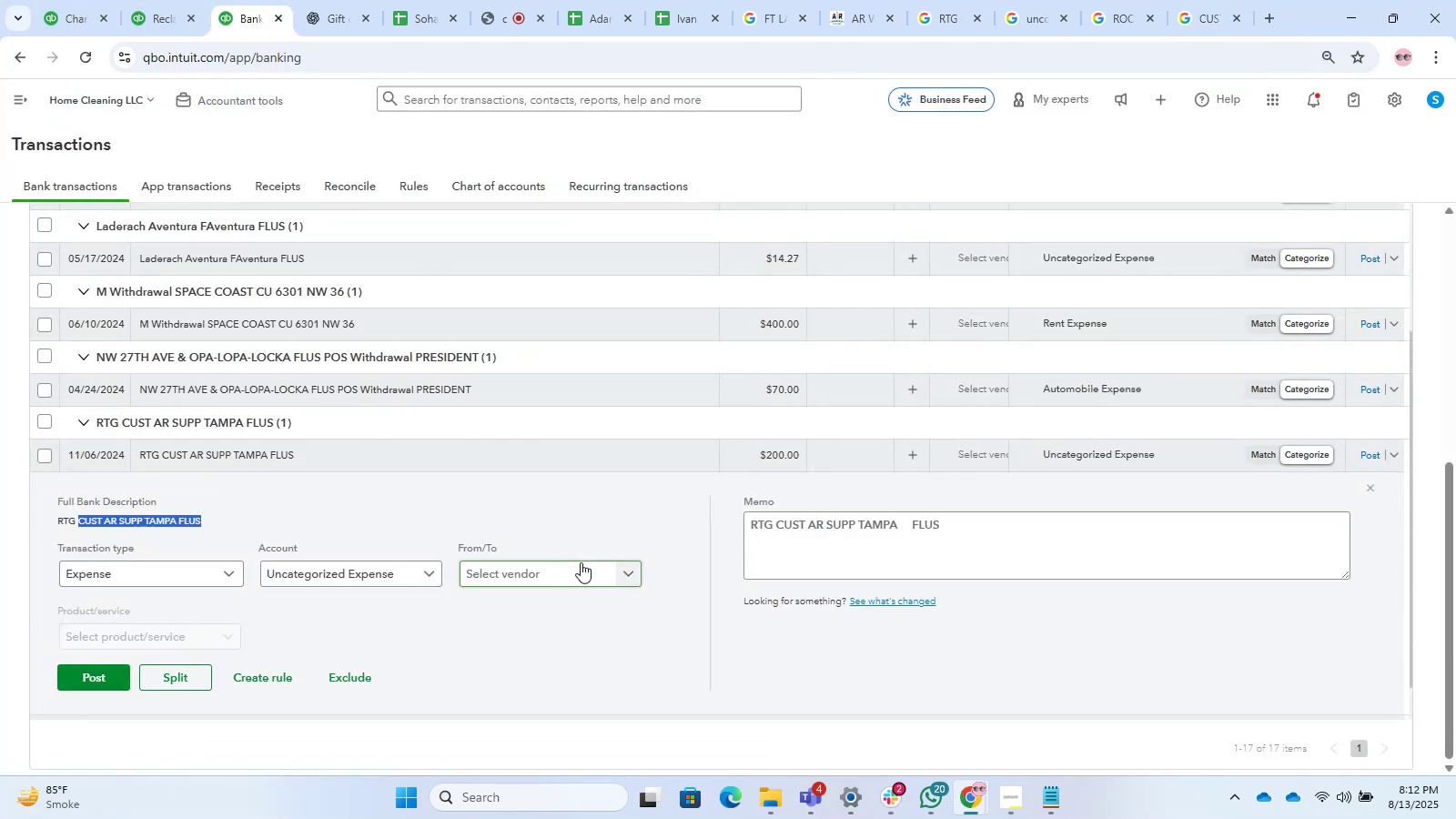 
hold_key(key=ControlLeft, duration=0.47)
 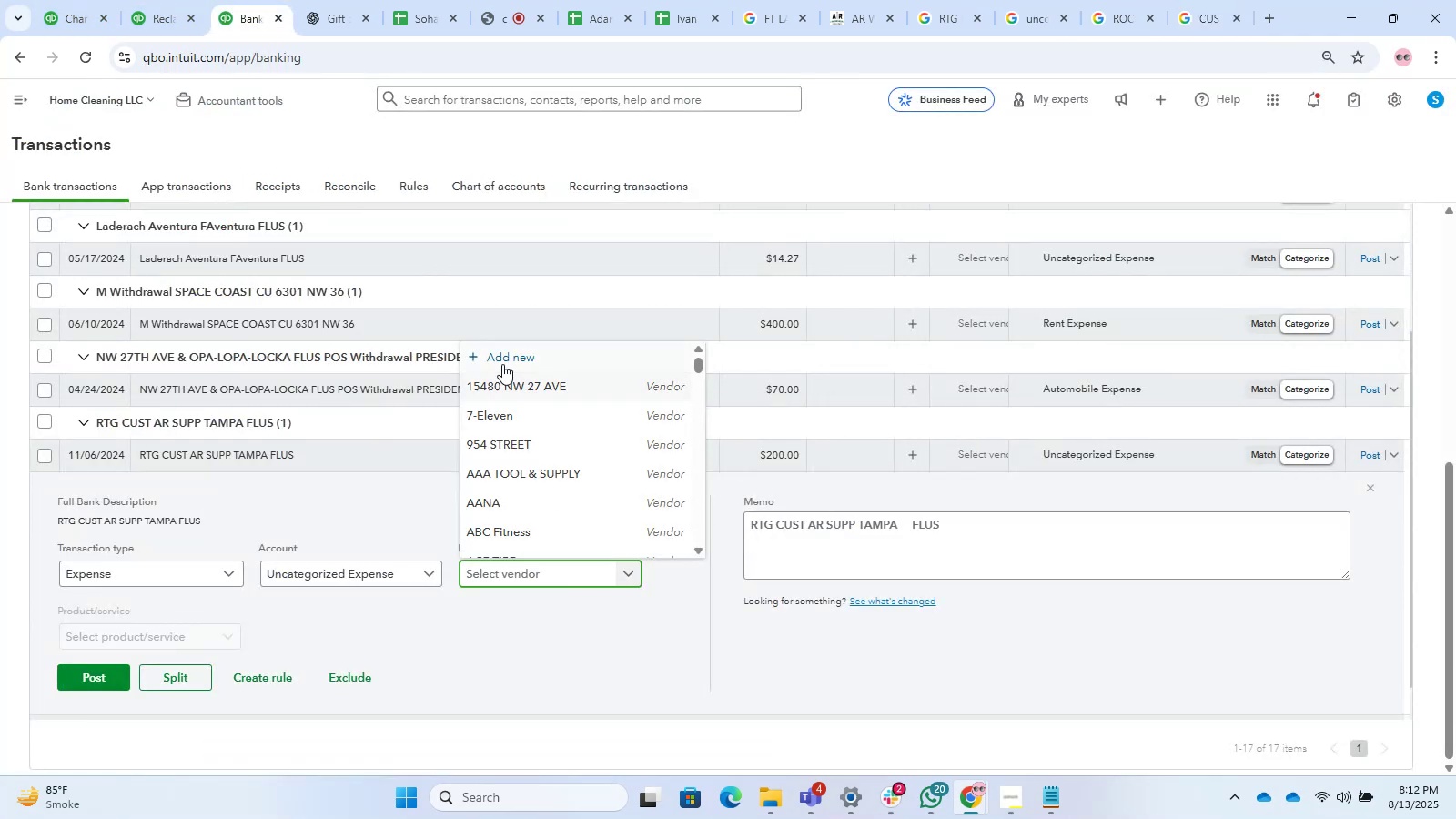 
left_click([502, 364])
 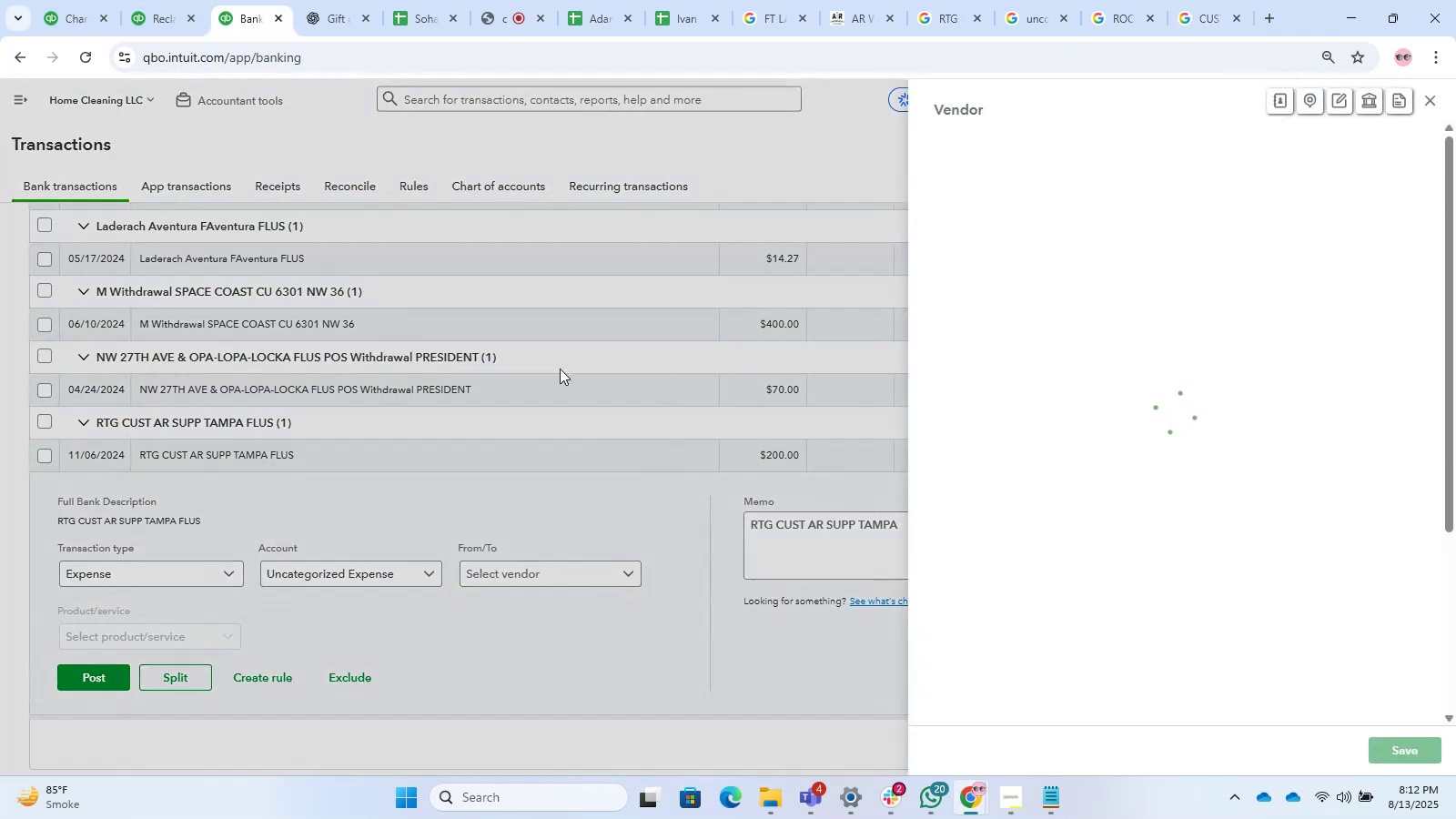 
key(Control+V)
 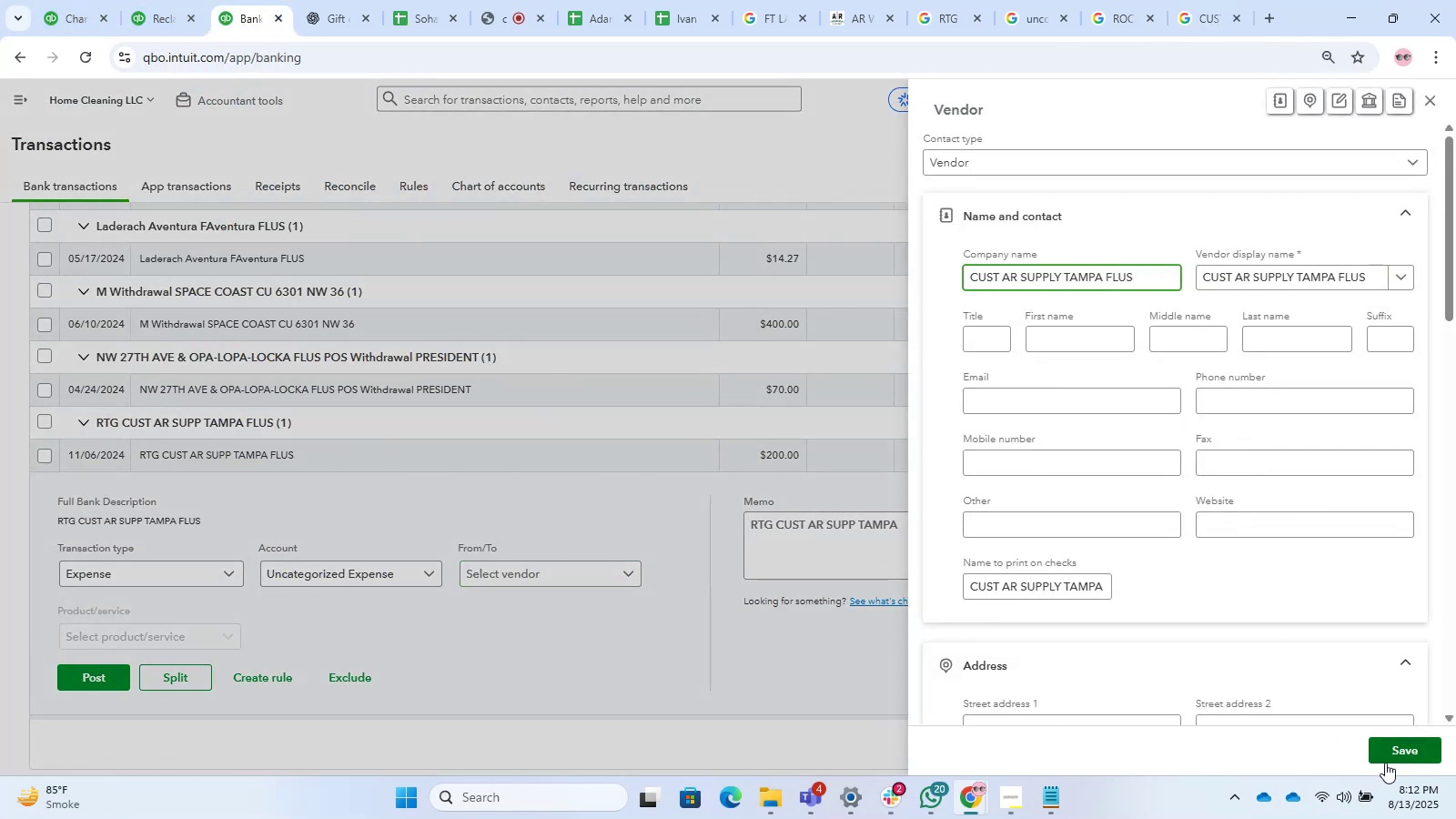 
left_click([1384, 760])
 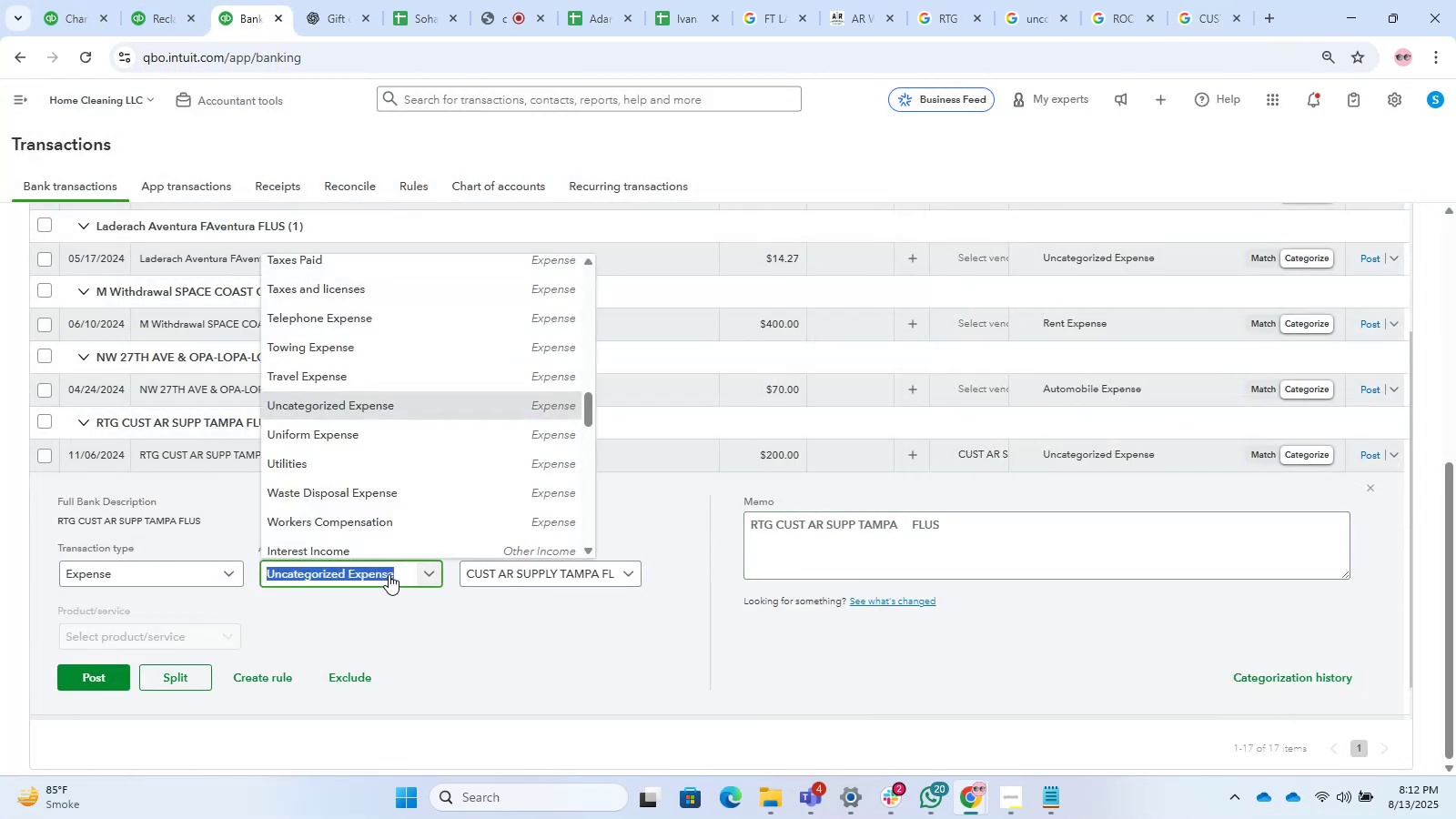 
type(suppl)
 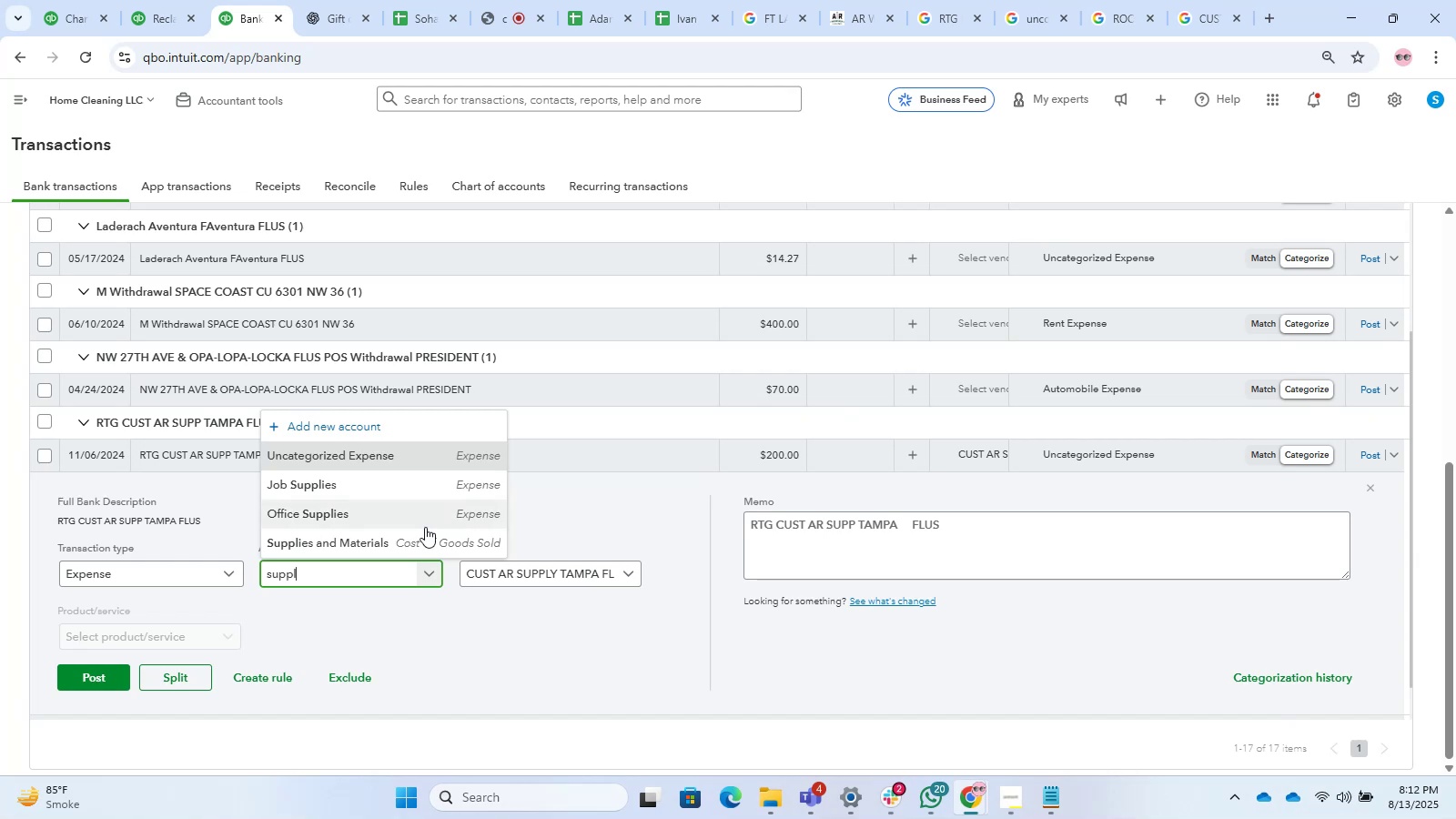 
left_click([417, 546])
 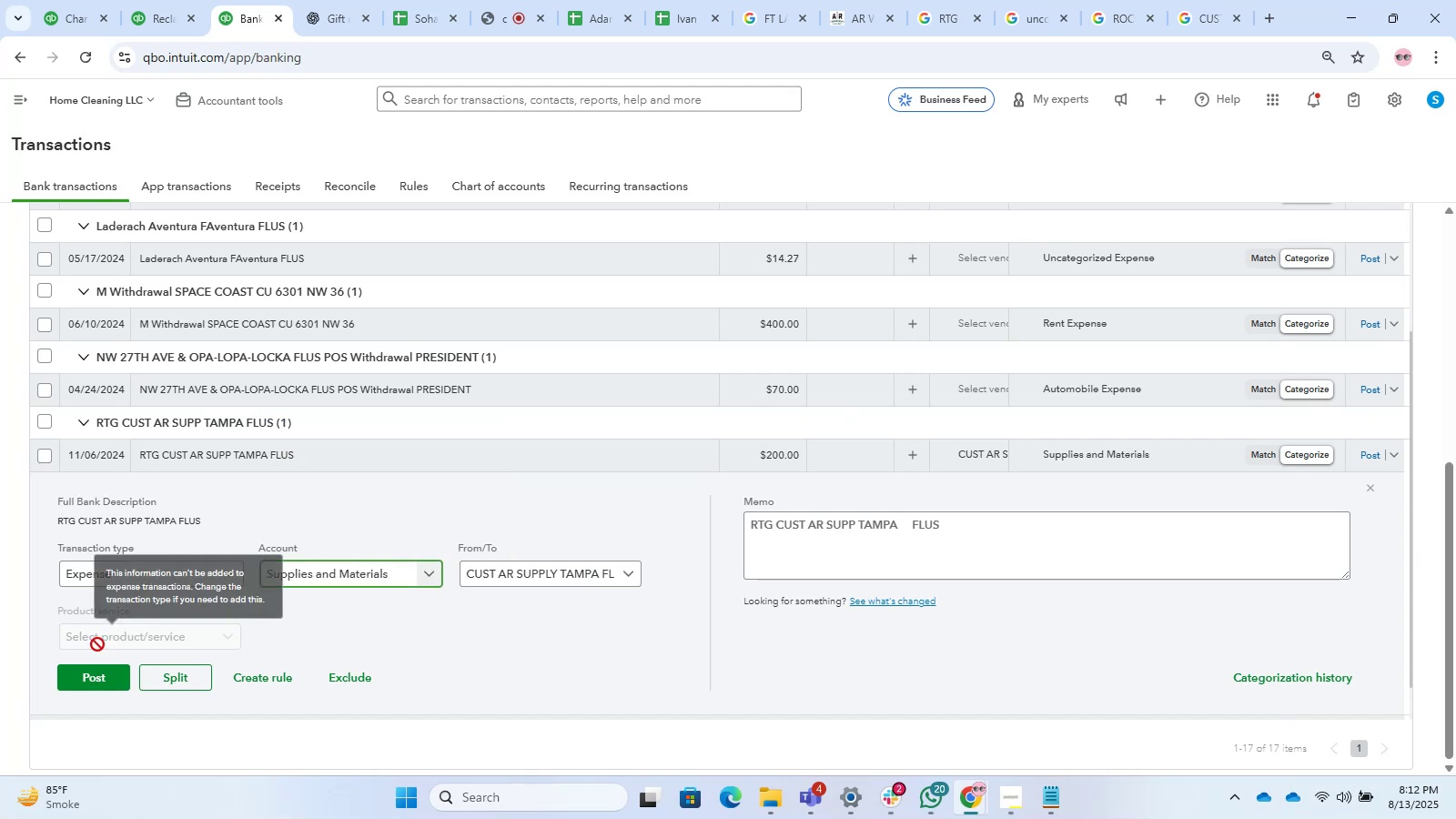 
left_click([110, 674])
 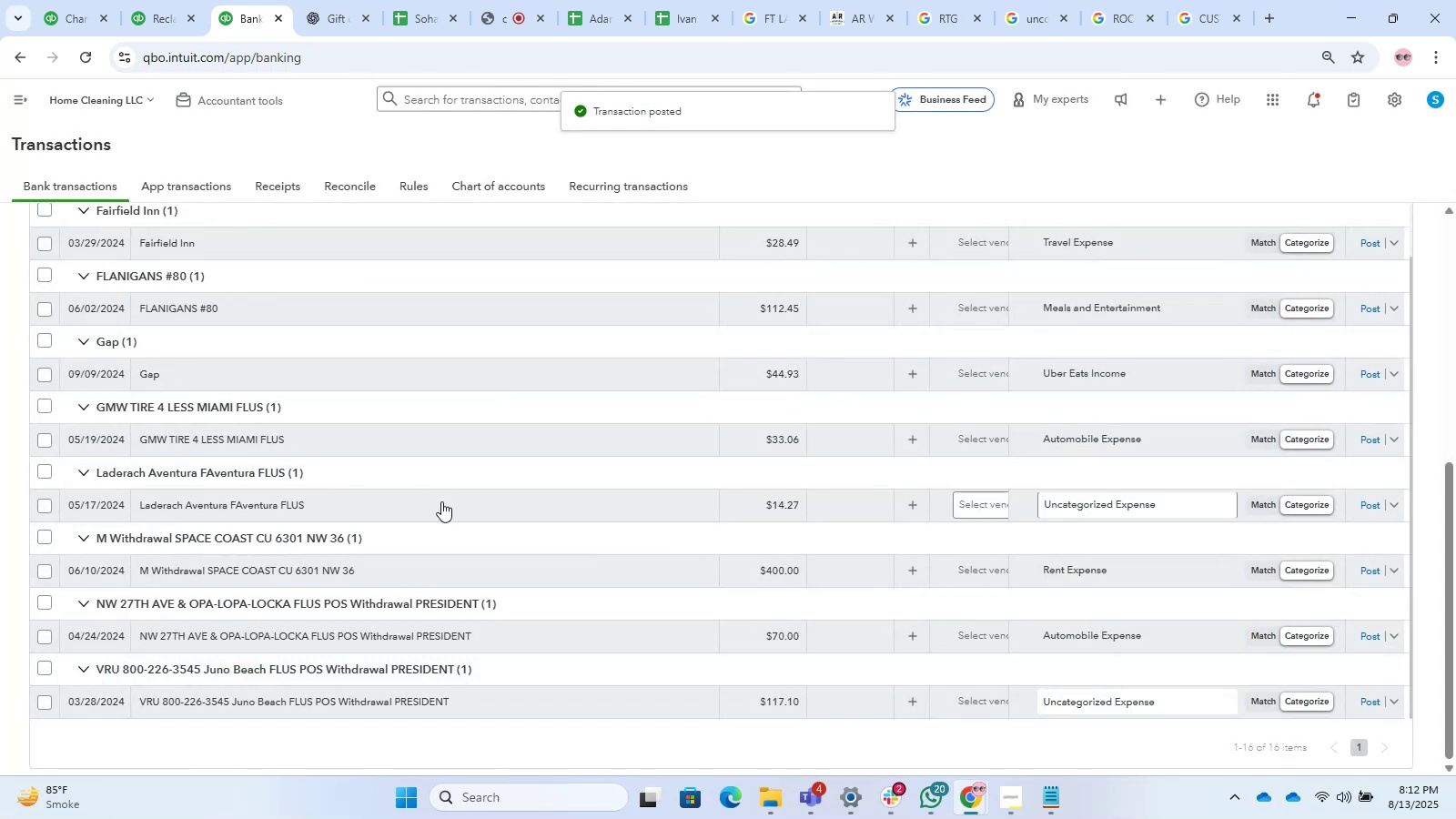 
left_click([274, 381])
 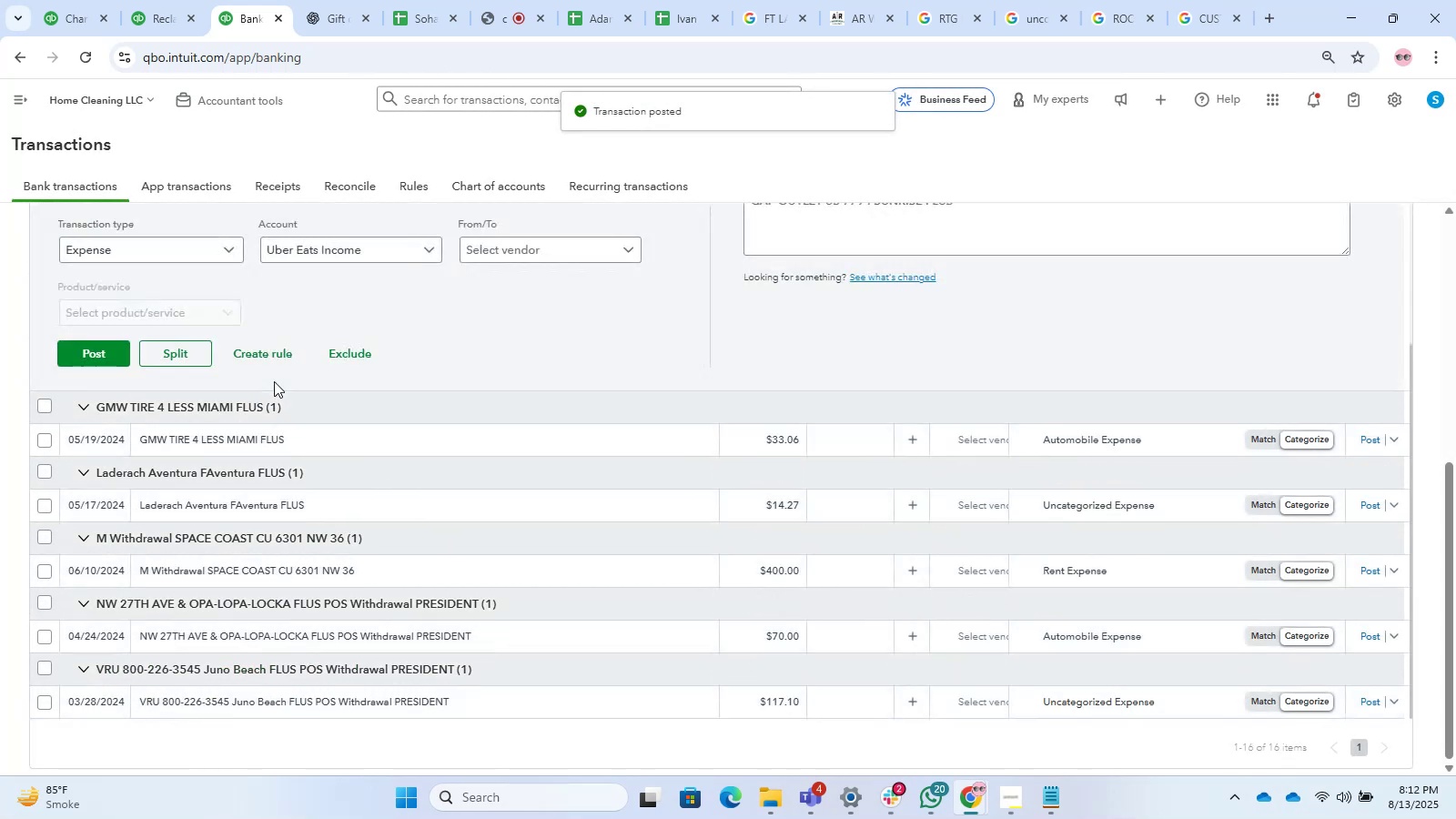 
mouse_move([259, 332])
 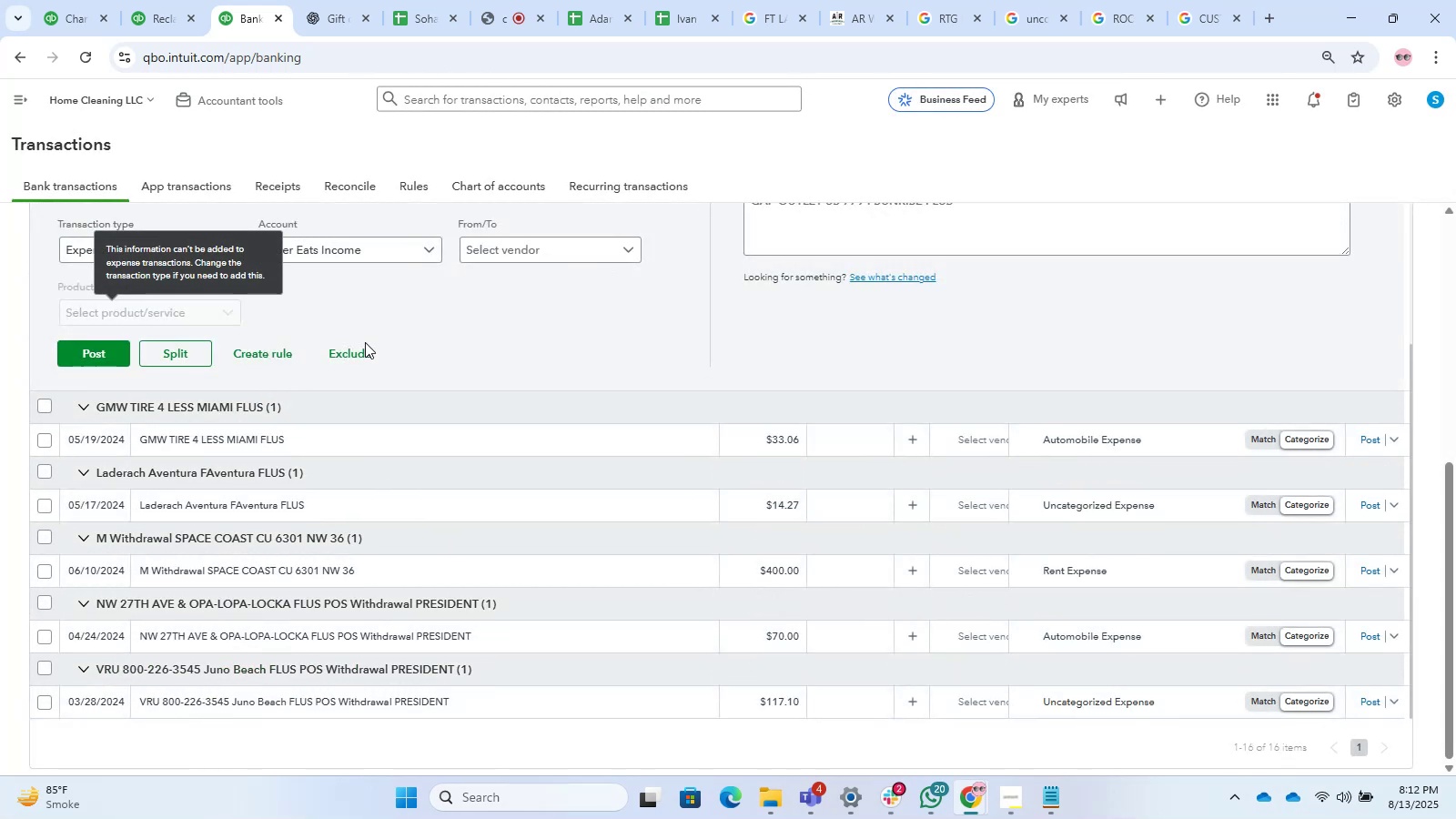 
scroll: coordinate [239, 502], scroll_direction: up, amount: 2.0
 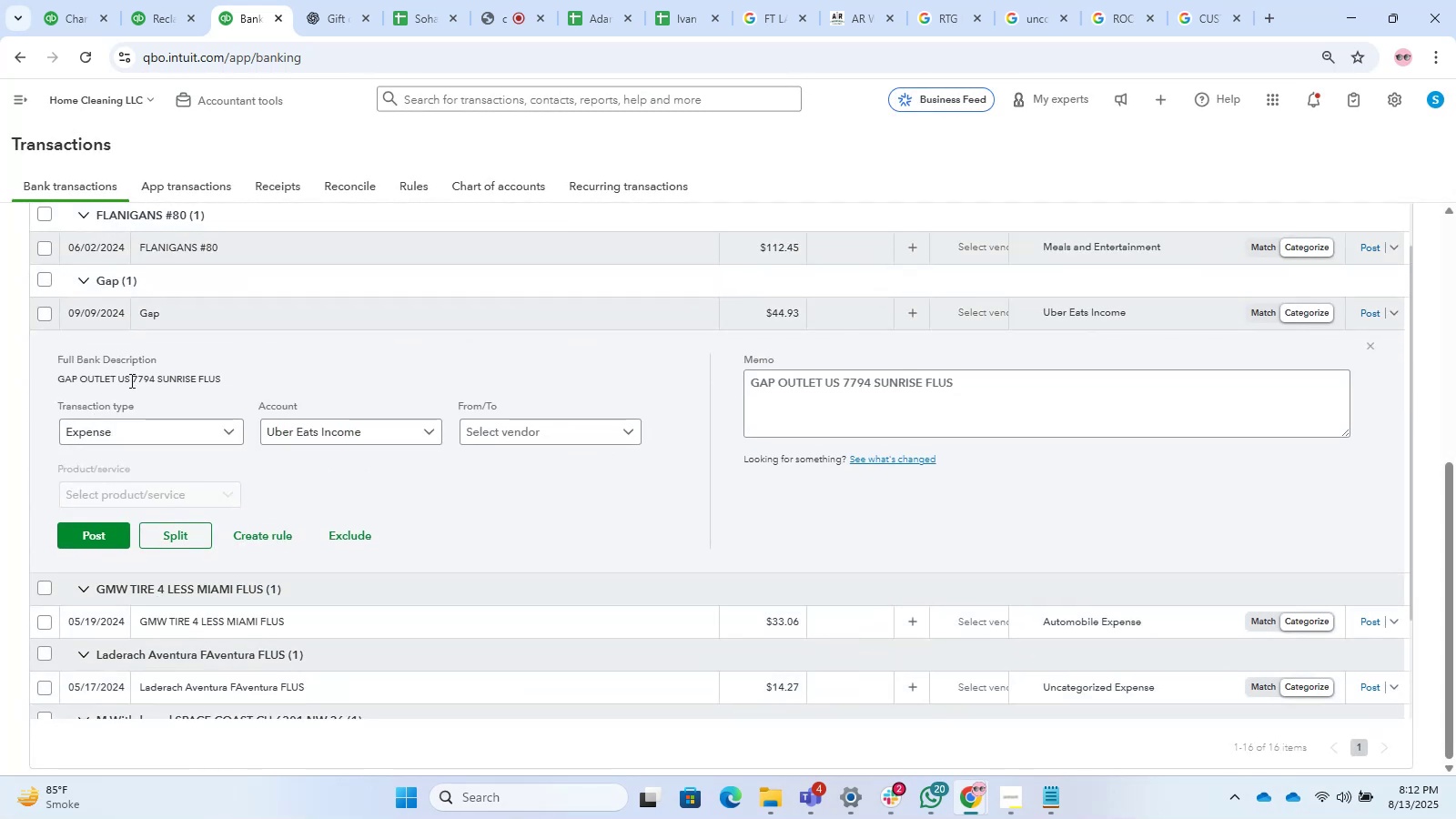 
key(Control+C)
 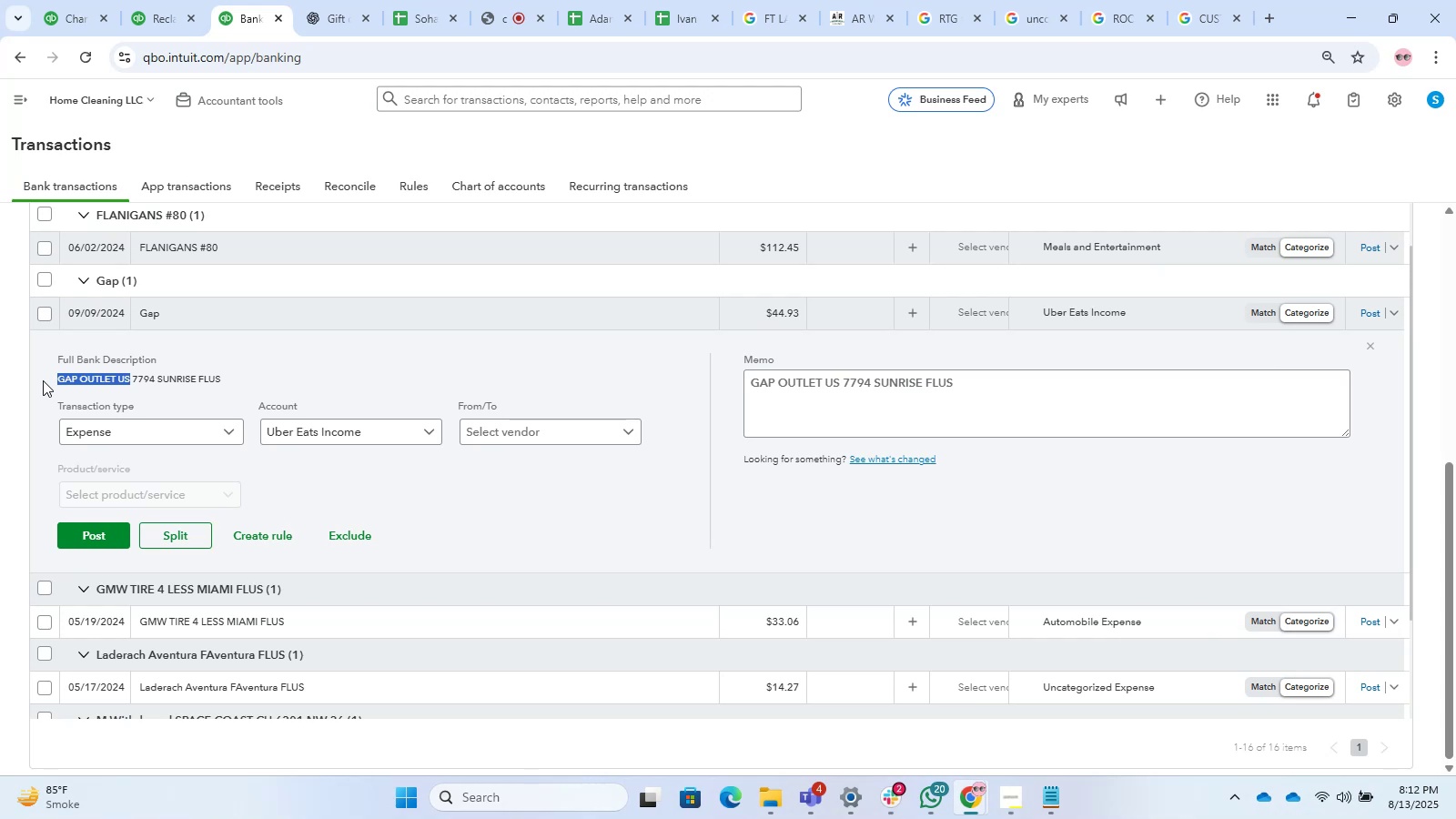 
key(Control+T)
 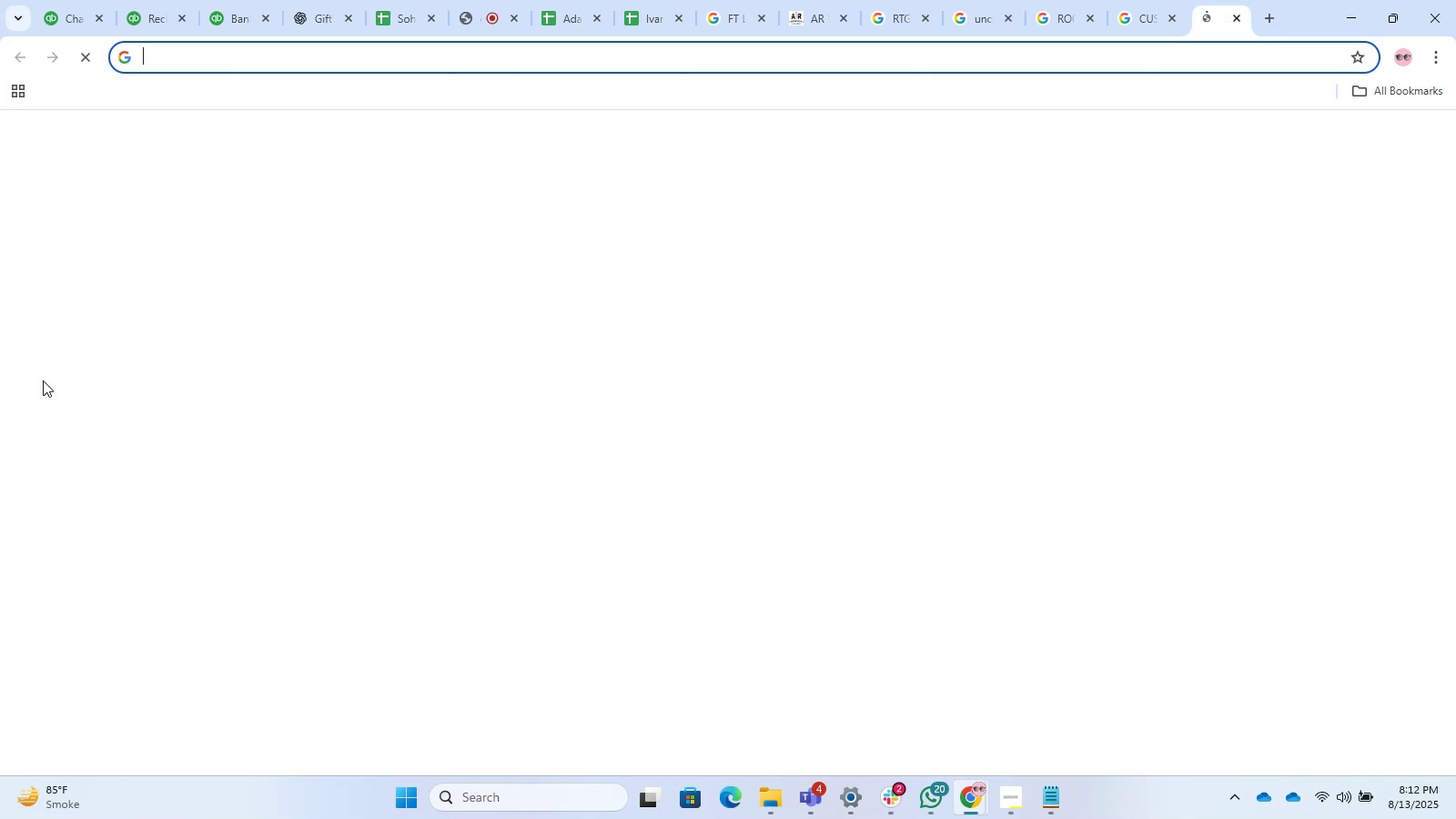 
key(Control+V)
 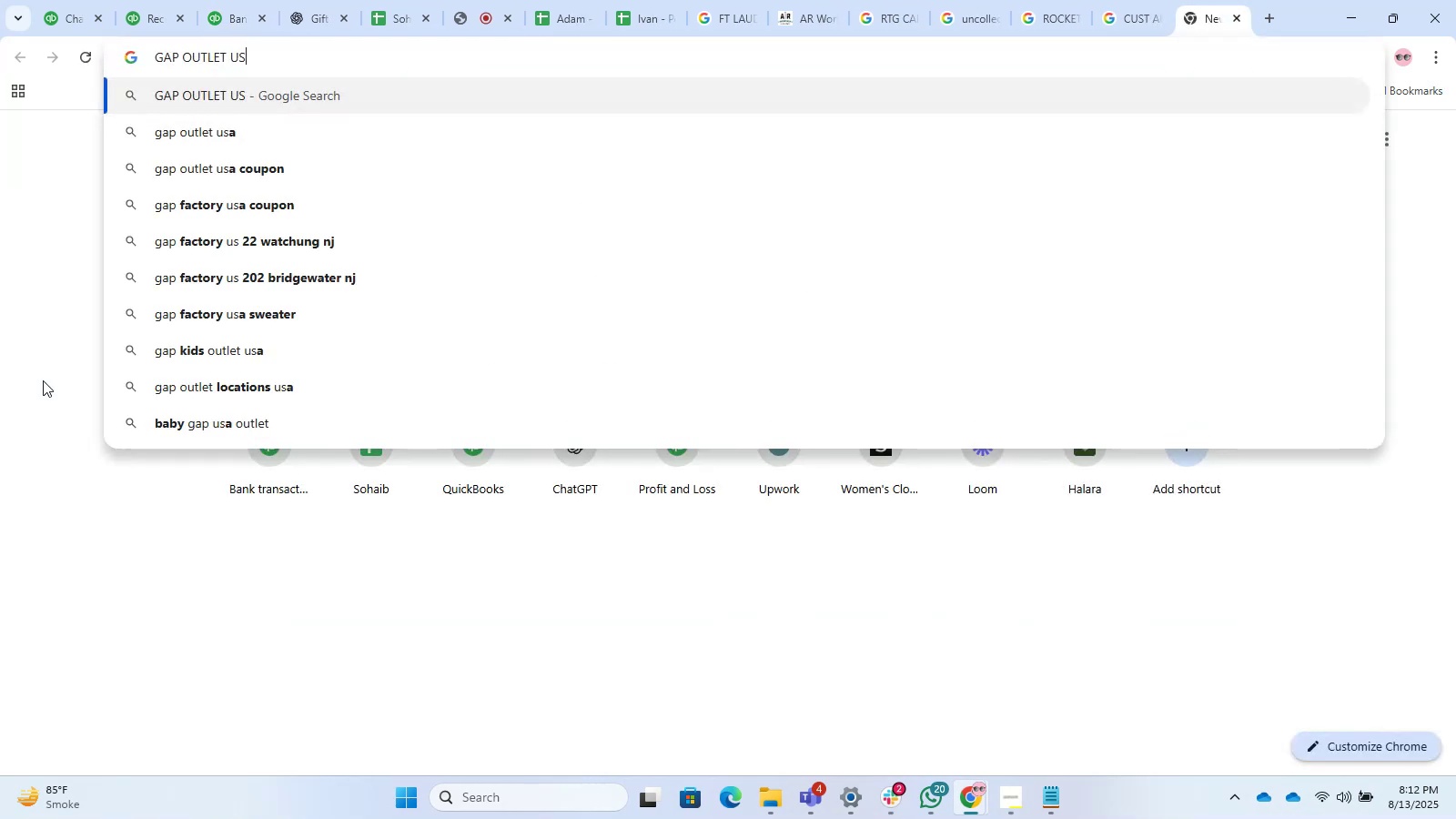 
key(Enter)
 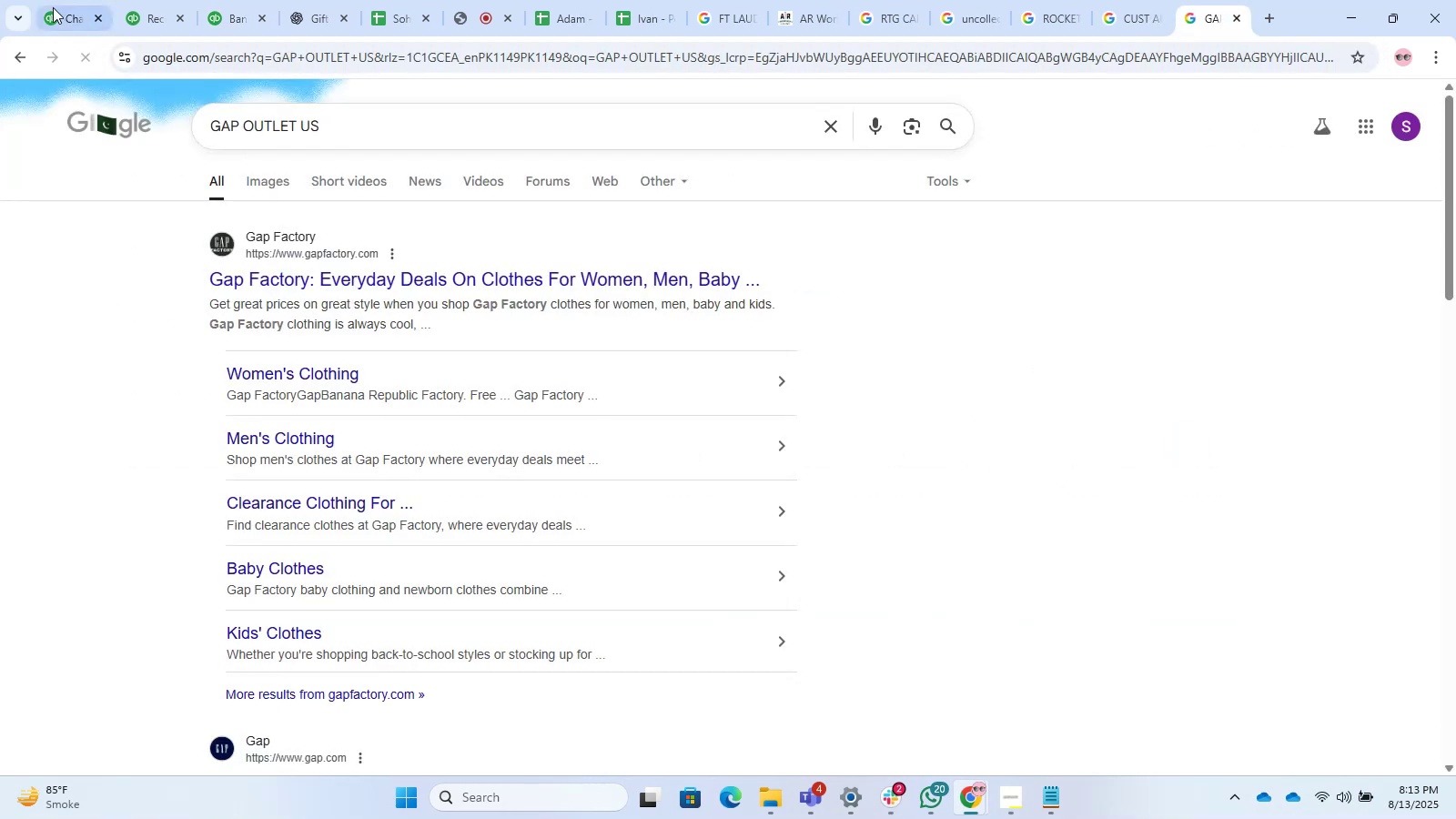 
left_click([113, 0])
 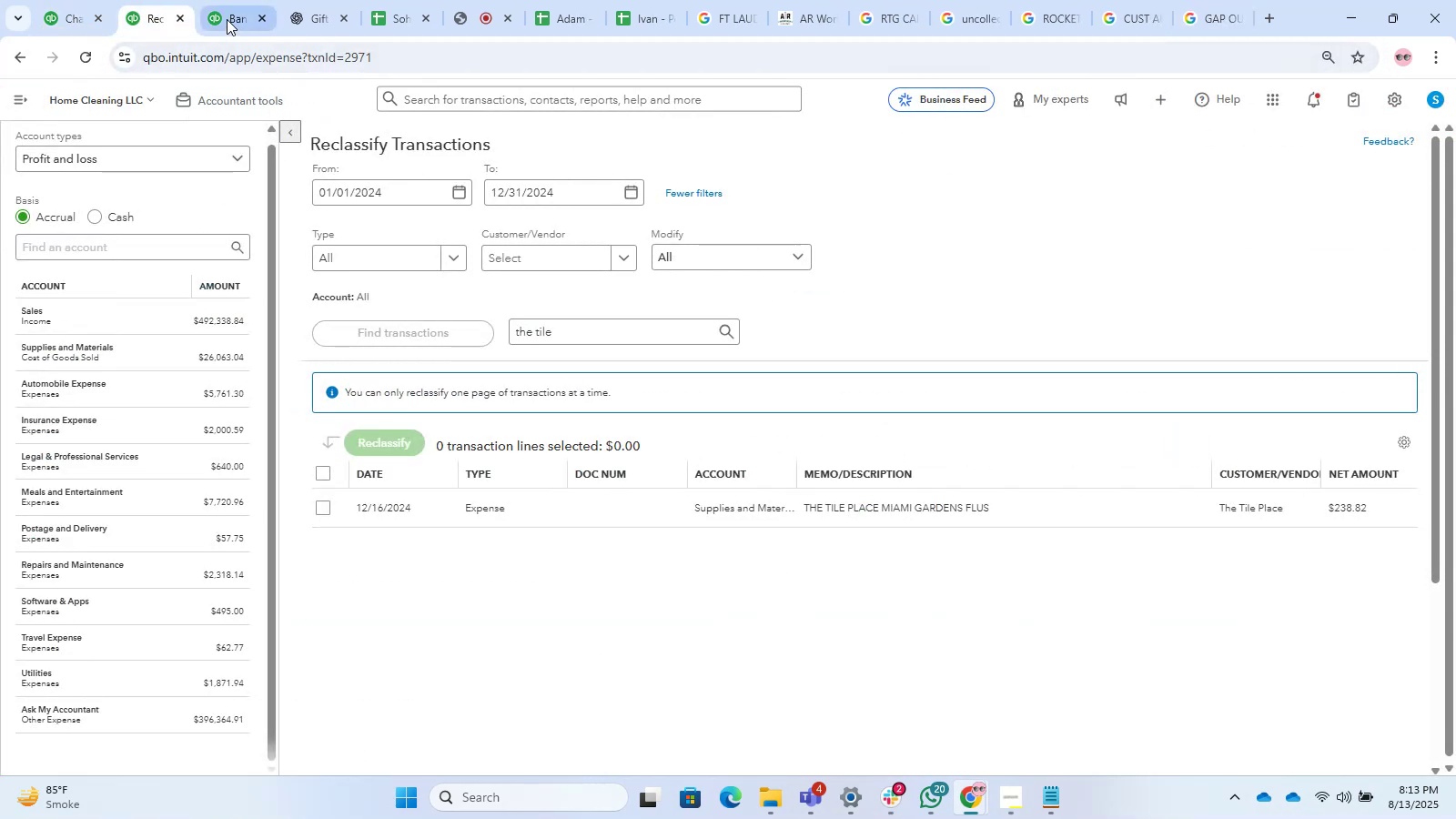 
left_click([226, 17])
 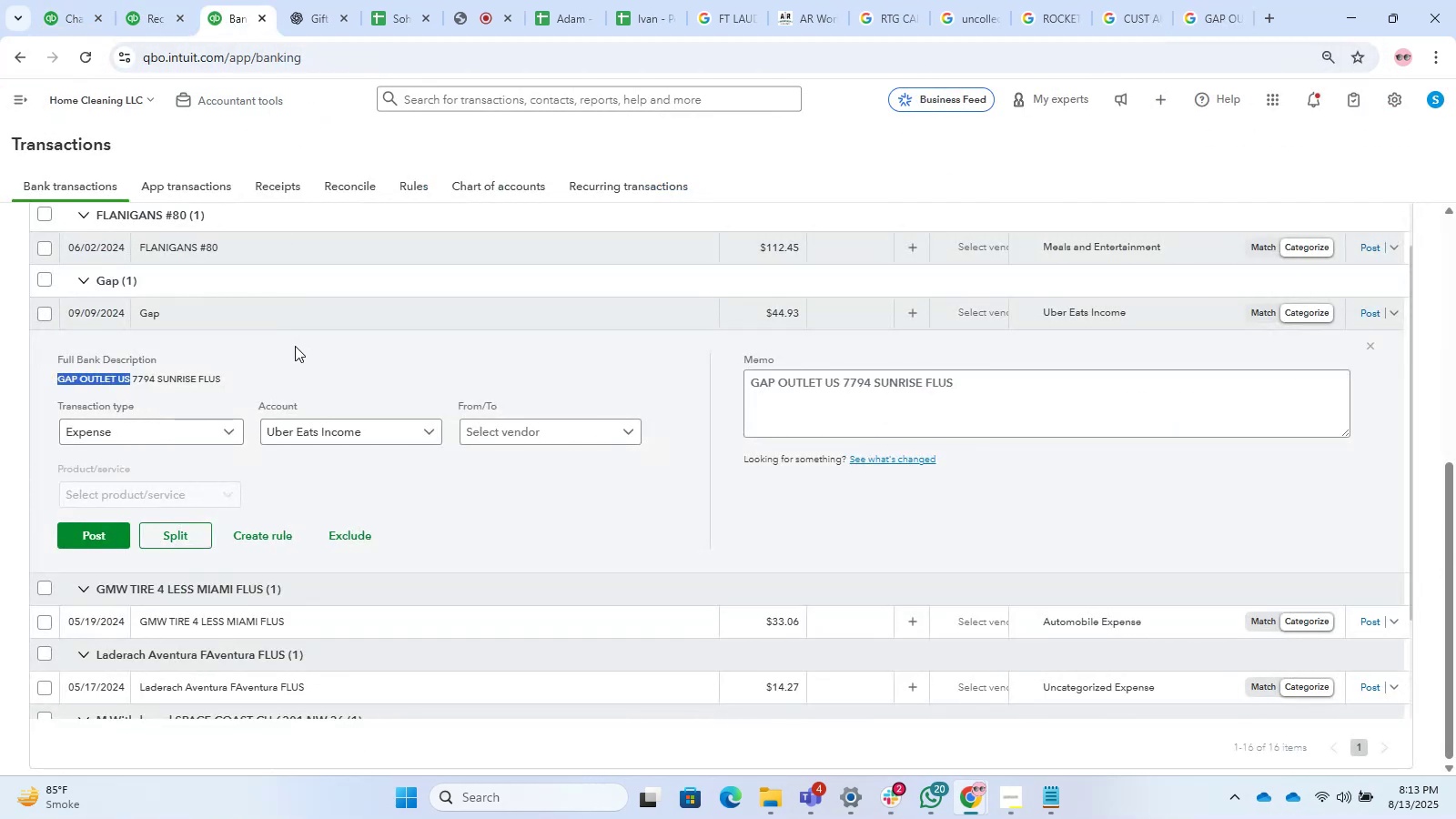 
key(Control+C)
 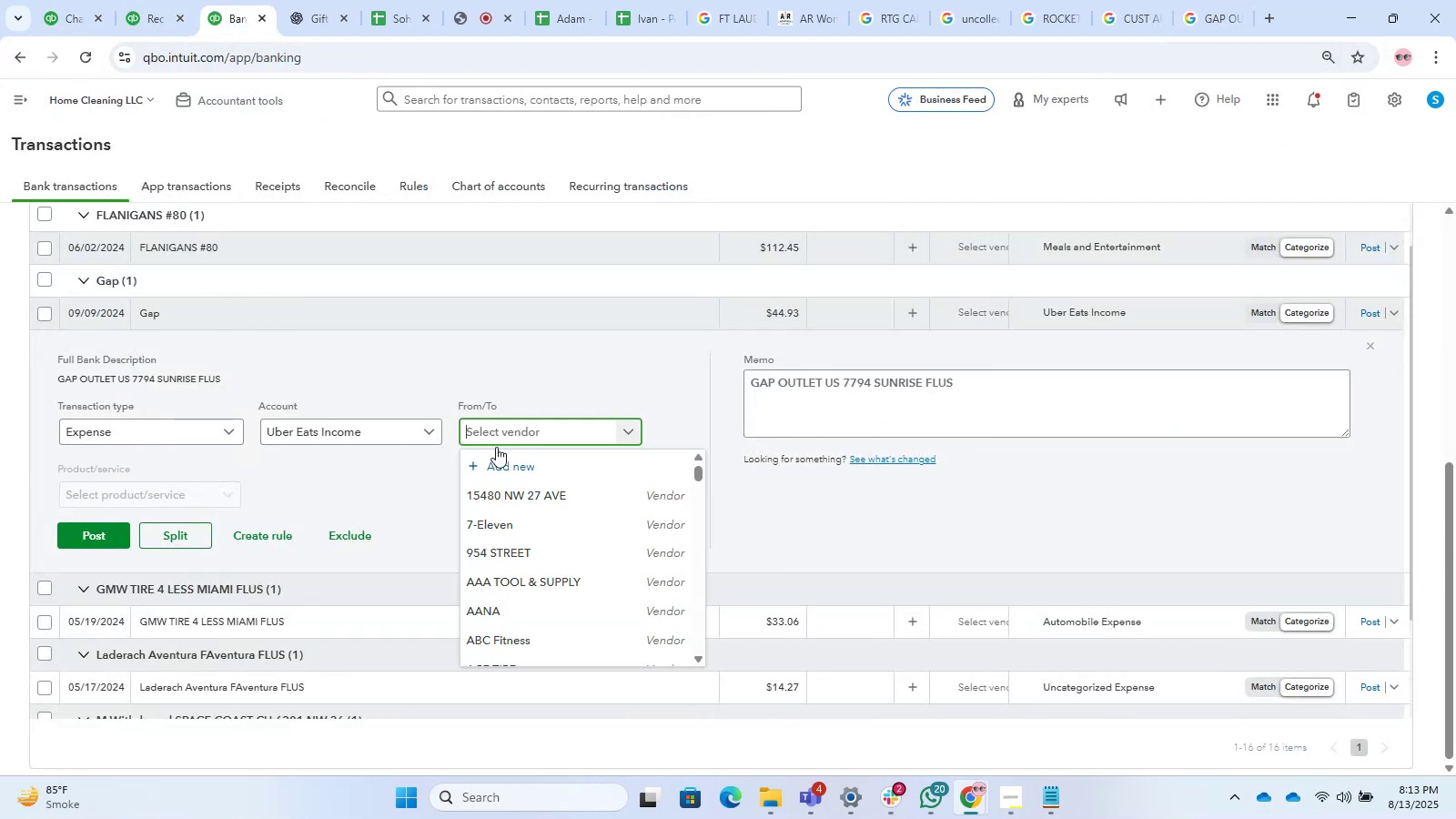 
double_click([496, 458])
 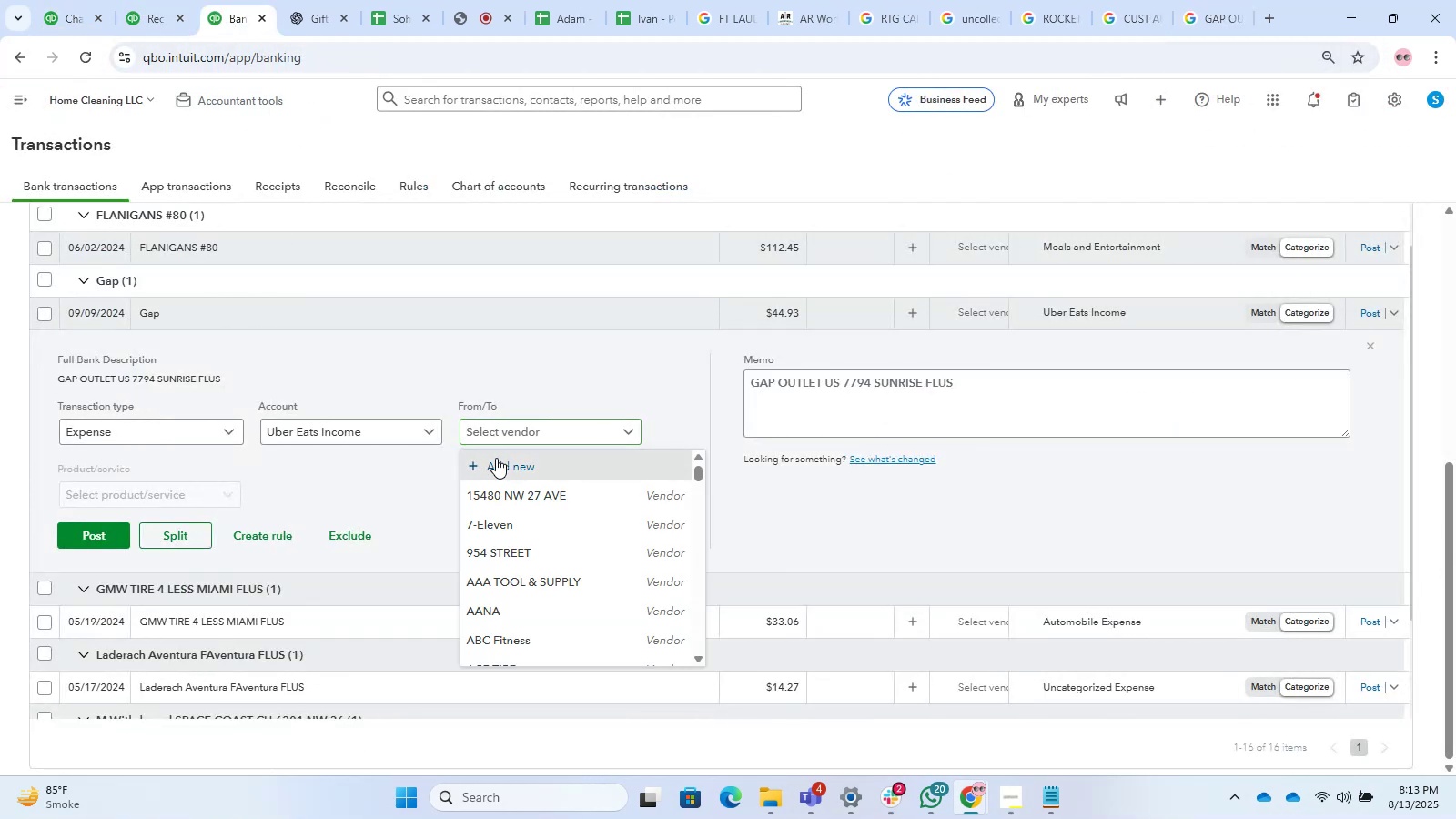 
key(Control+V)
 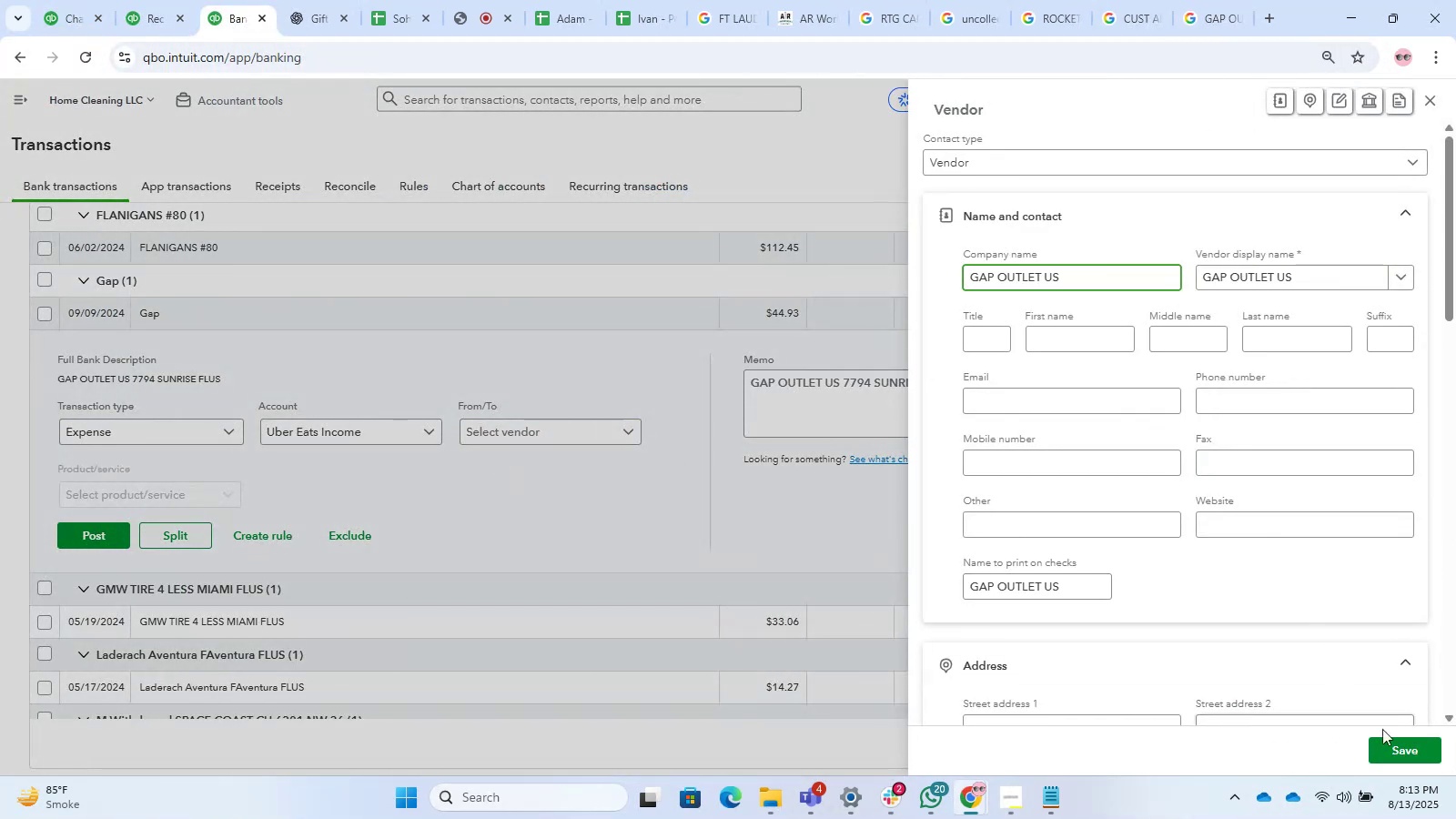 
left_click([1400, 745])
 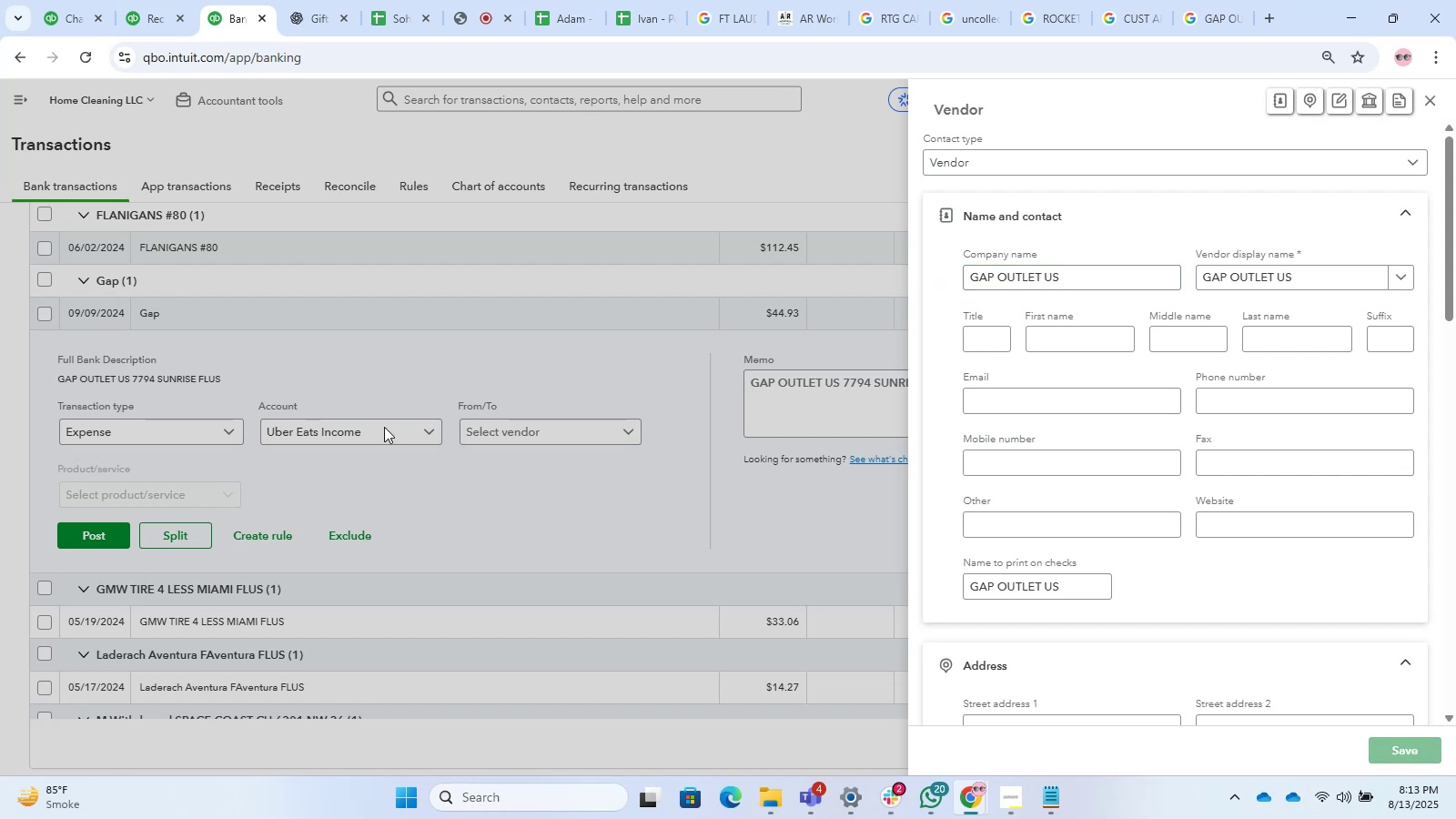 
left_click([379, 426])
 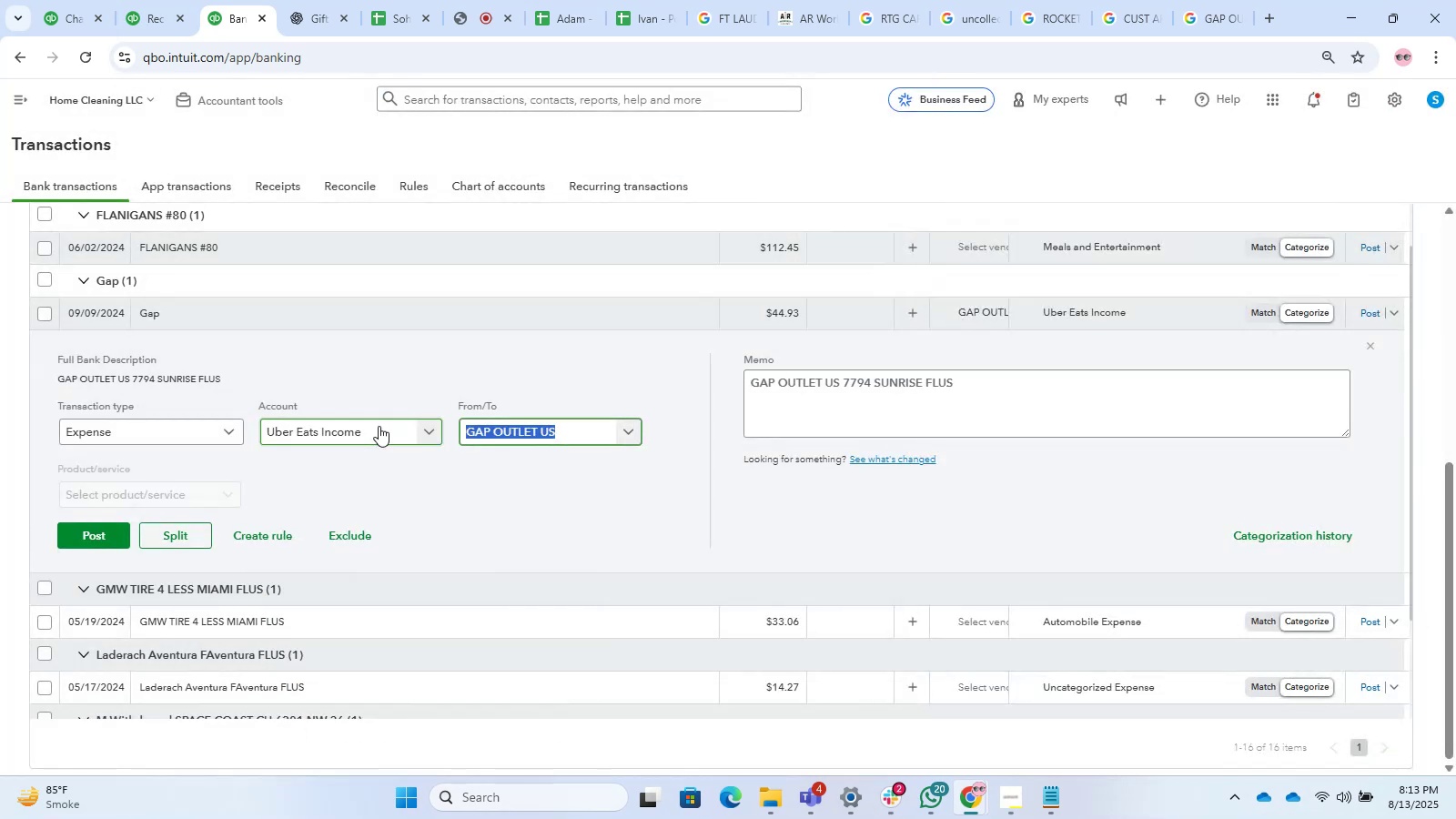 
type(owner)
 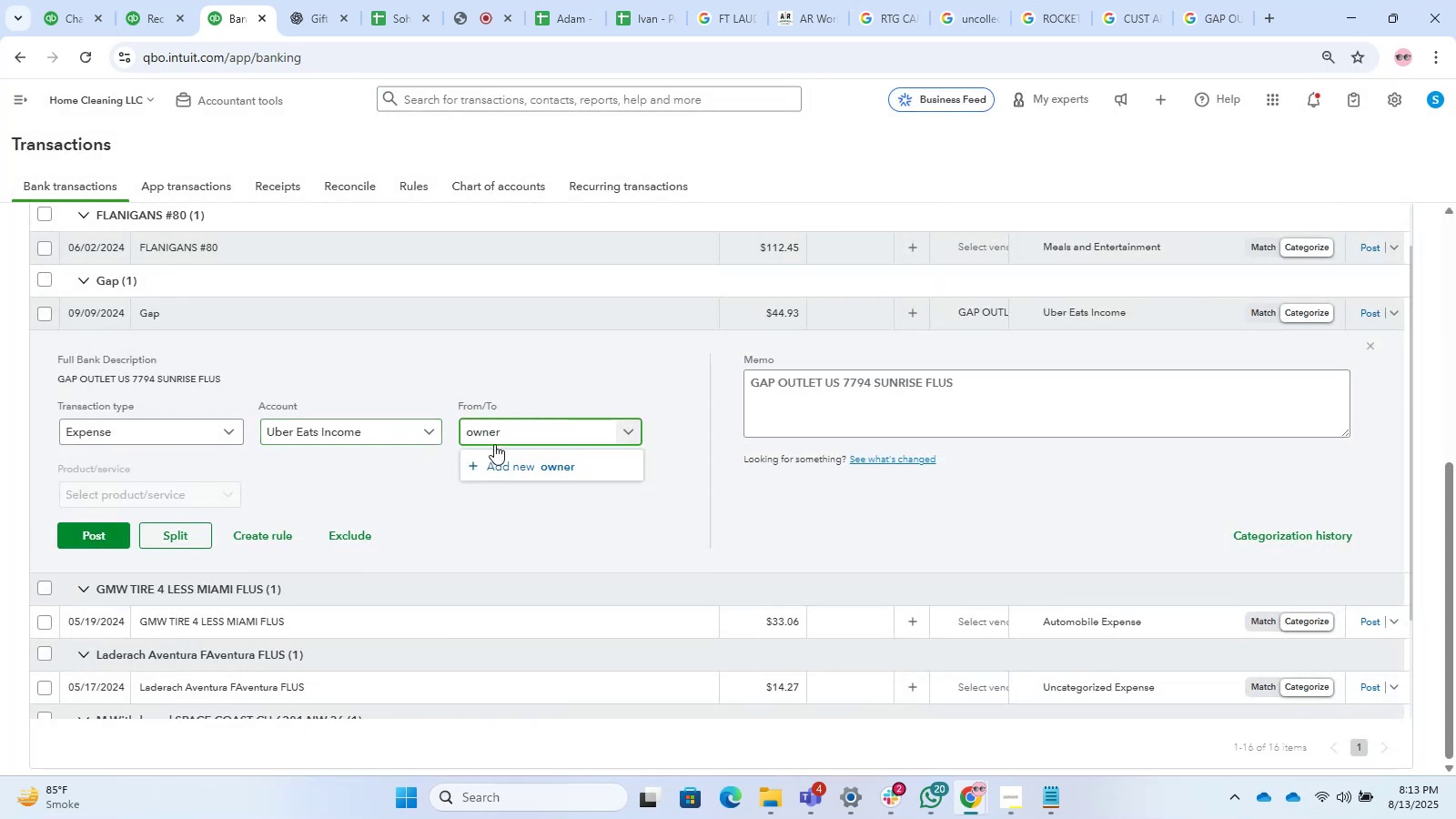 
key(Control+V)
 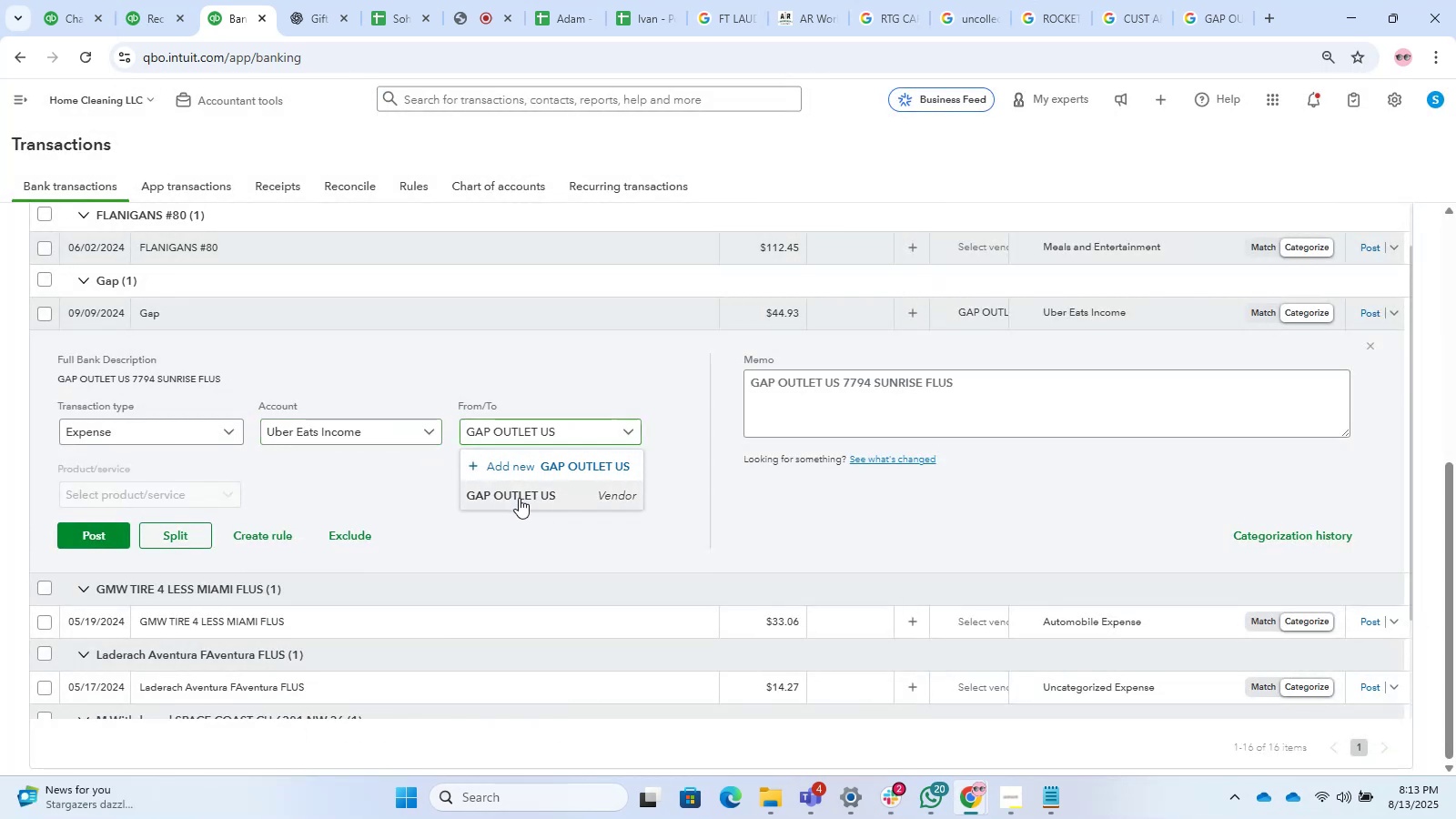 
double_click([337, 407])
 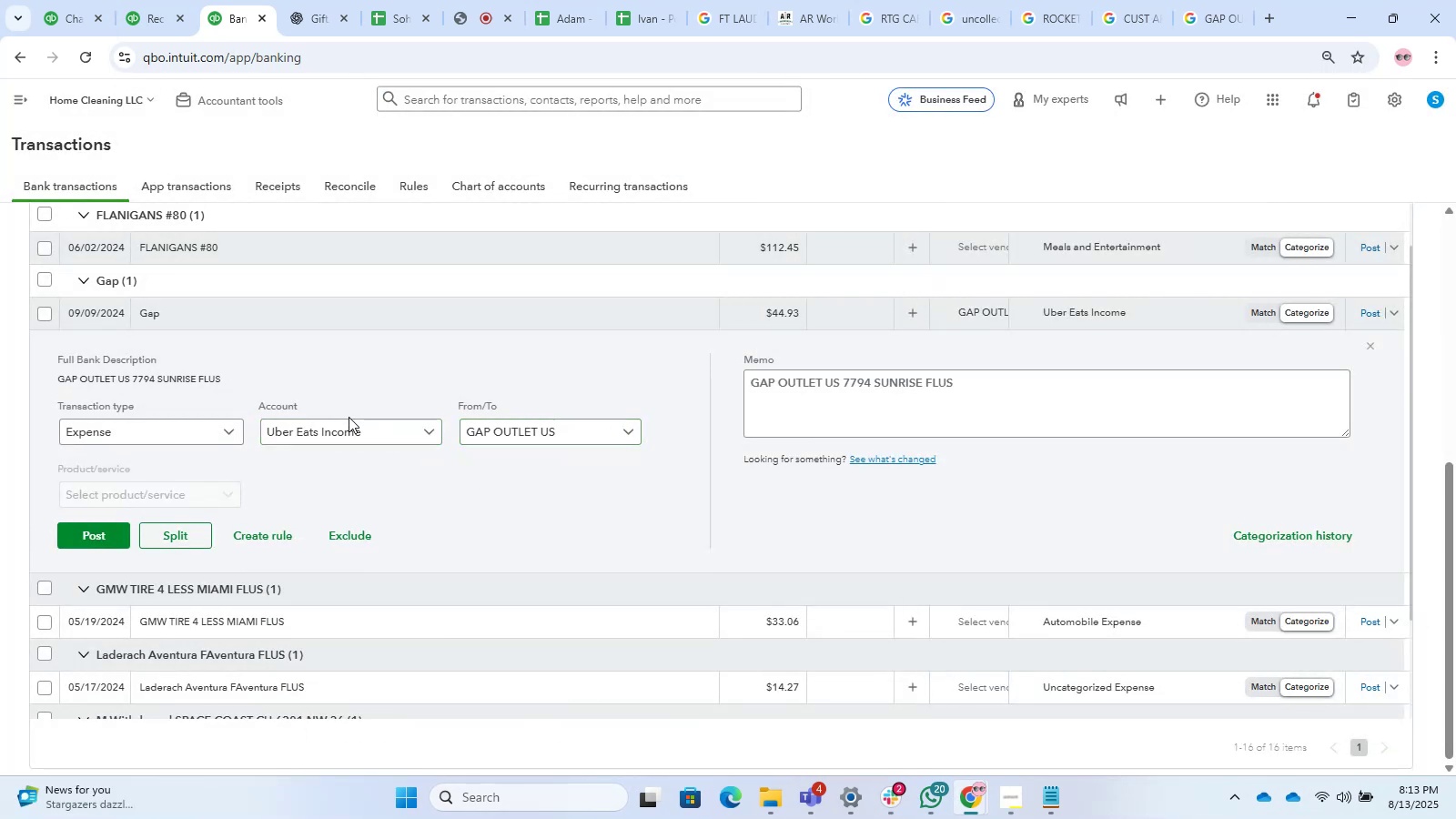 
triple_click([349, 419])
 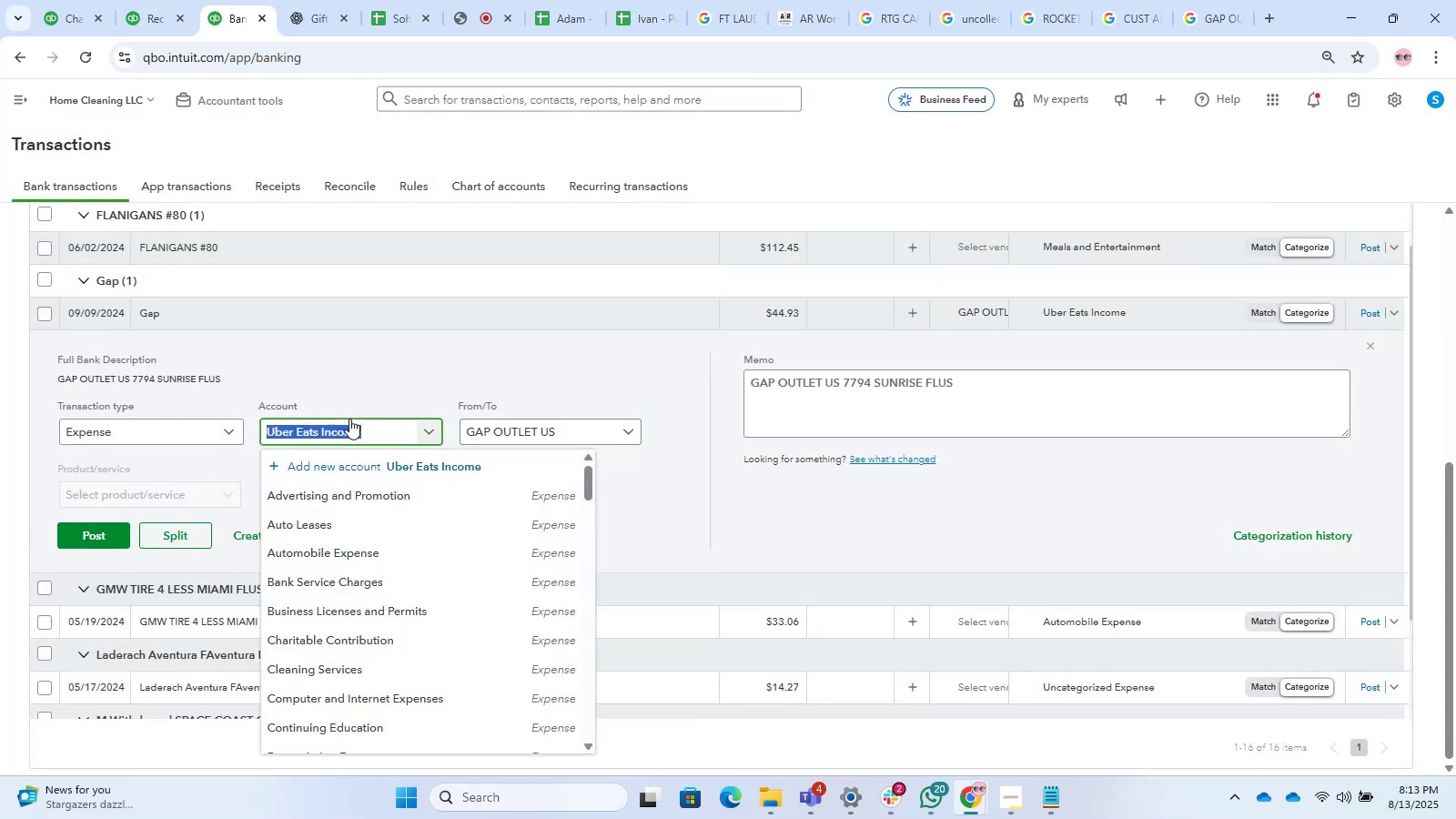 
type(owner)
 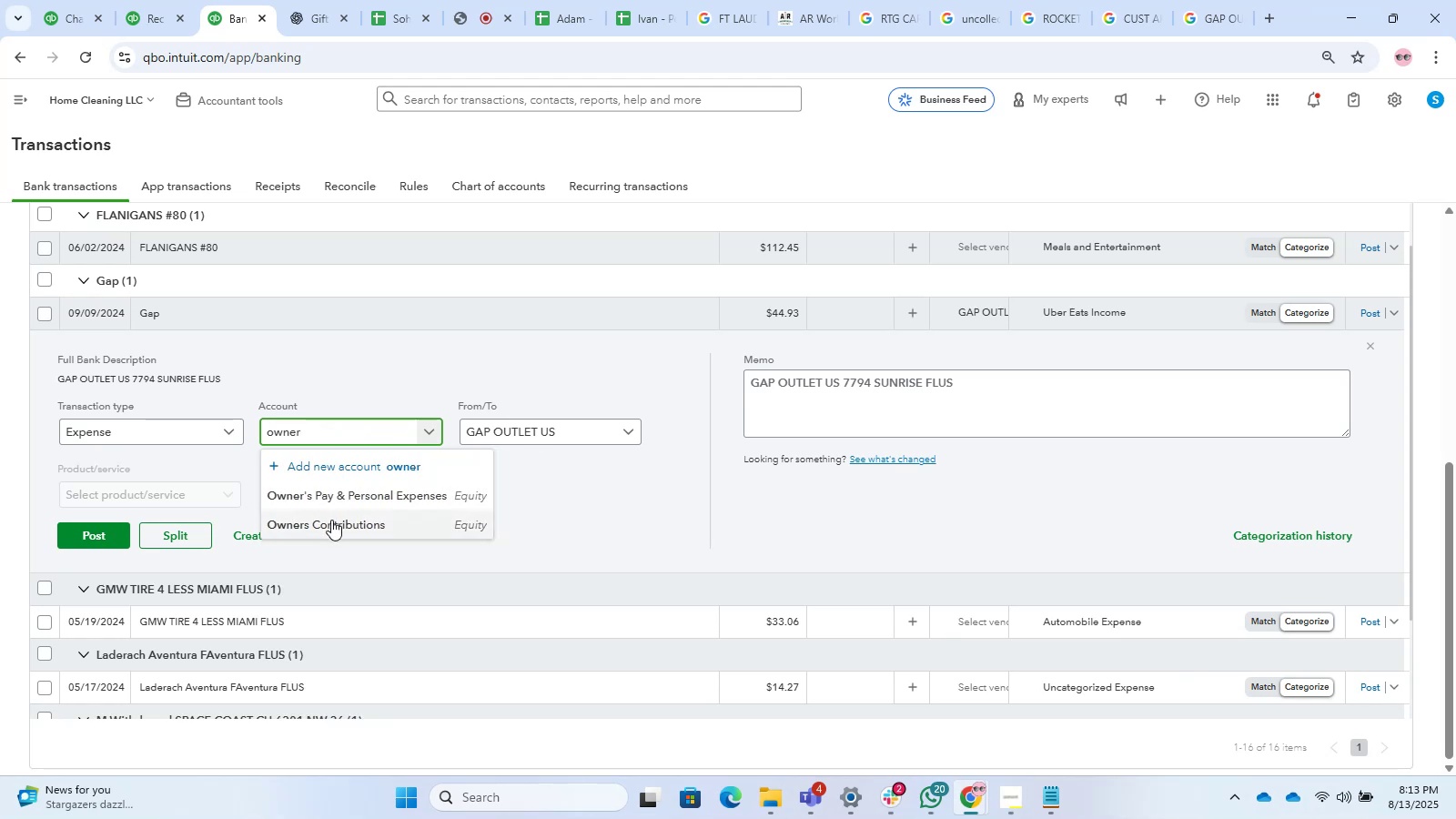 
left_click([335, 498])
 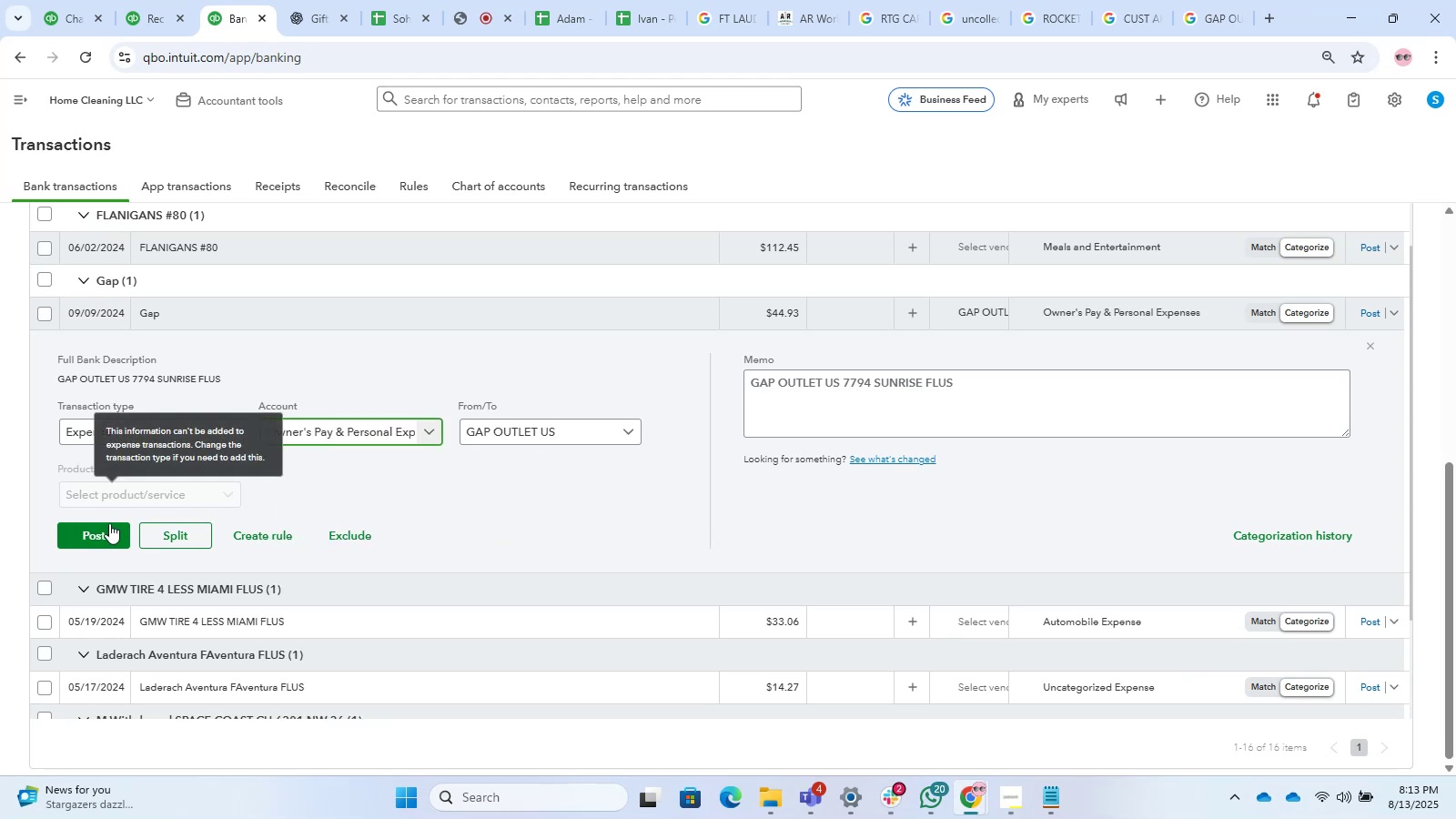 
left_click([109, 523])
 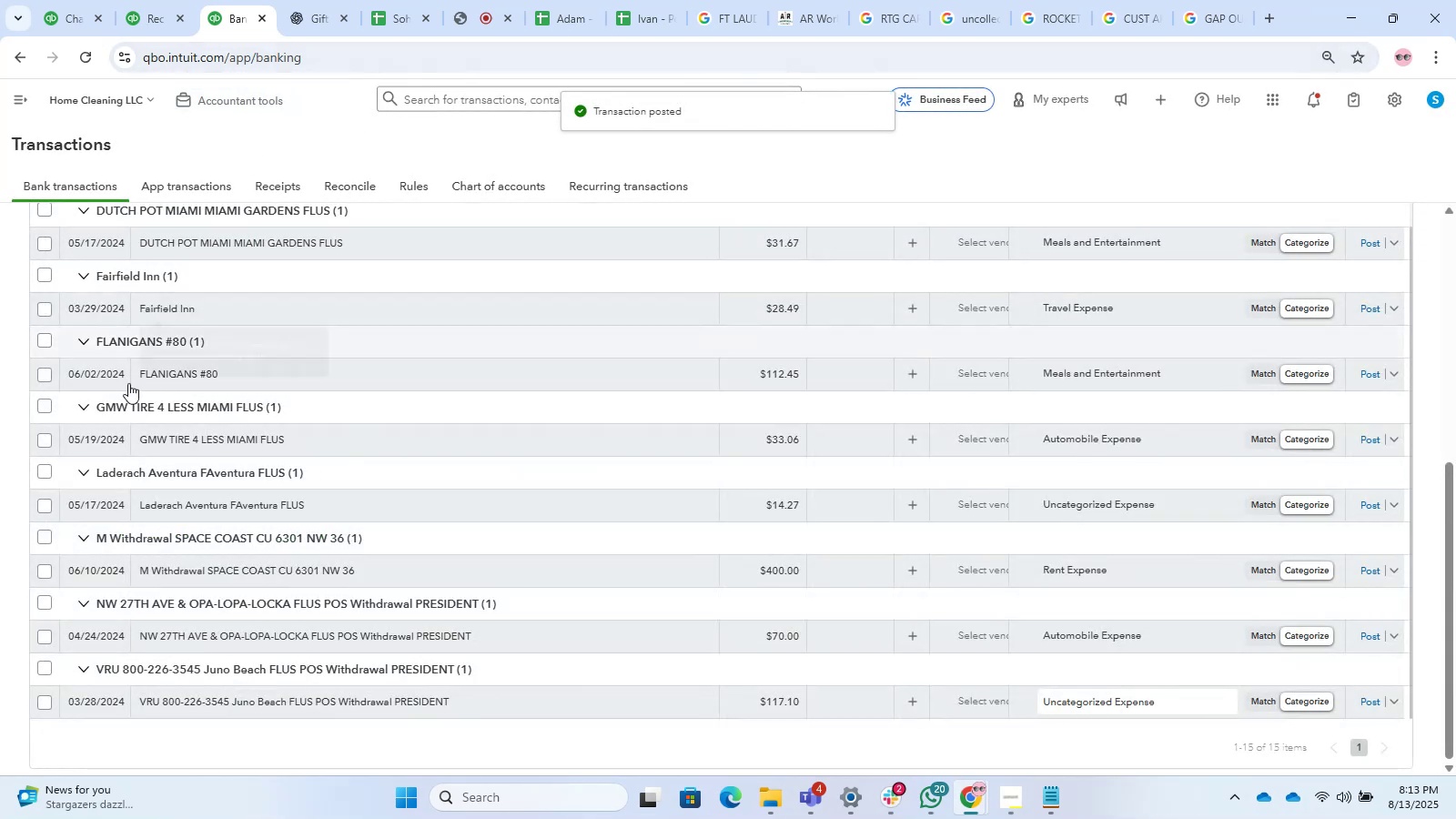 
wait(6.66)
 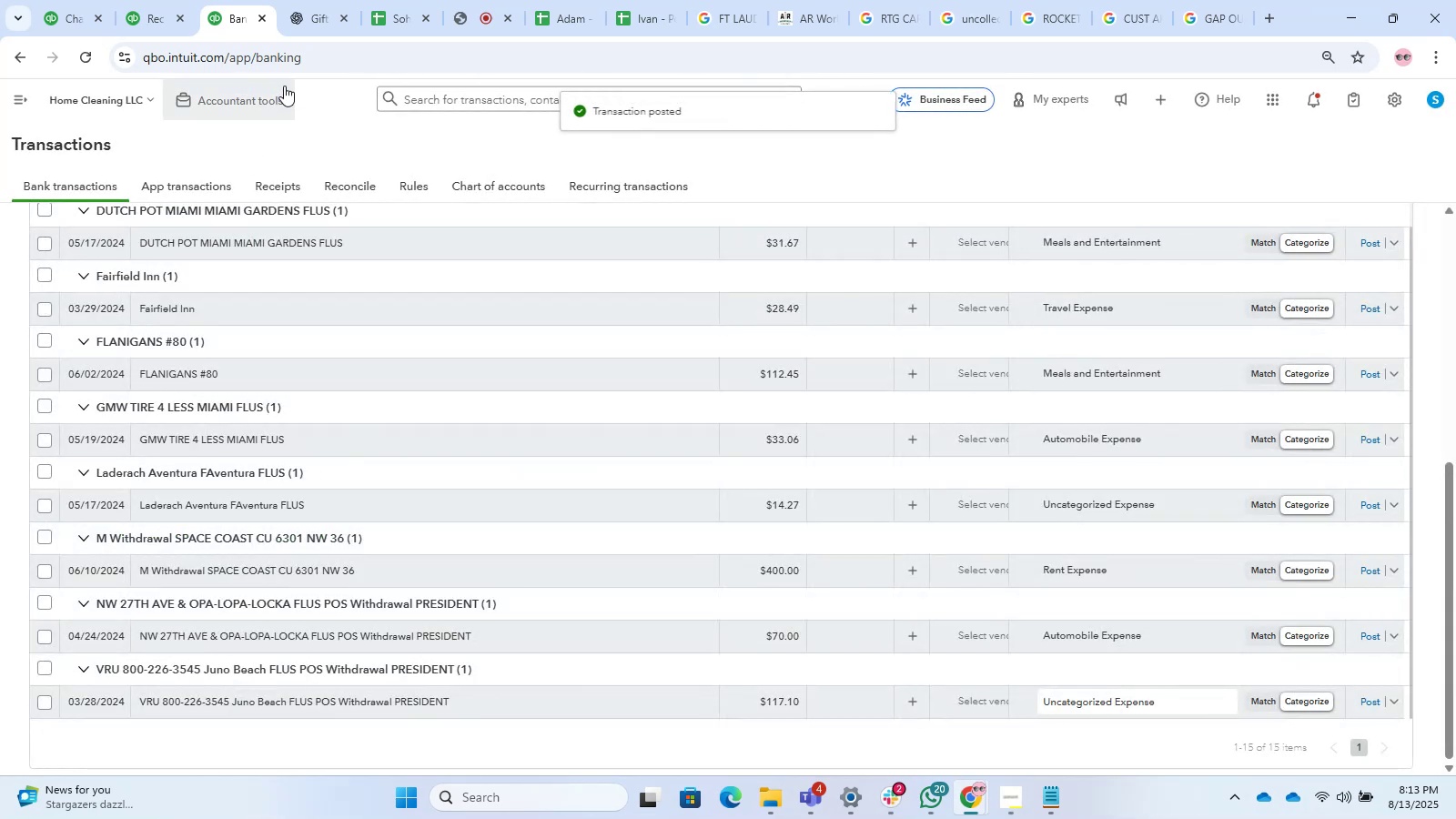 
left_click([317, 441])
 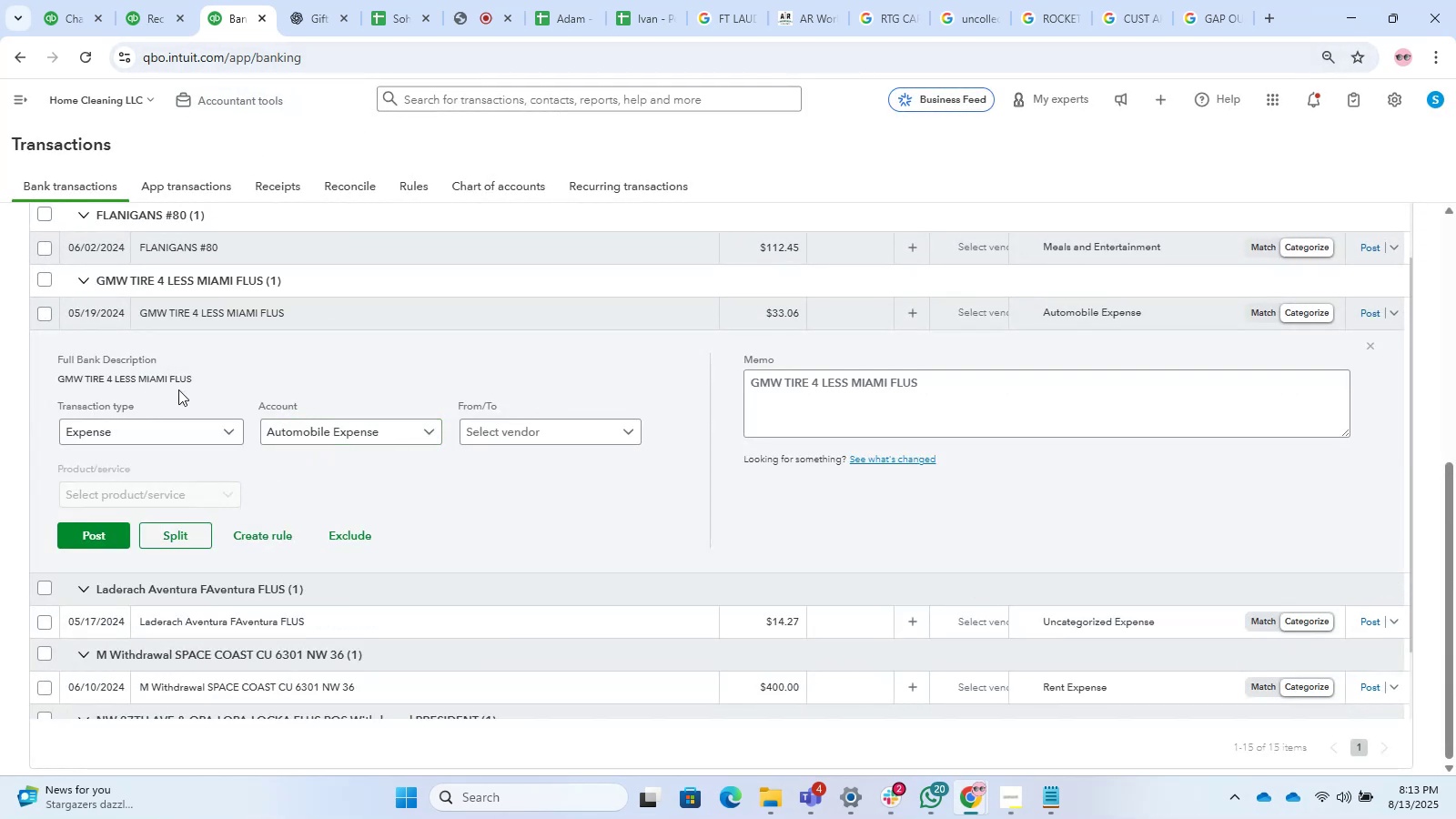 
left_click([185, 381])
 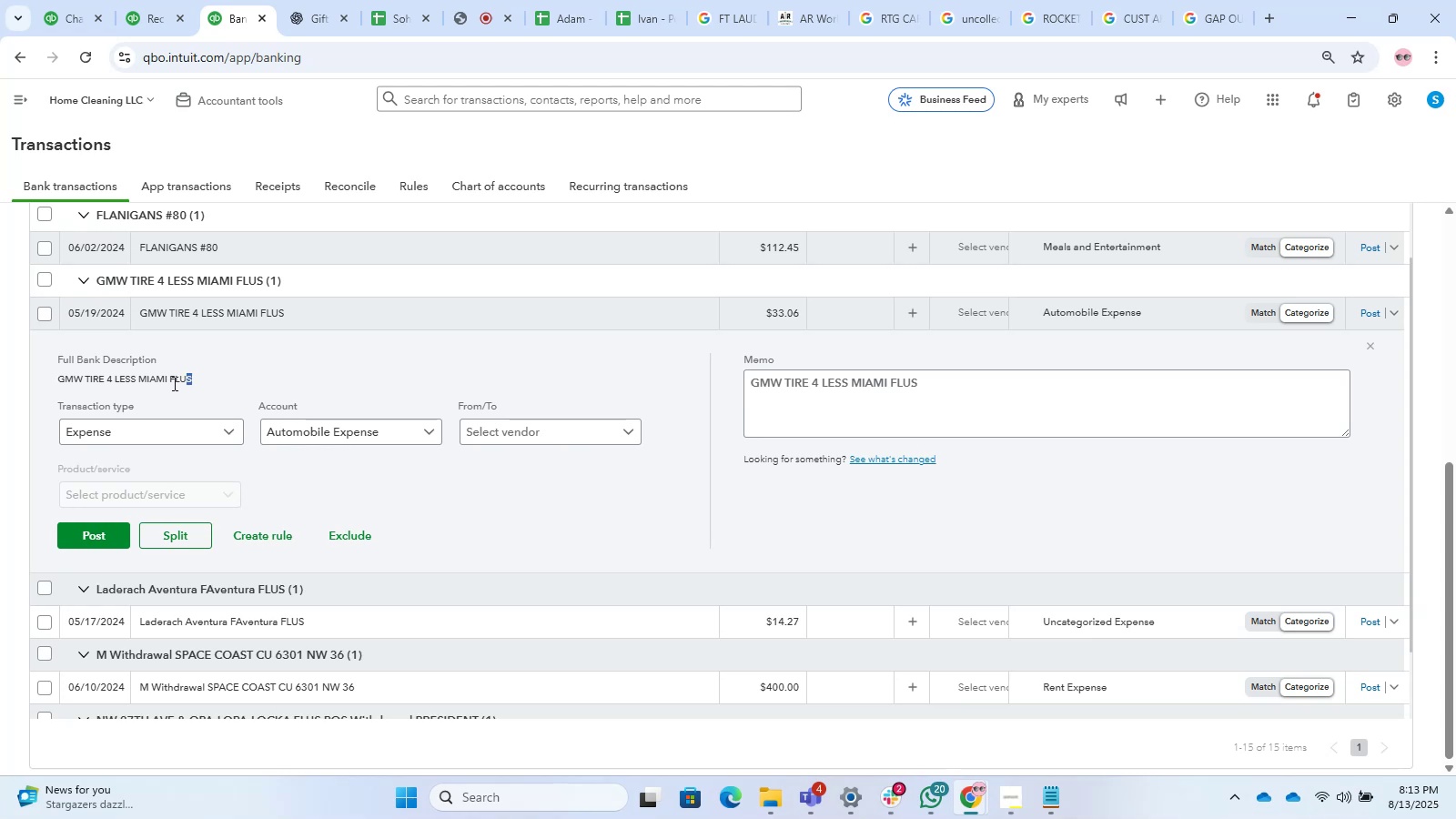 
key(Control+C)
 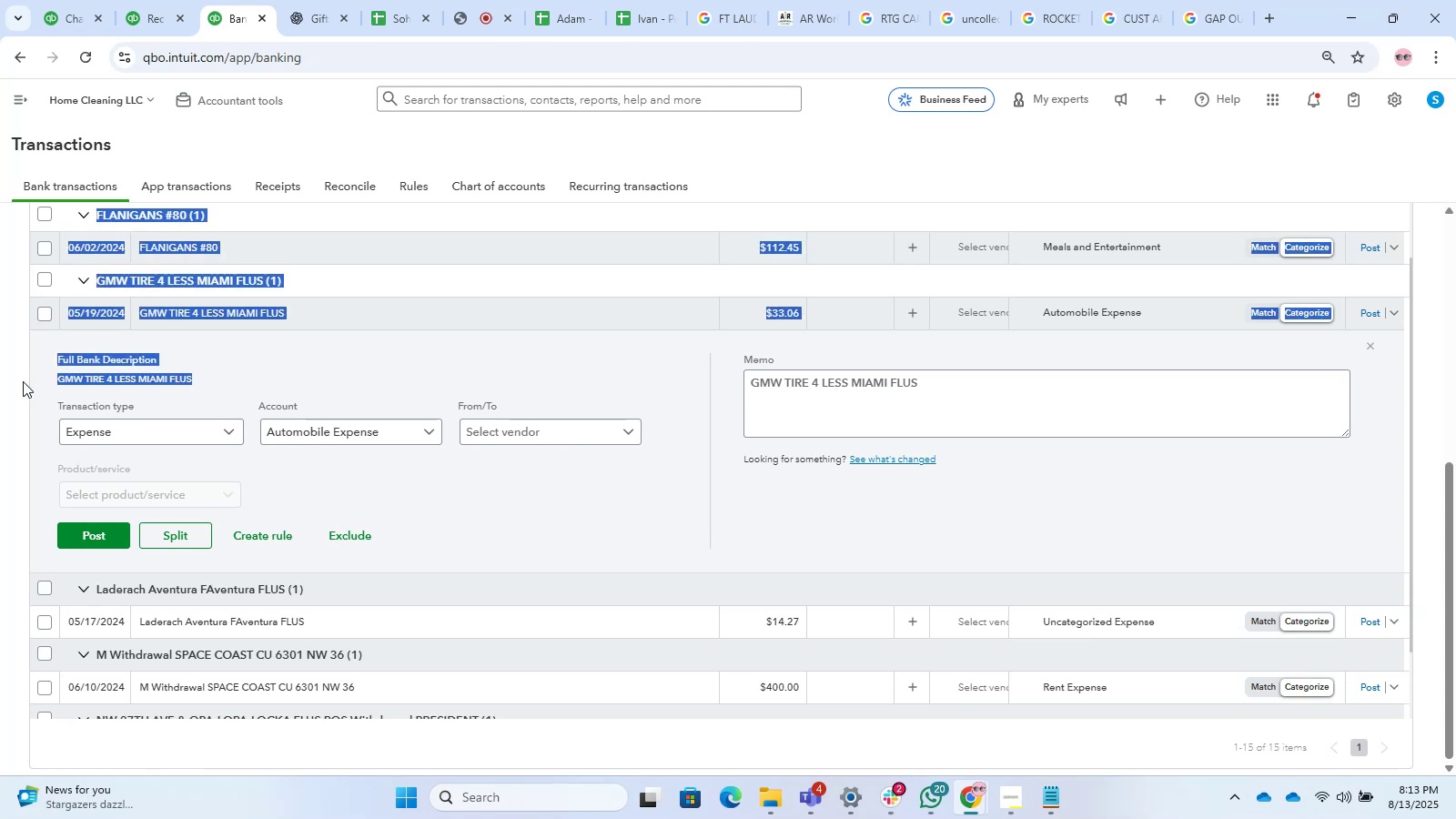 
key(Control+C)
 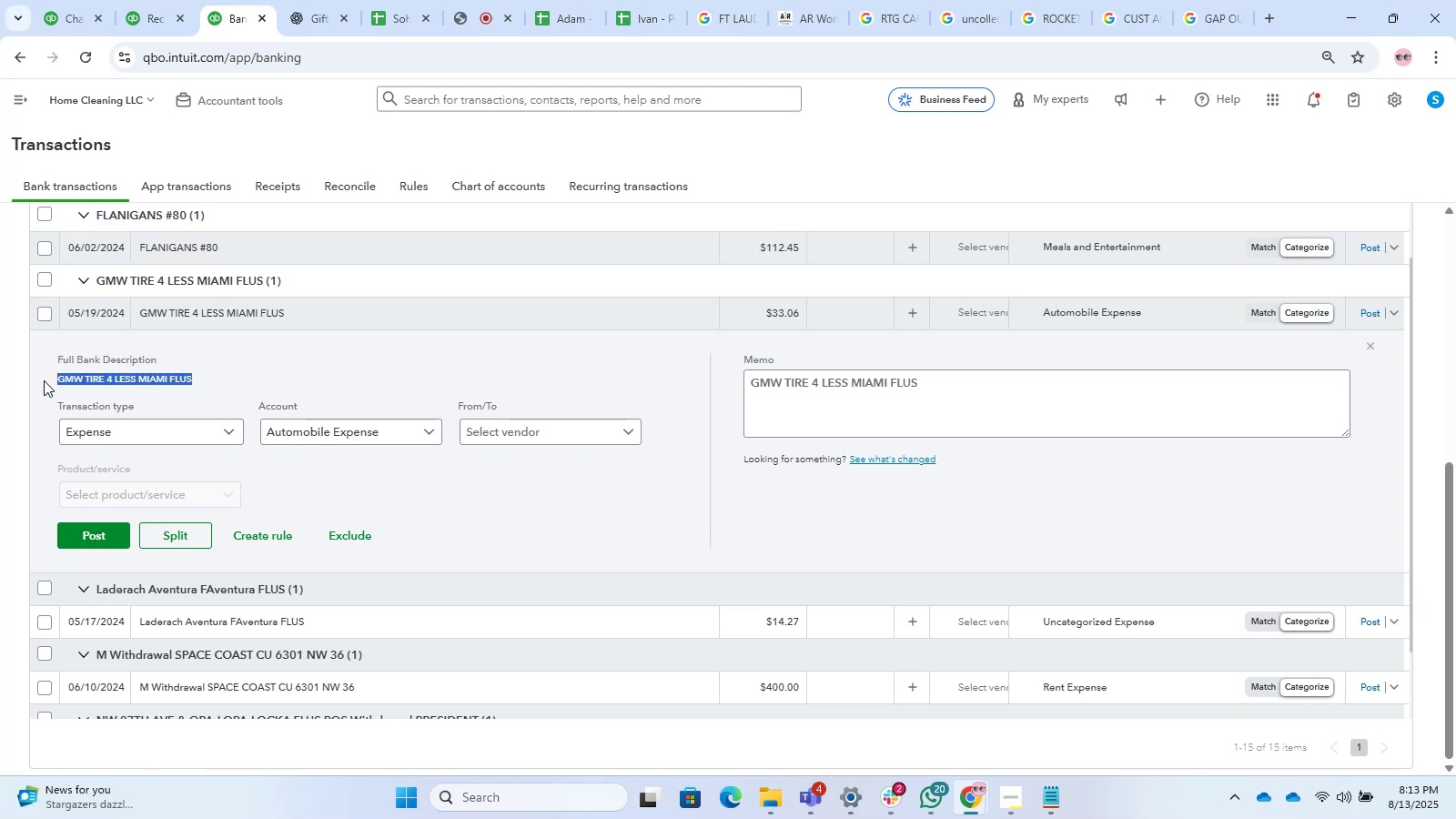 
key(Control+T)
 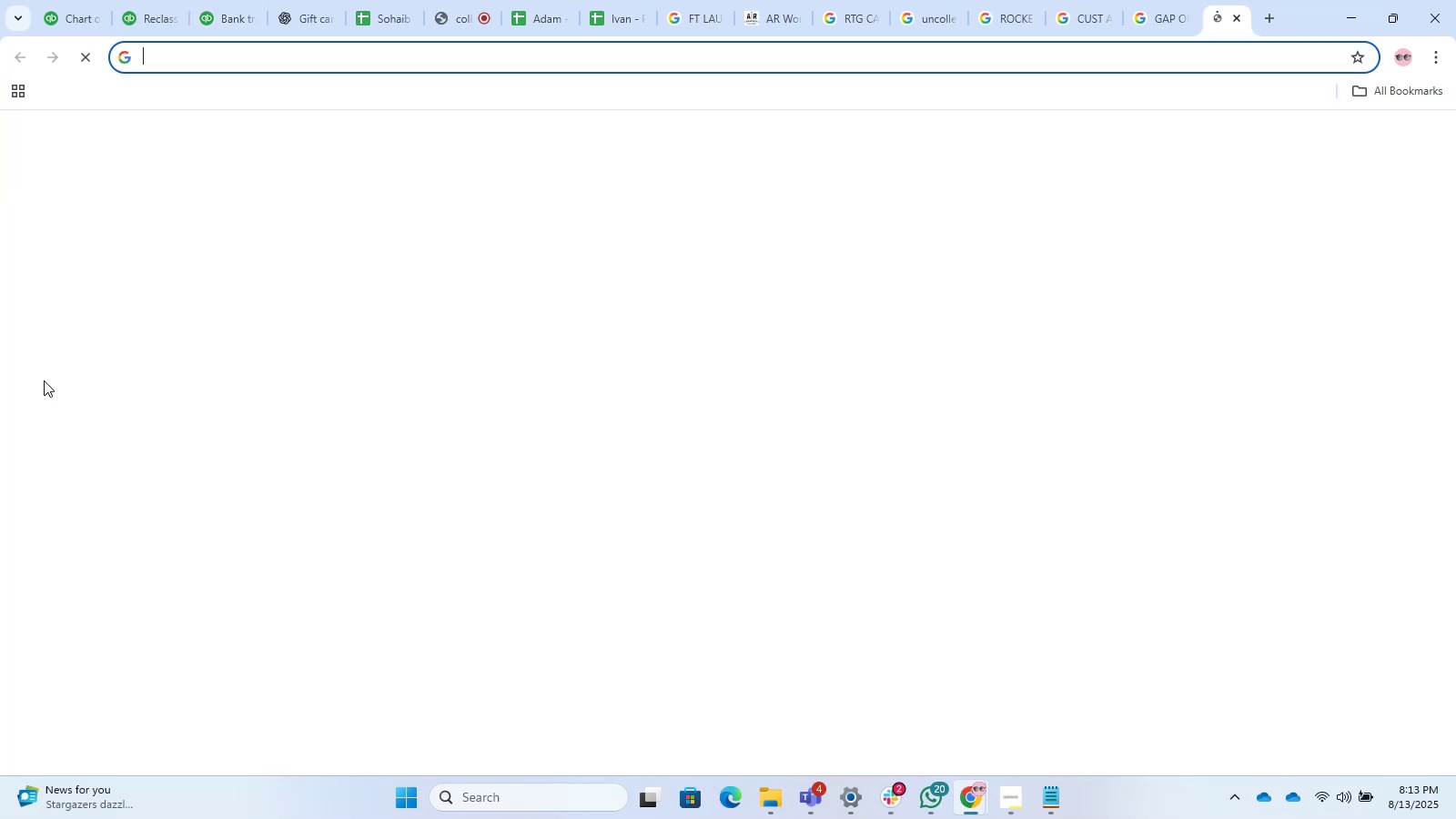 
key(Control+V)
 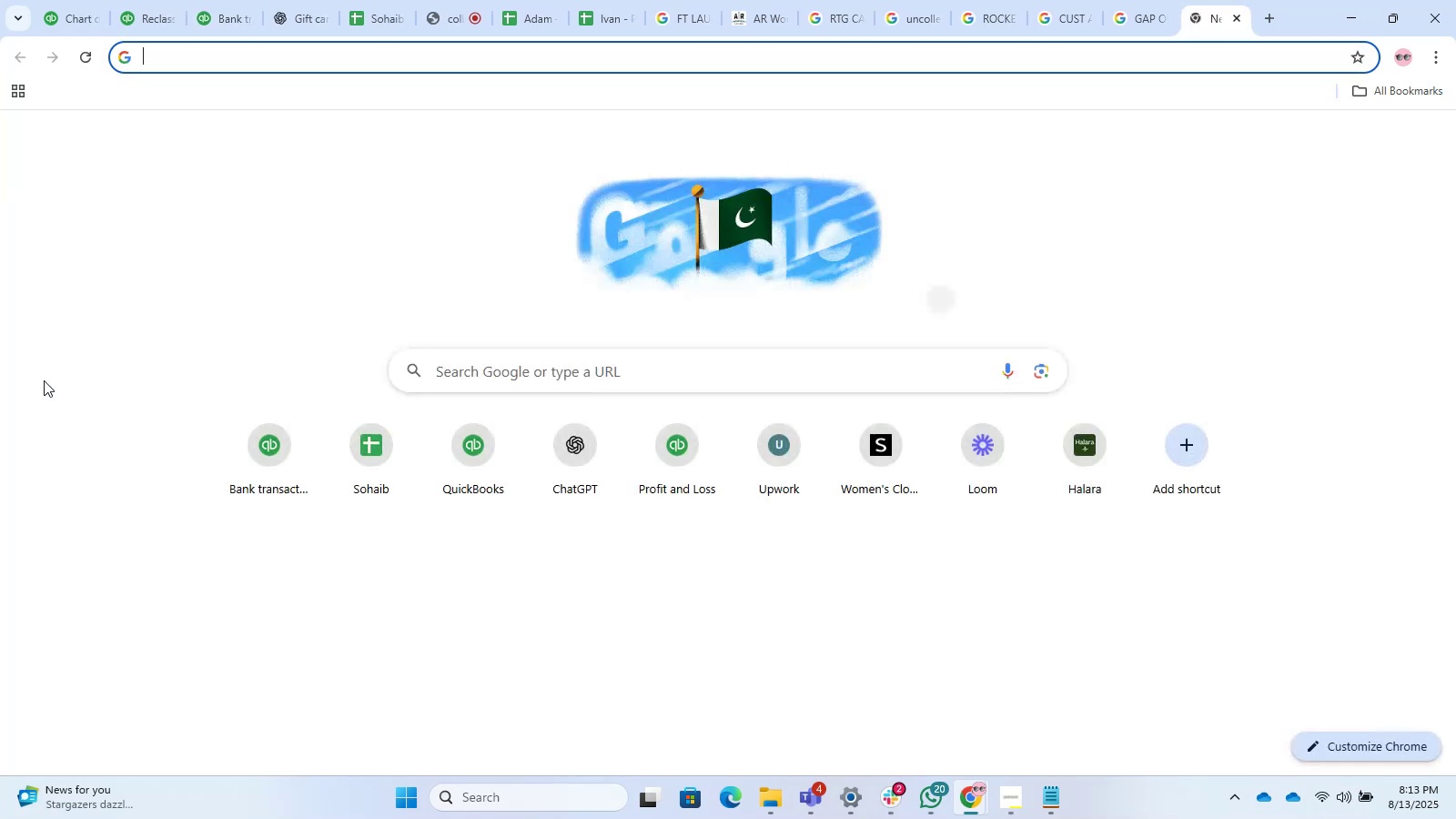 
key(Control+NumpadEnter)
 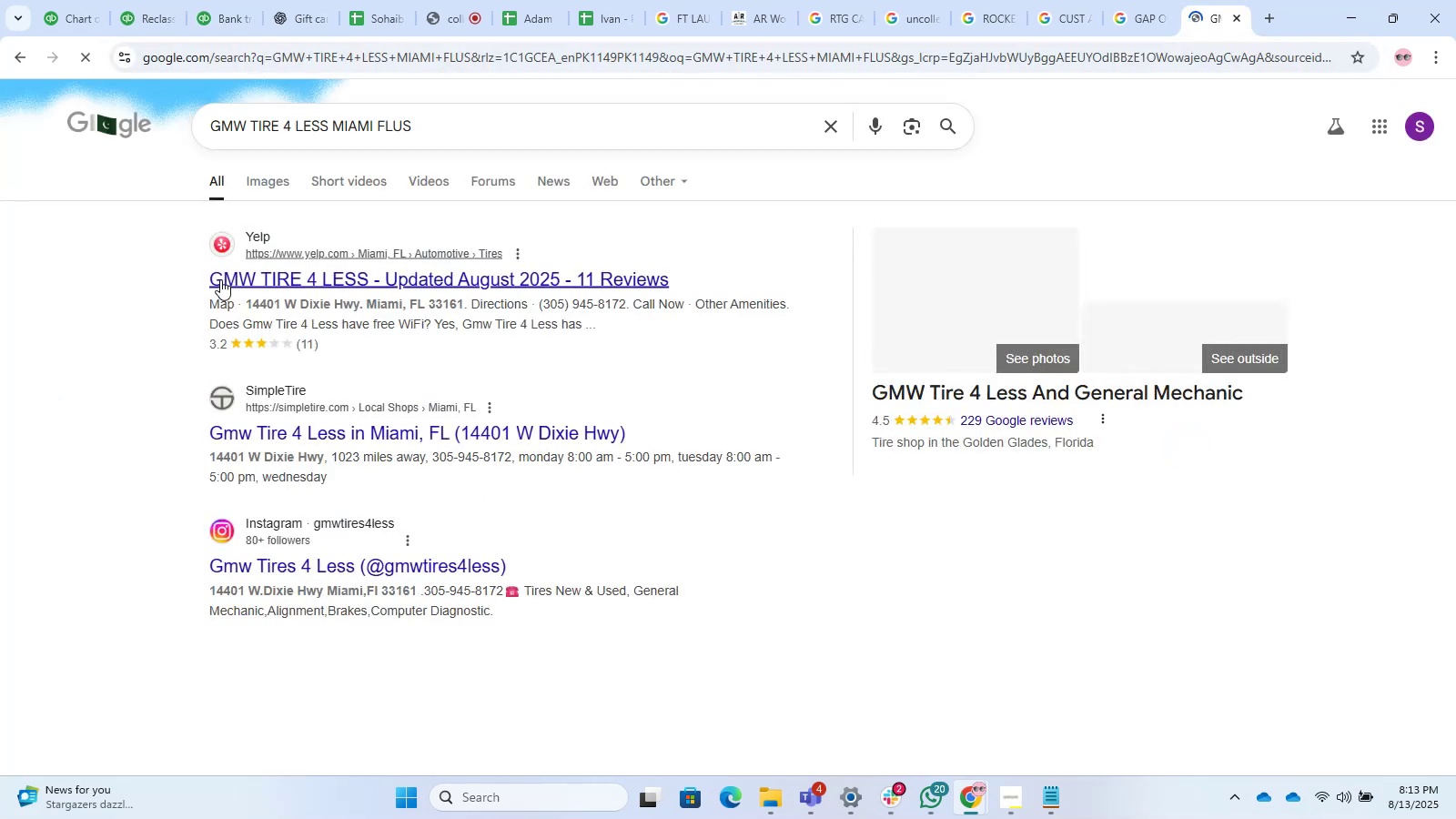 
mouse_move([1074, 473])
 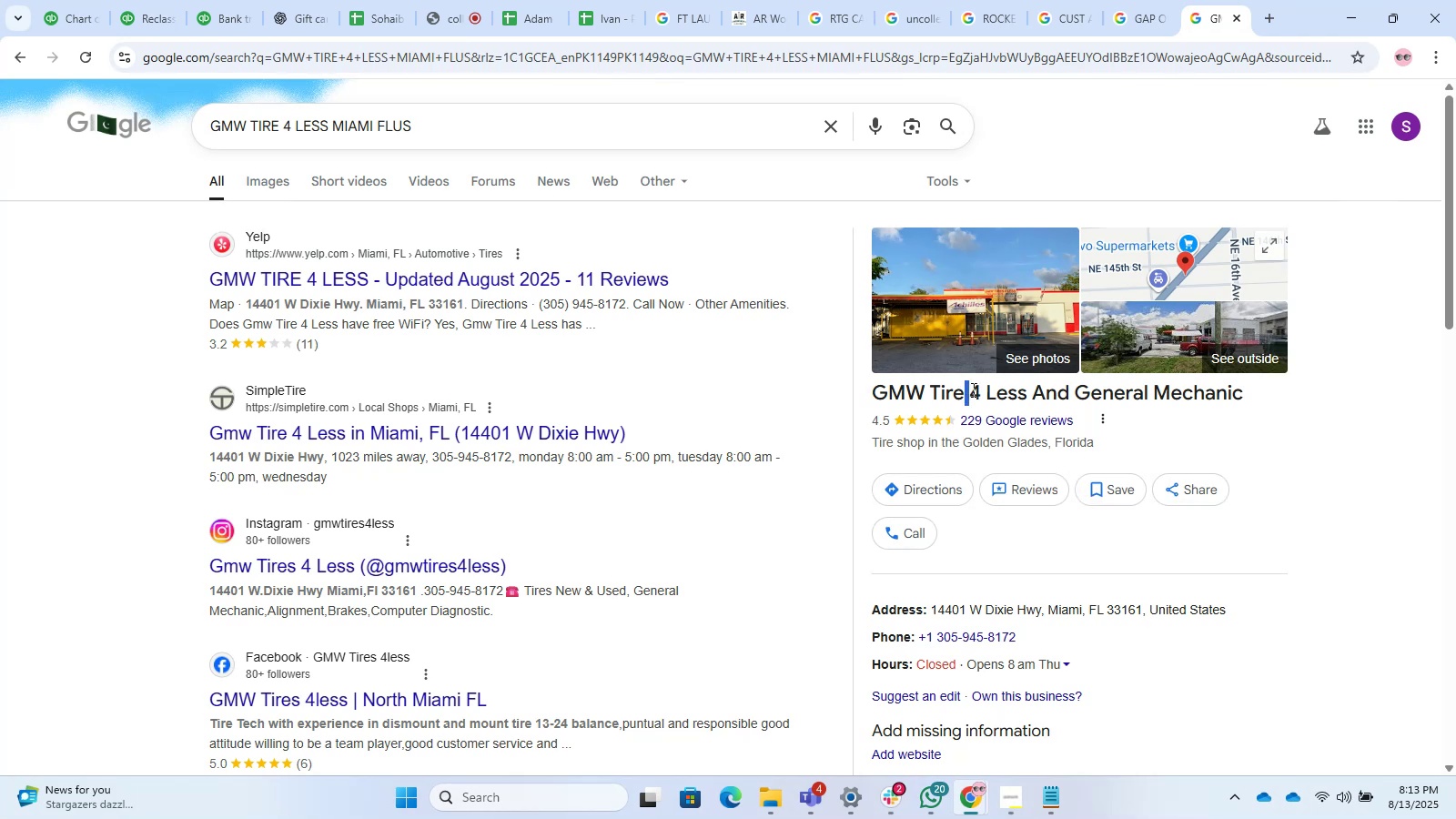 
left_click([976, 387])
 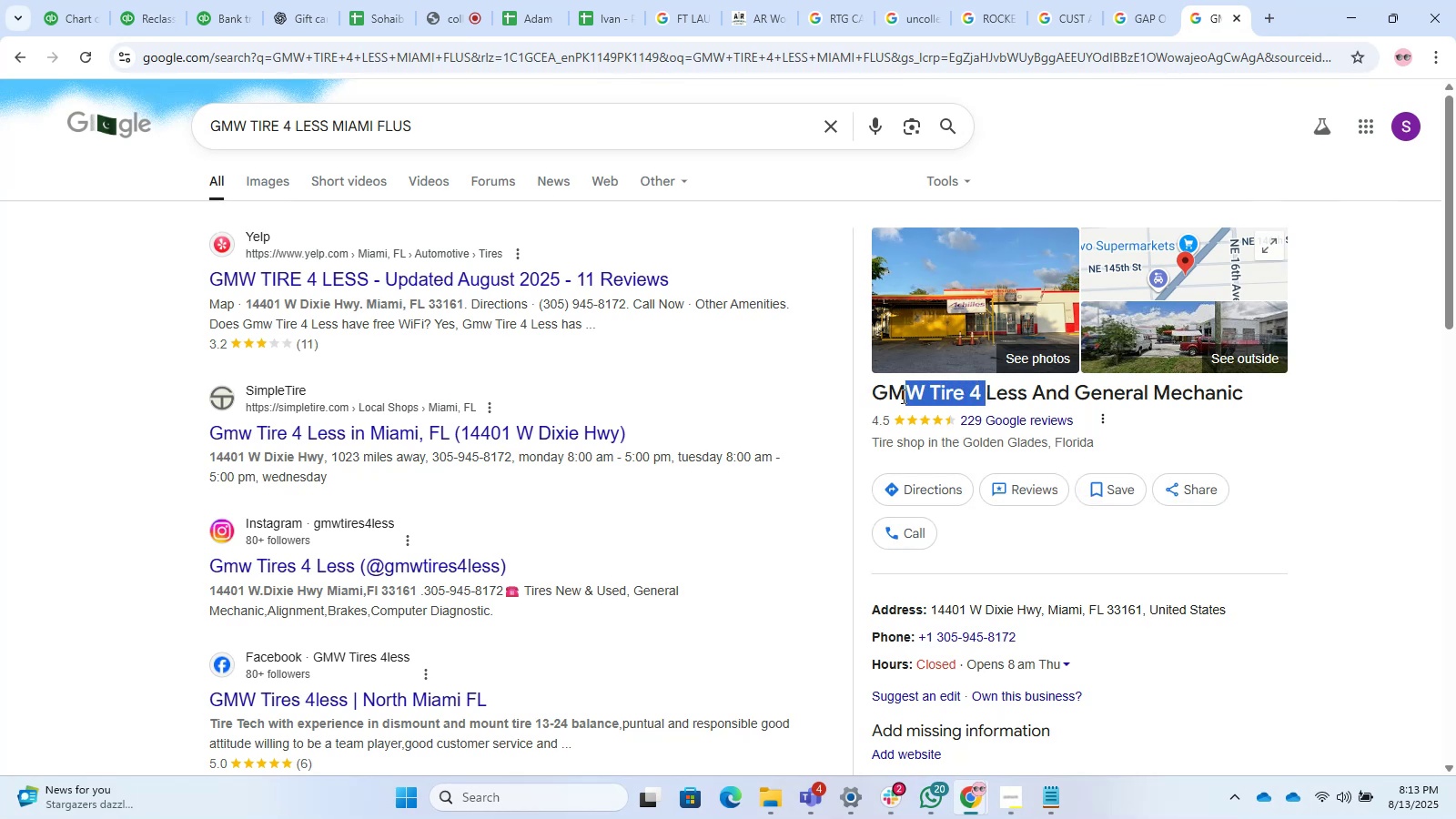 
key(Control+C)
 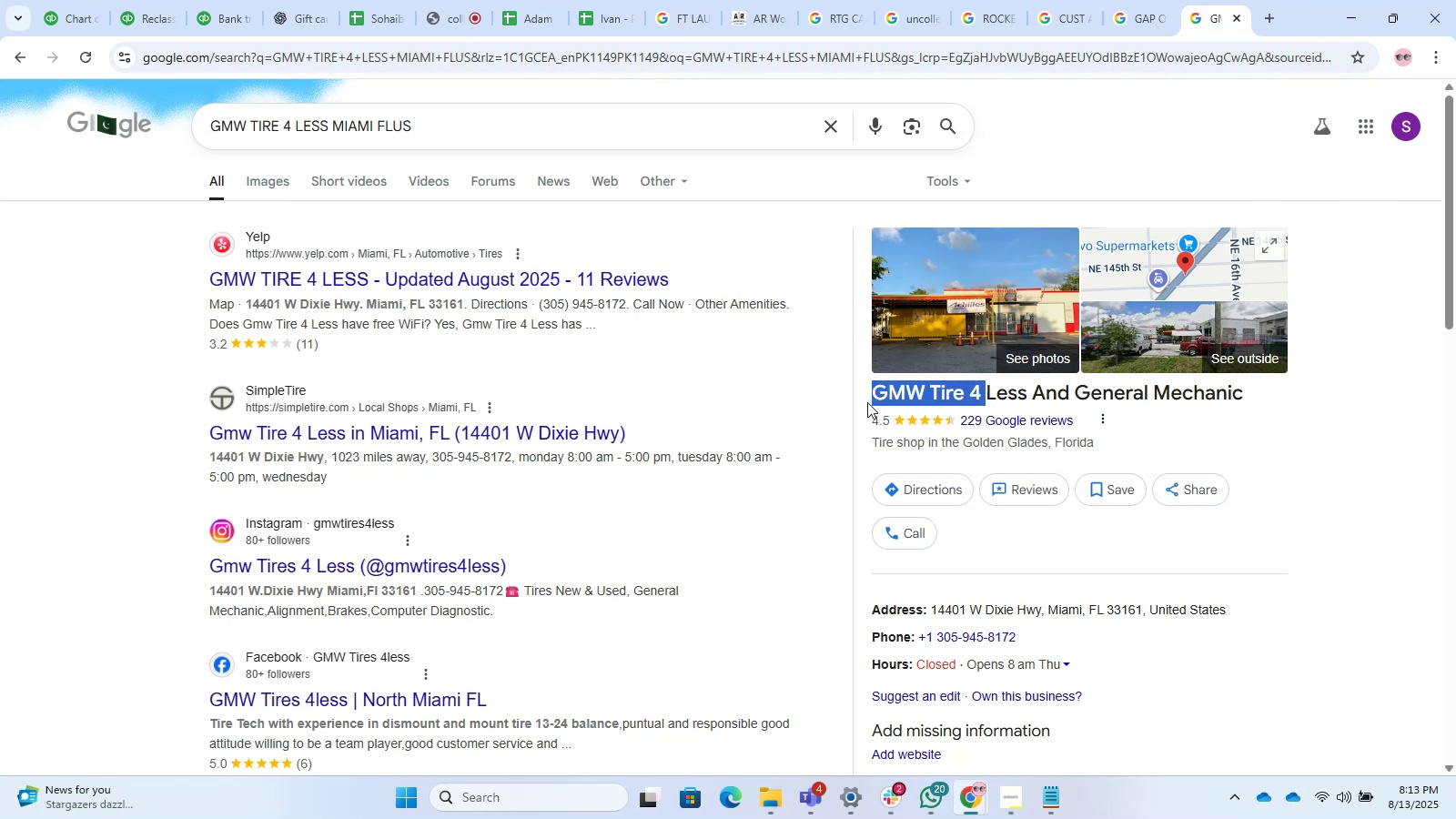 
key(Control+C)
 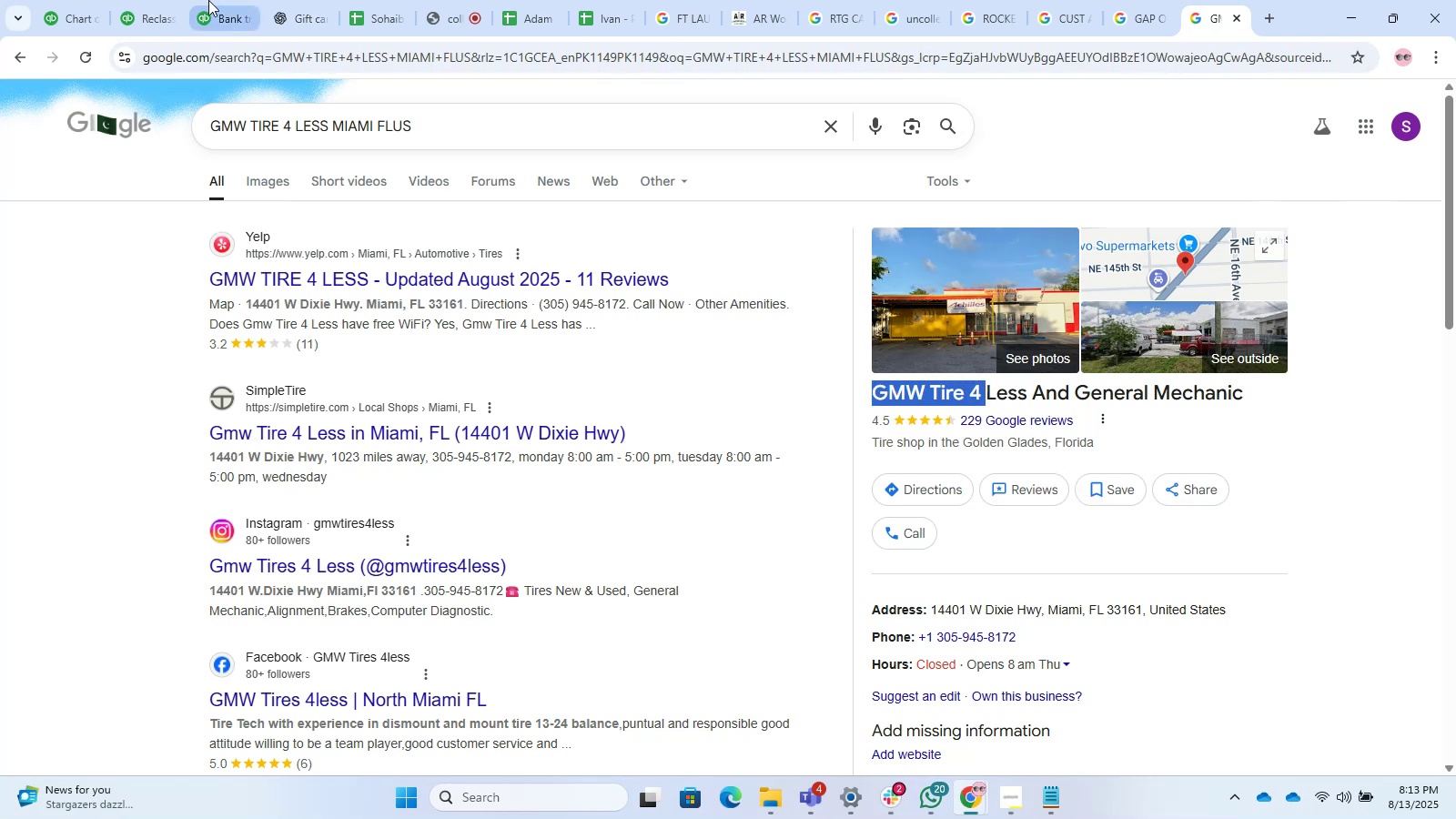 
left_click([218, 0])
 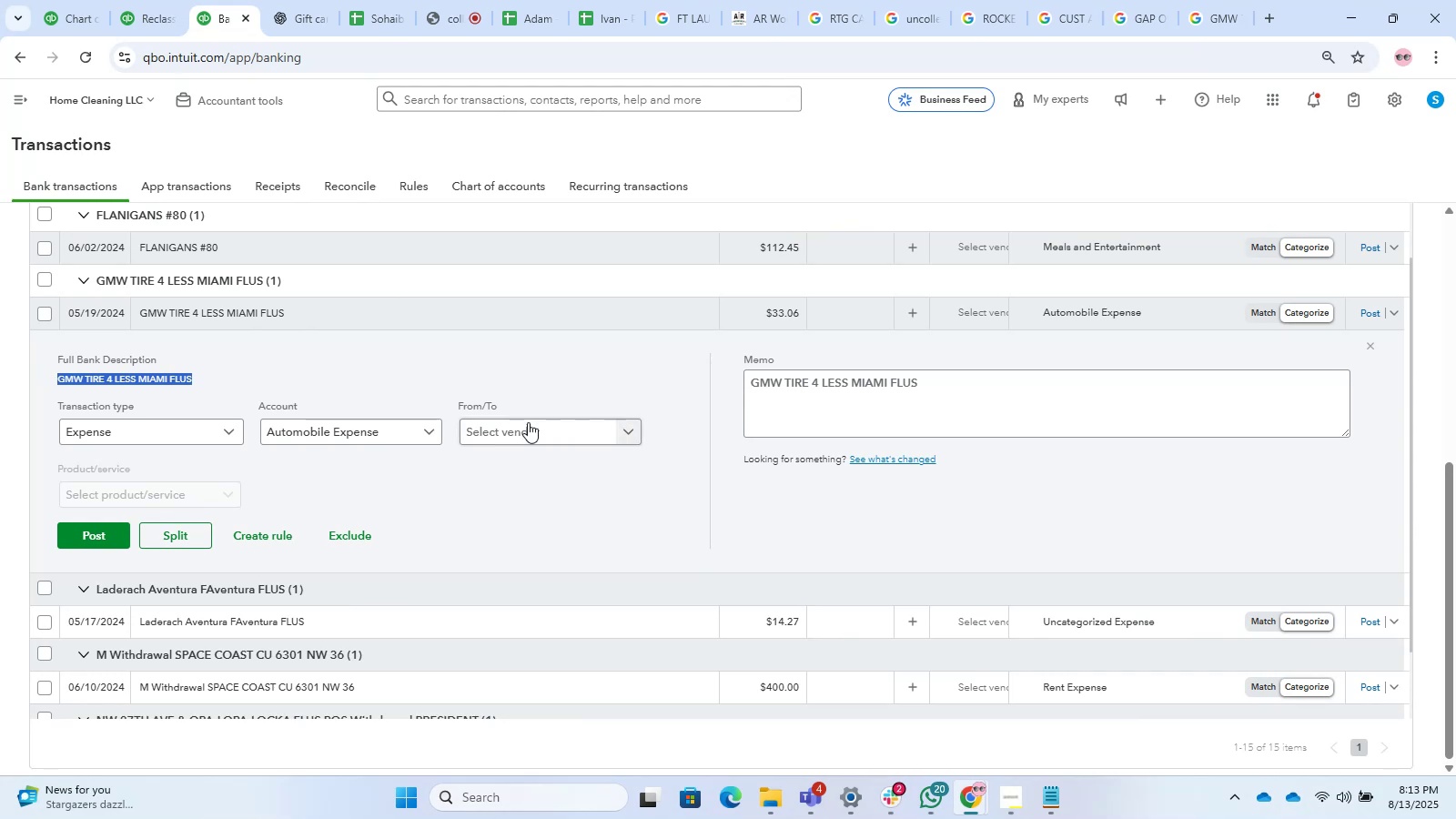 
left_click([514, 424])
 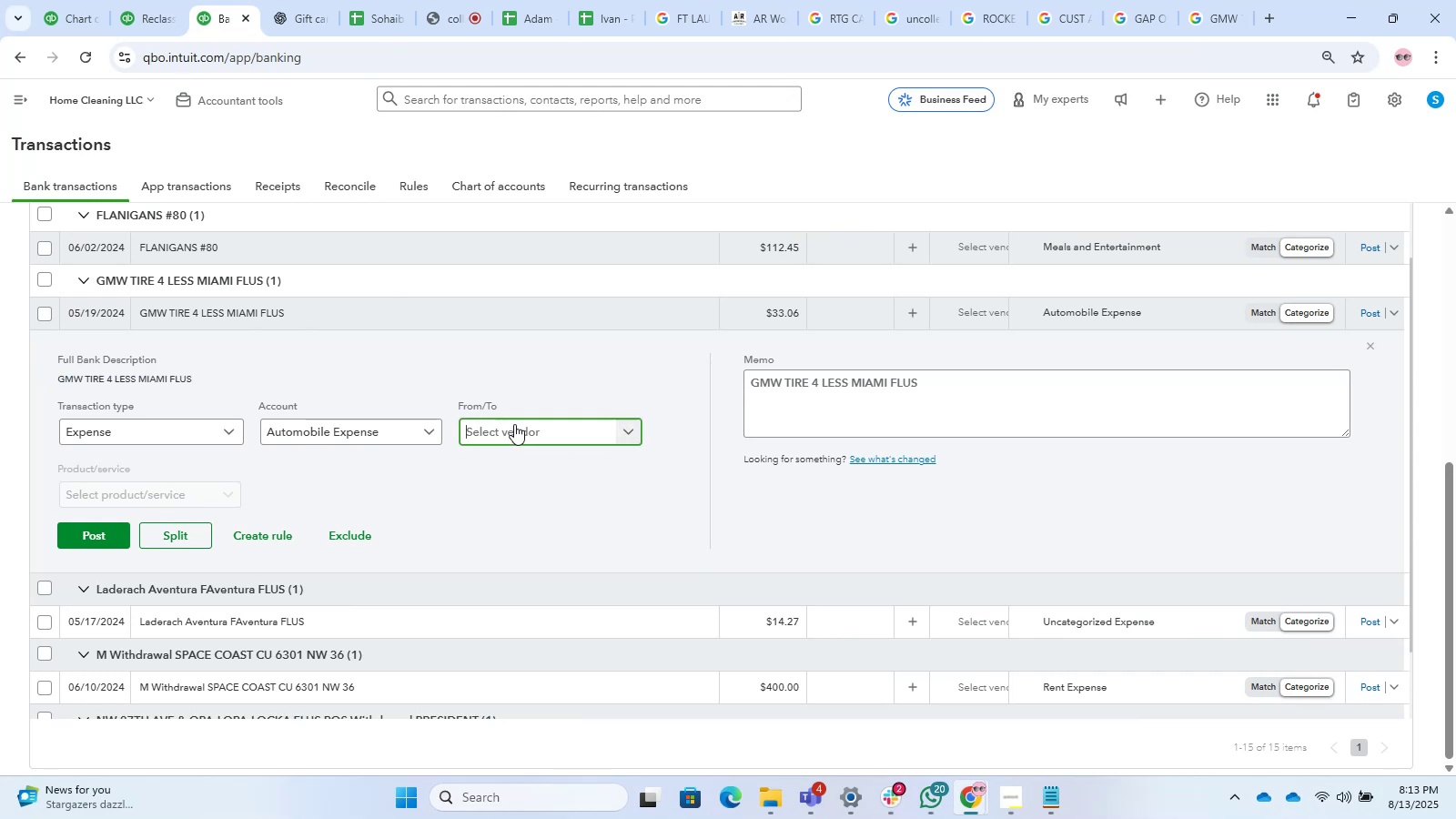 
hold_key(key=ControlLeft, duration=0.42)
 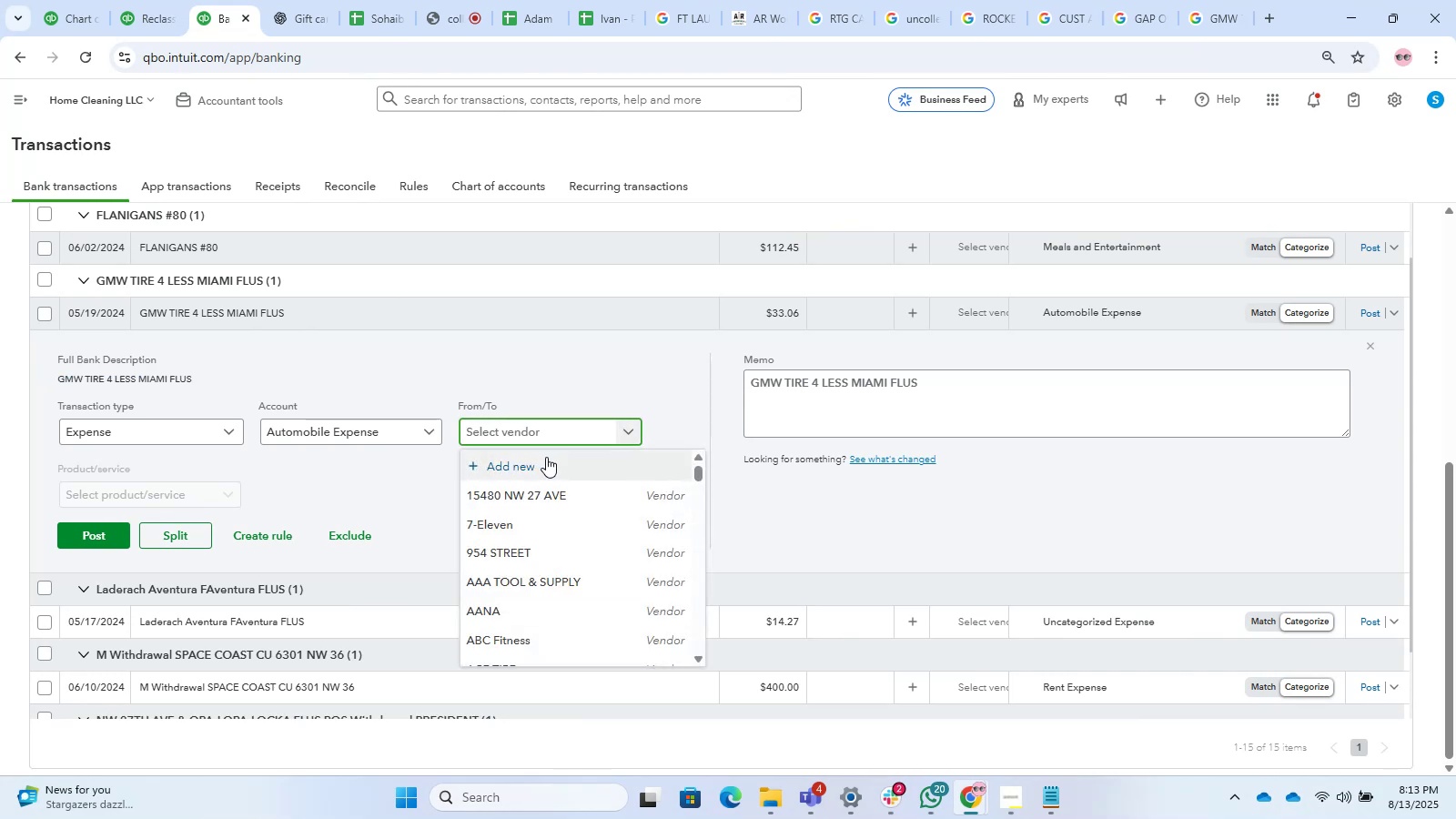 
left_click([546, 457])
 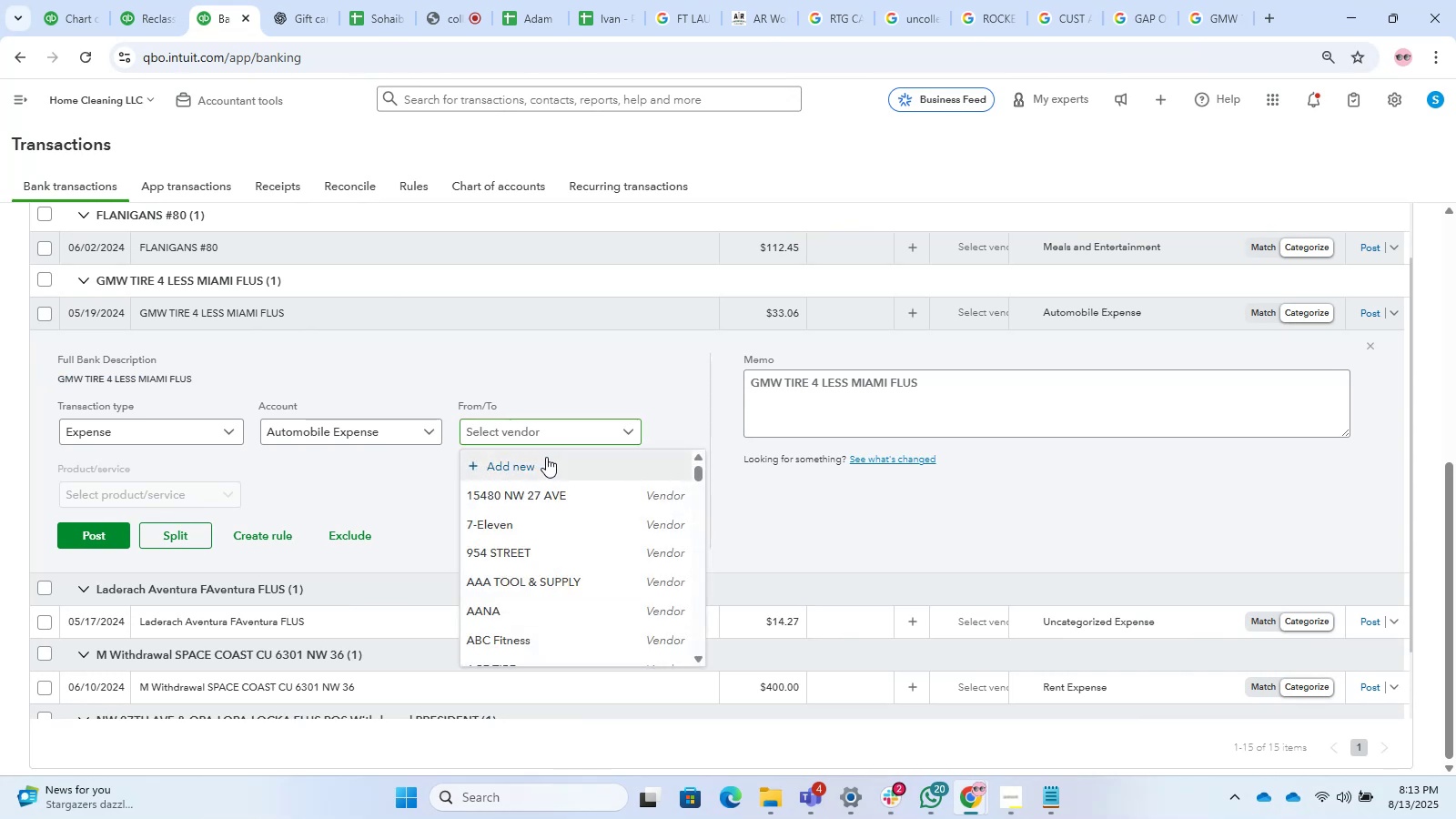 
key(Control+V)
 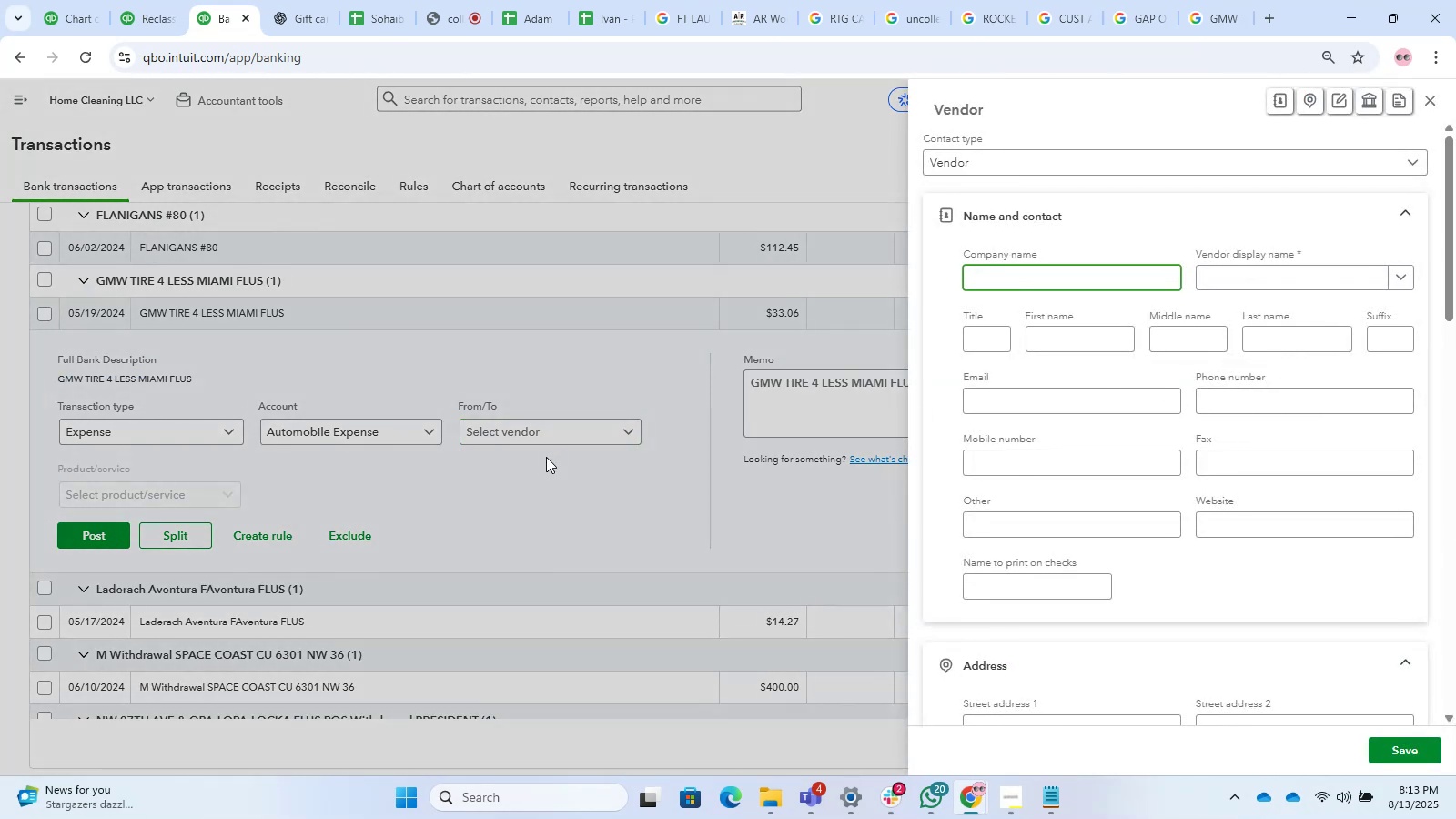 
key(Control+V)
 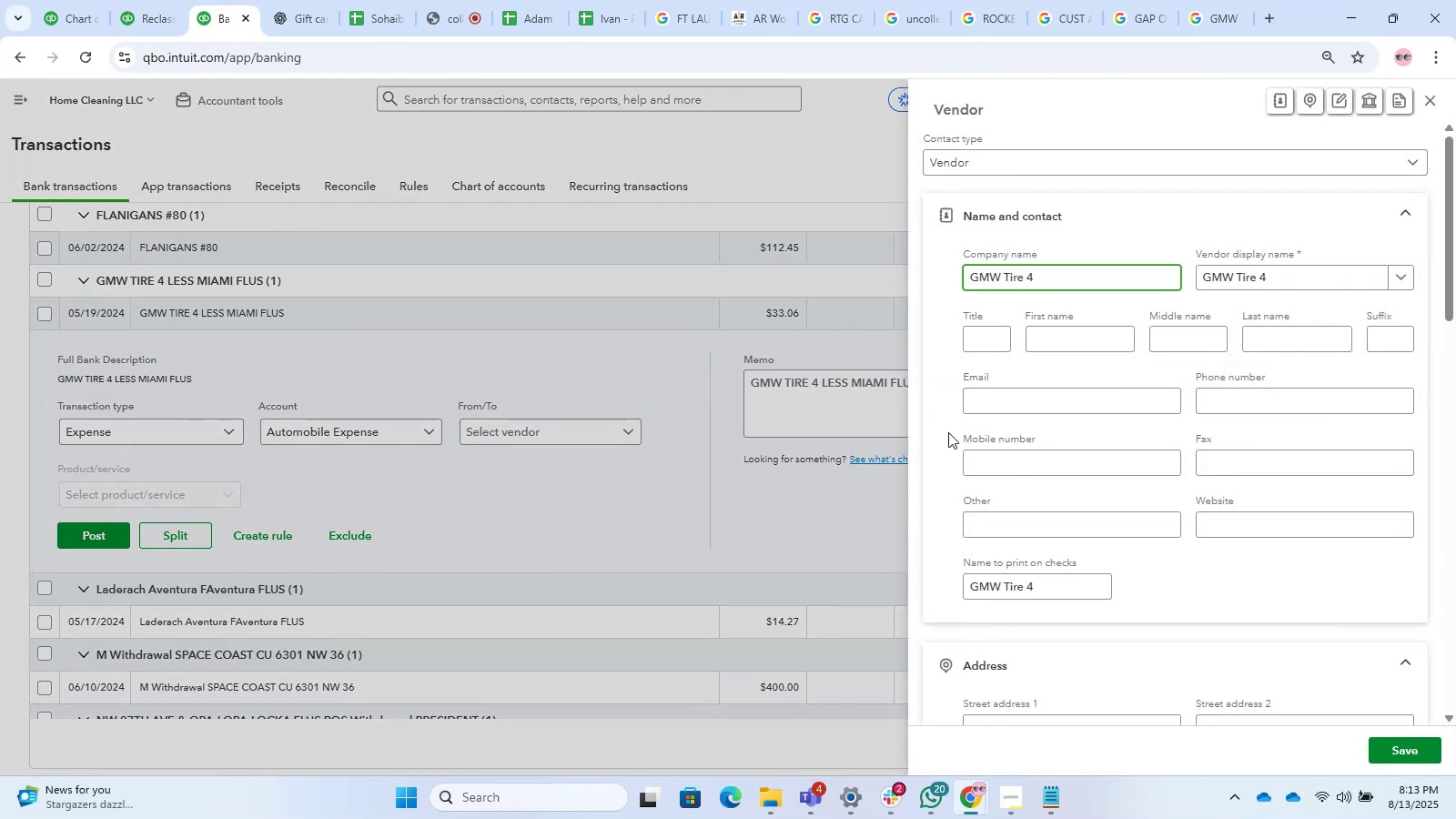 
key(Backspace)
 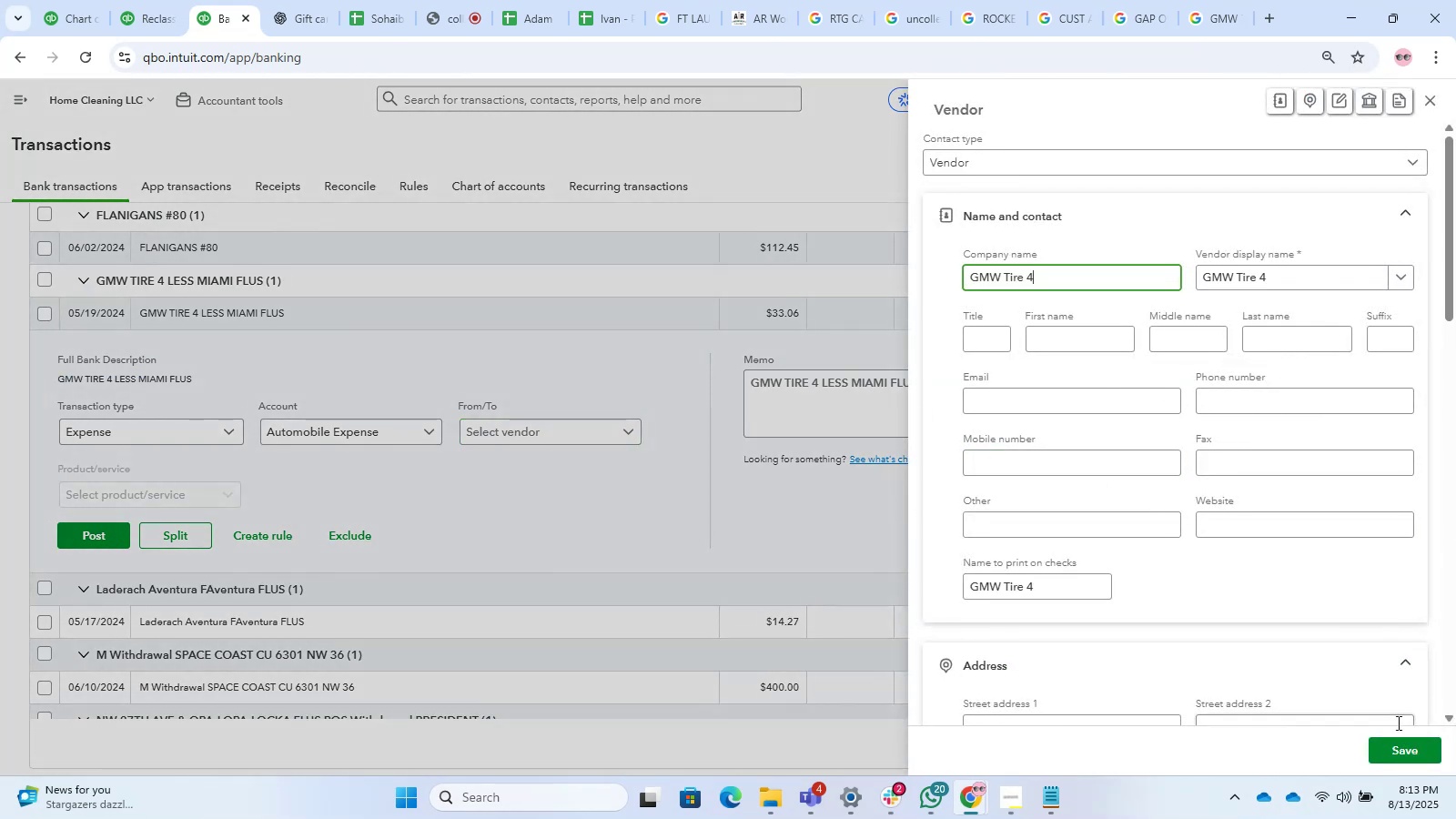 
left_click([1403, 743])
 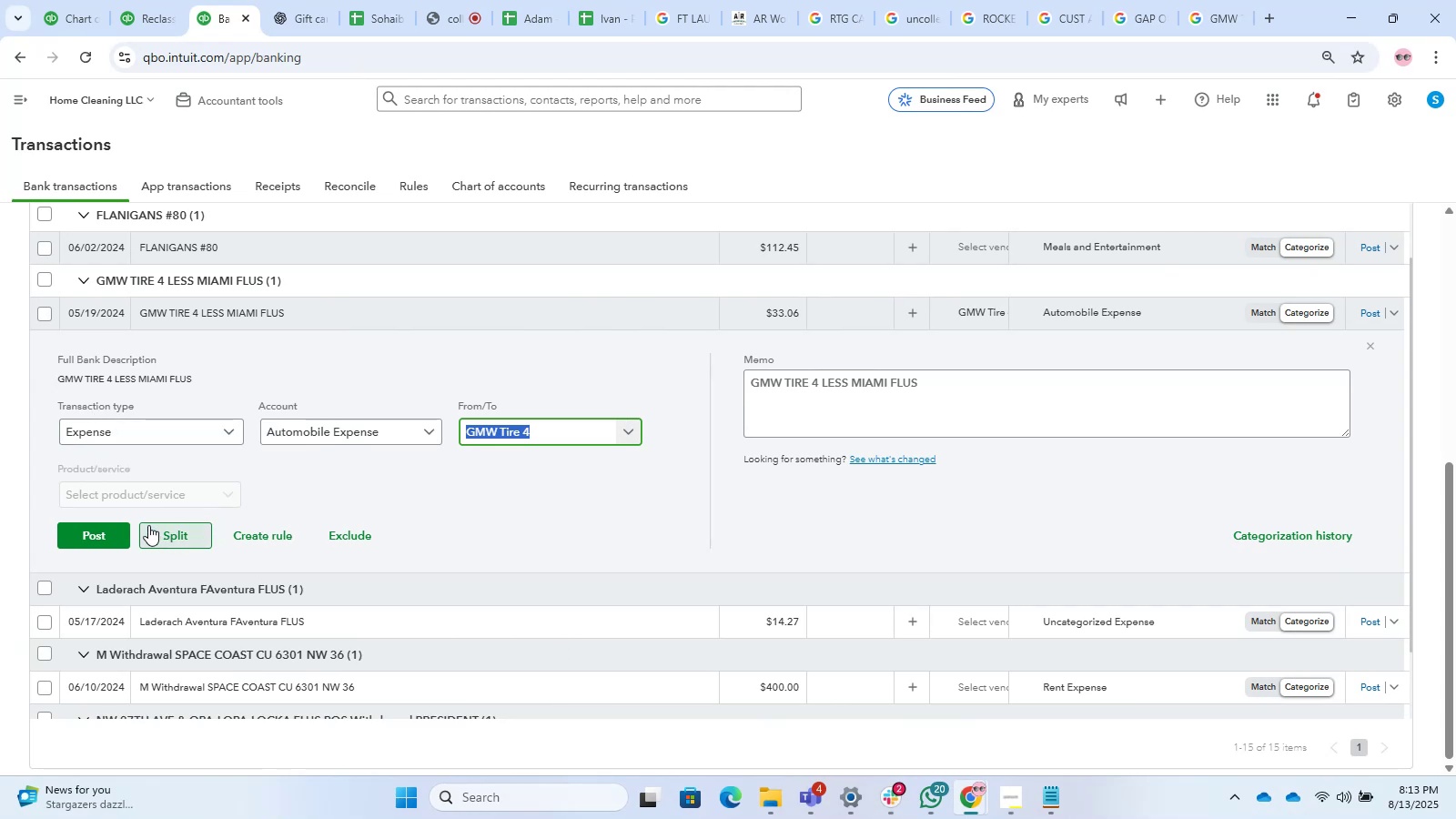 
double_click([121, 536])
 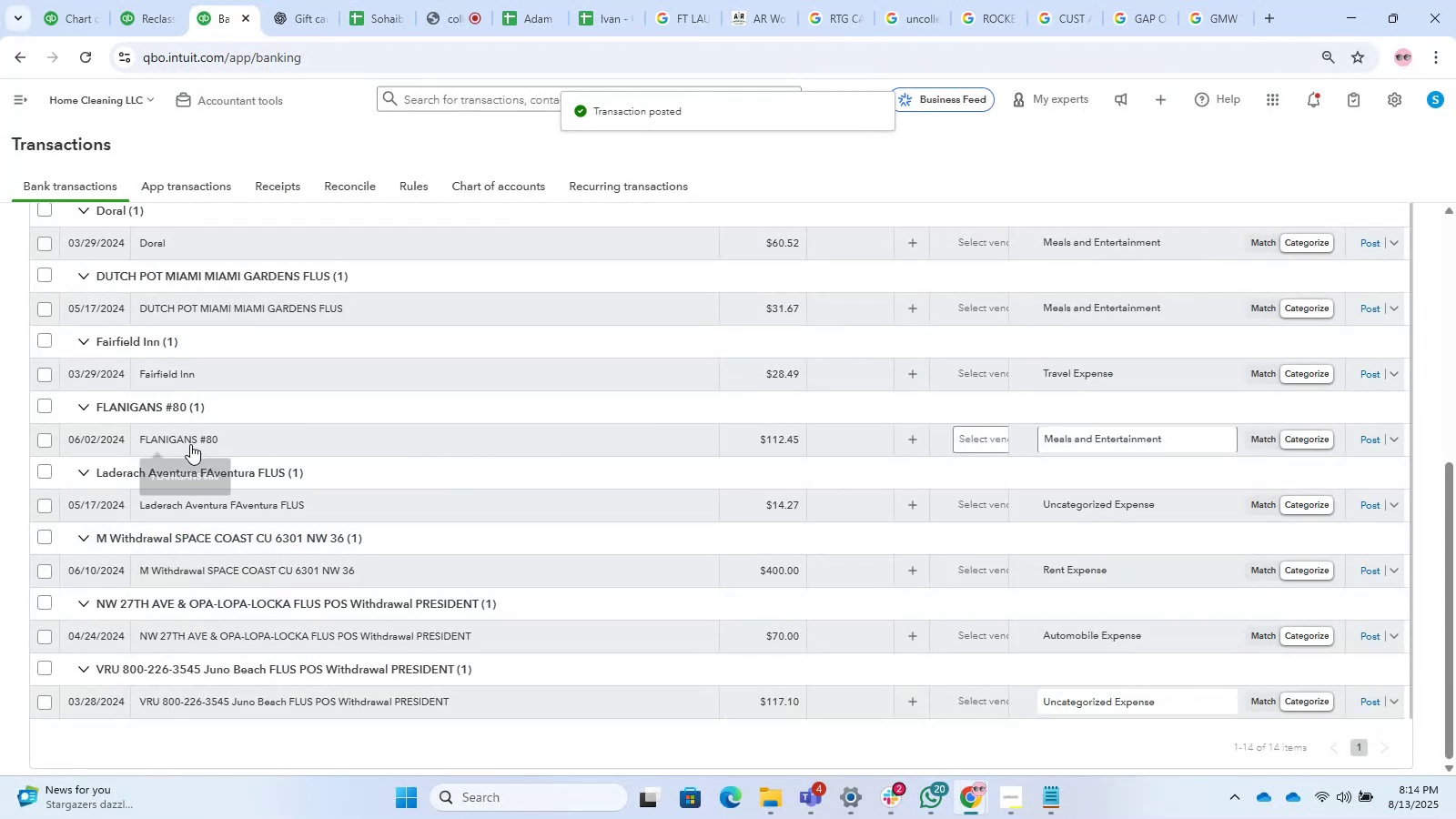 
left_click([232, 450])
 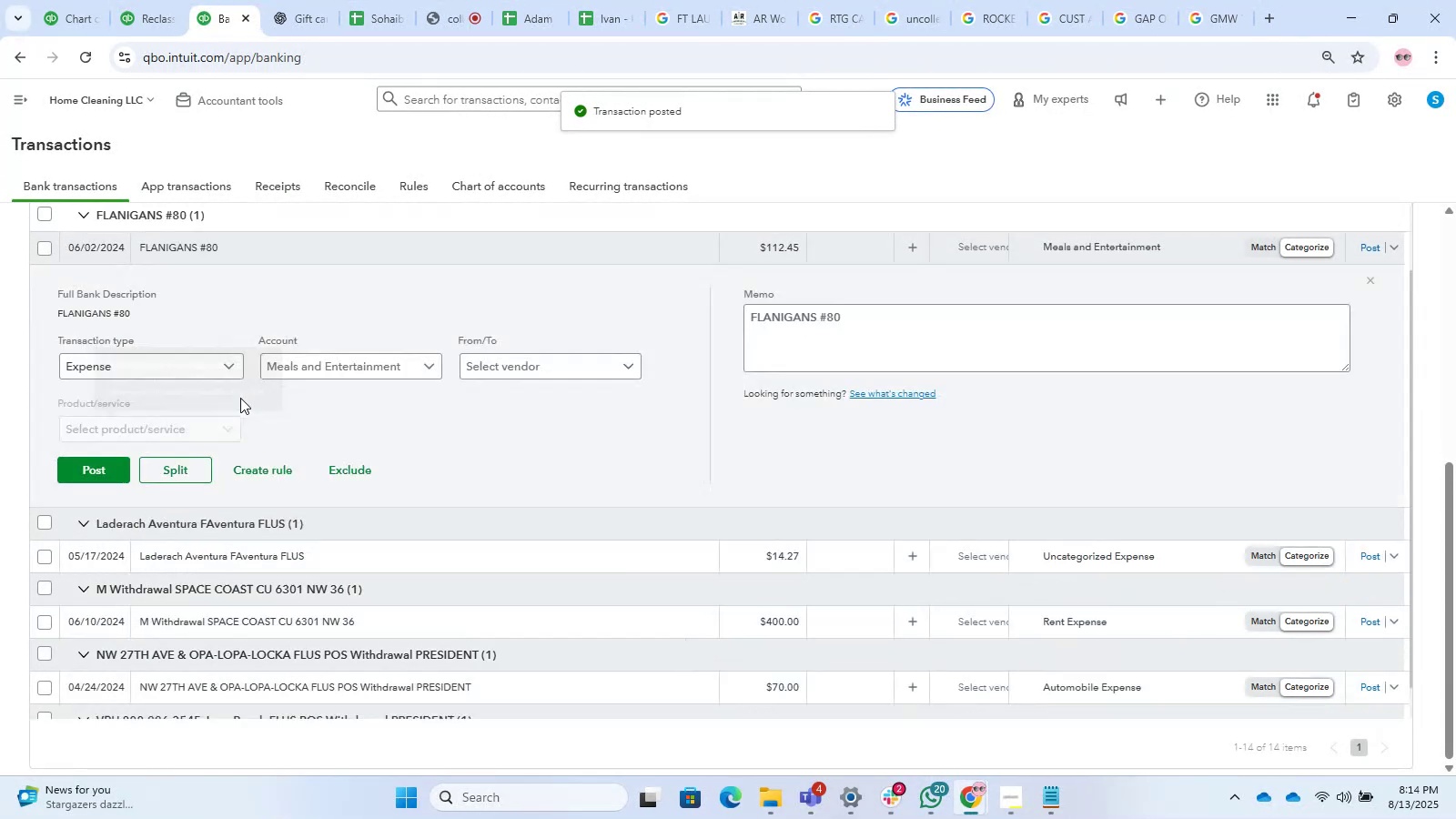 
scroll: coordinate [283, 340], scroll_direction: down, amount: 1.0
 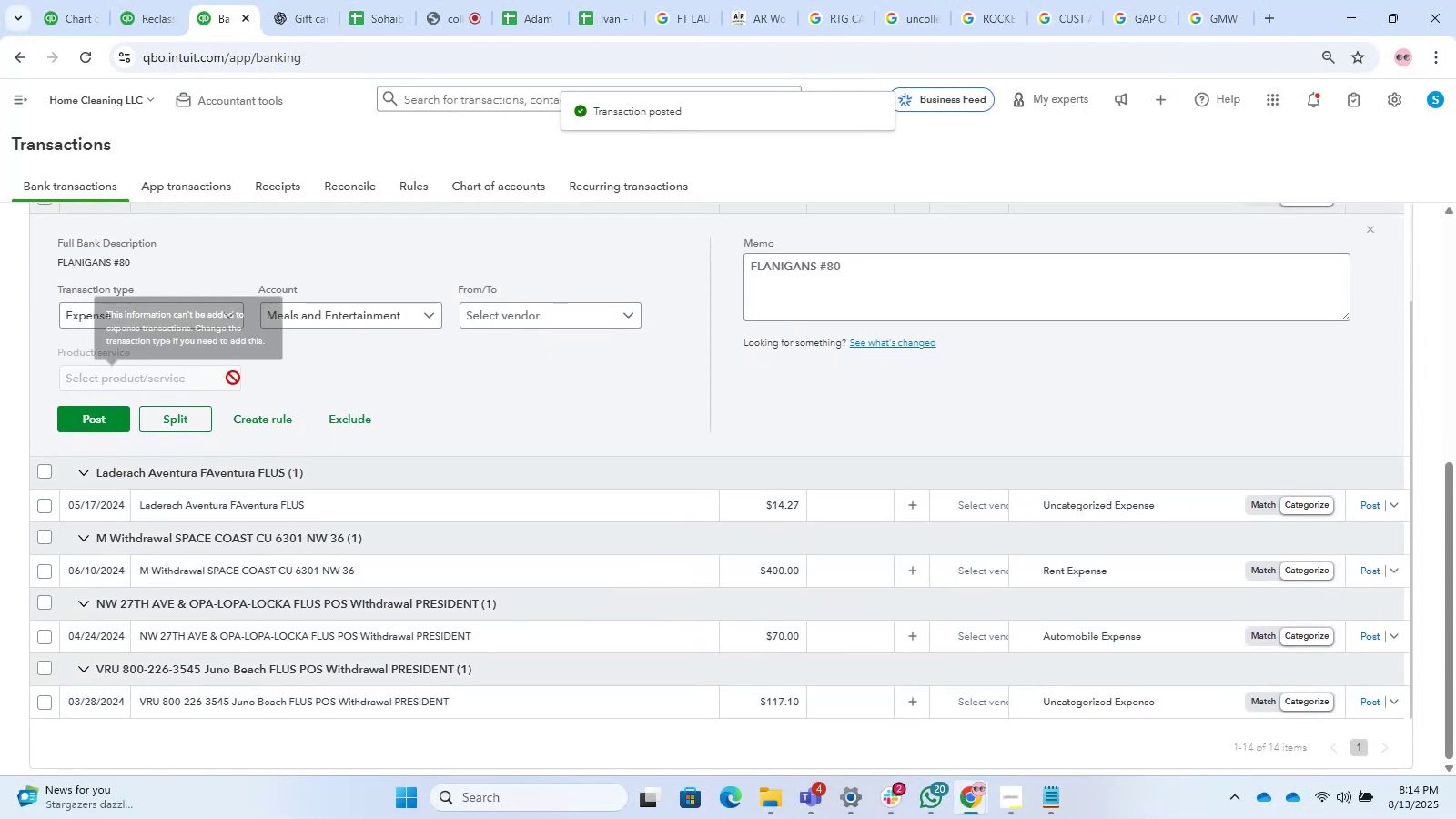 
scroll: coordinate [229, 371], scroll_direction: up, amount: 1.0
 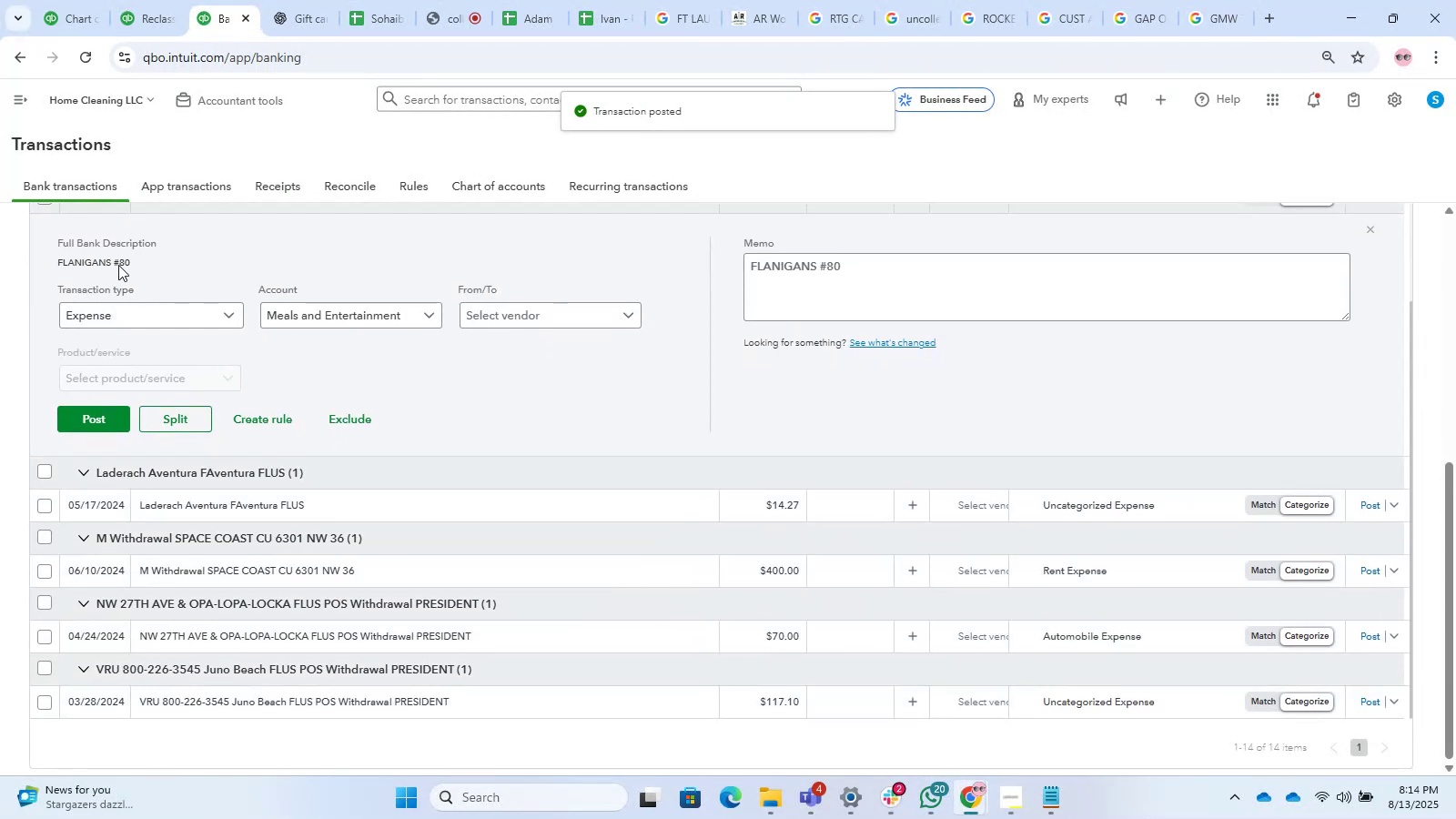 
key(Control+C)
 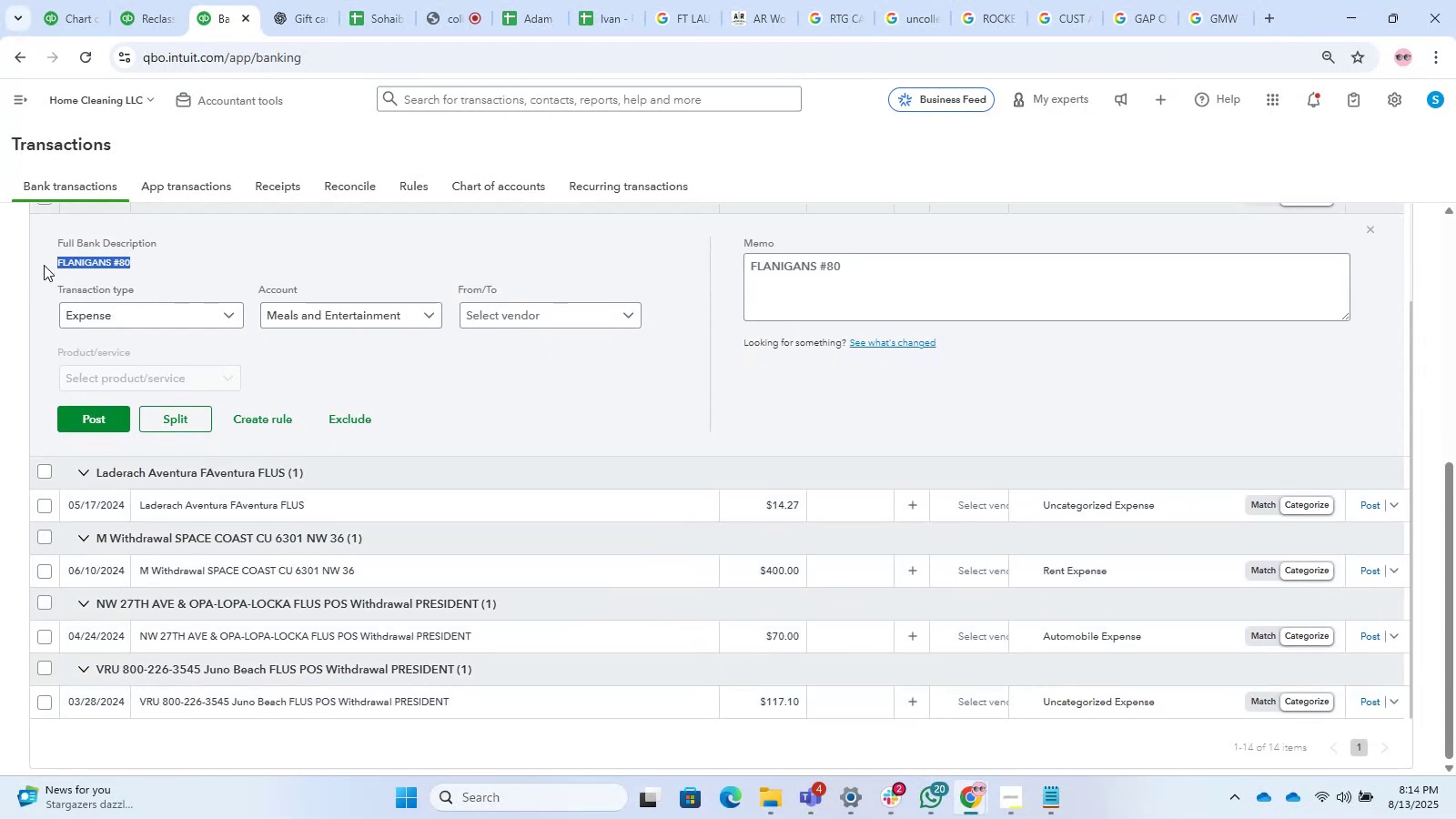 
key(Control+T)
 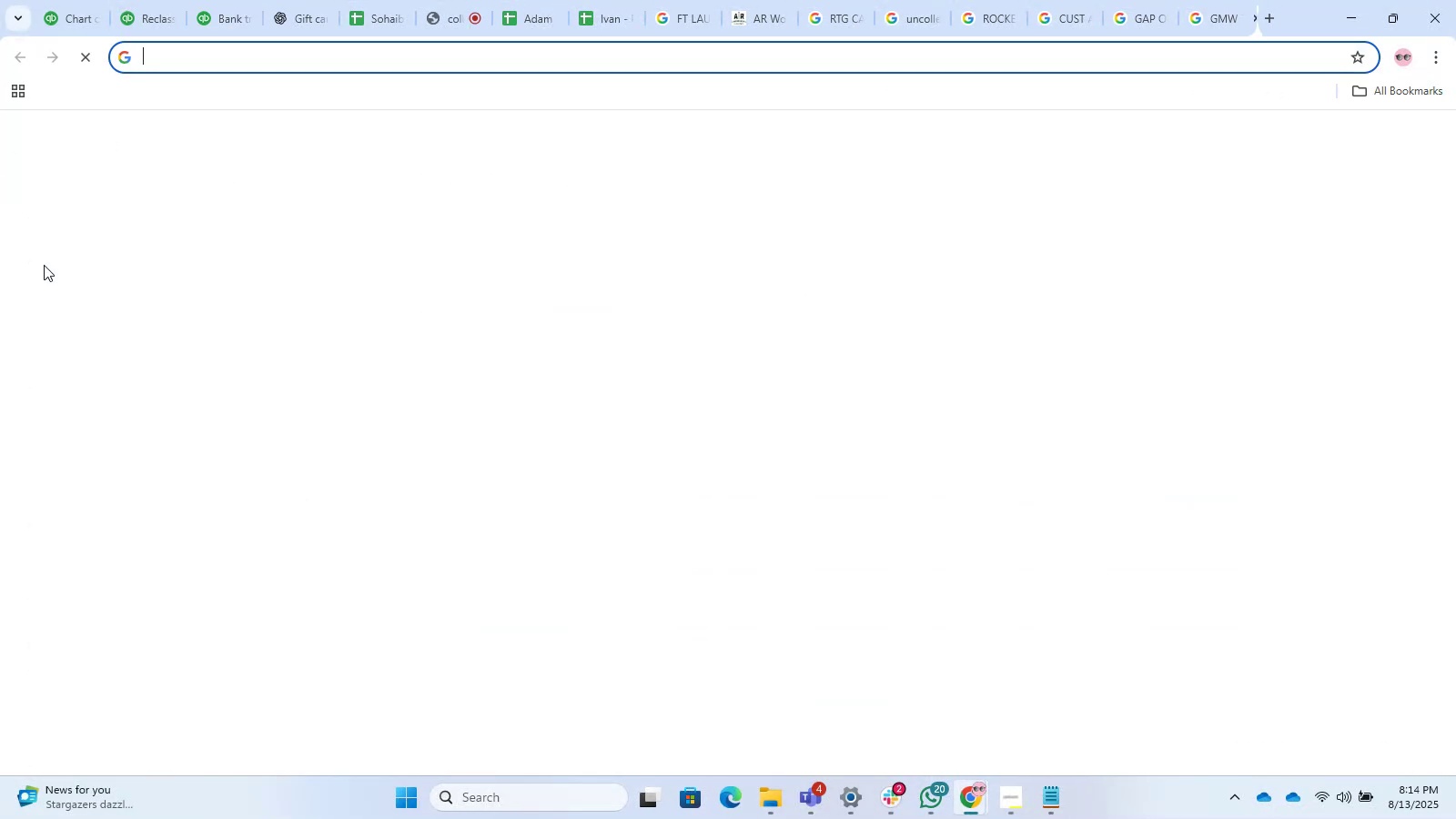 
key(Control+V)
 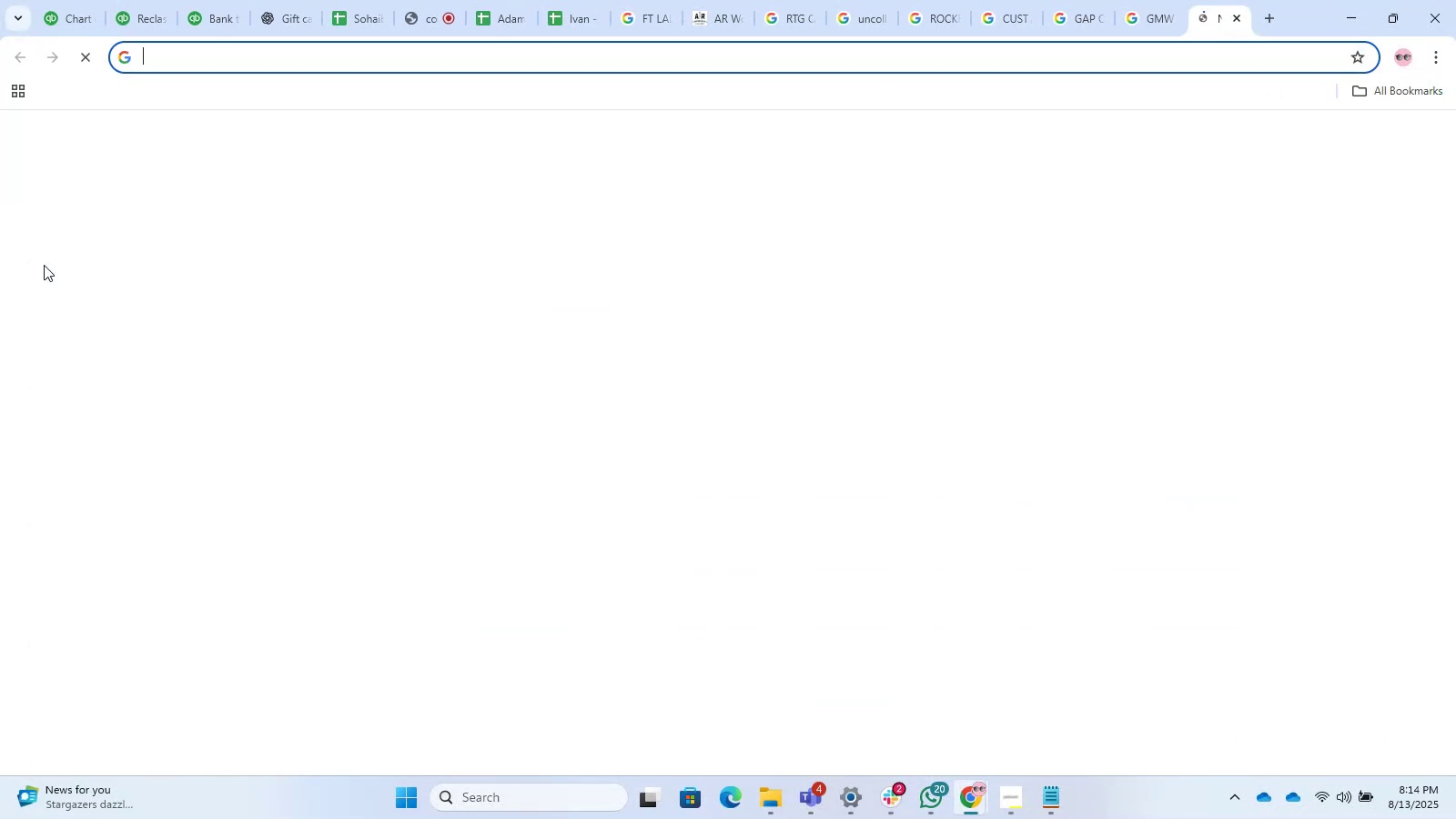 
key(Control+NumpadEnter)
 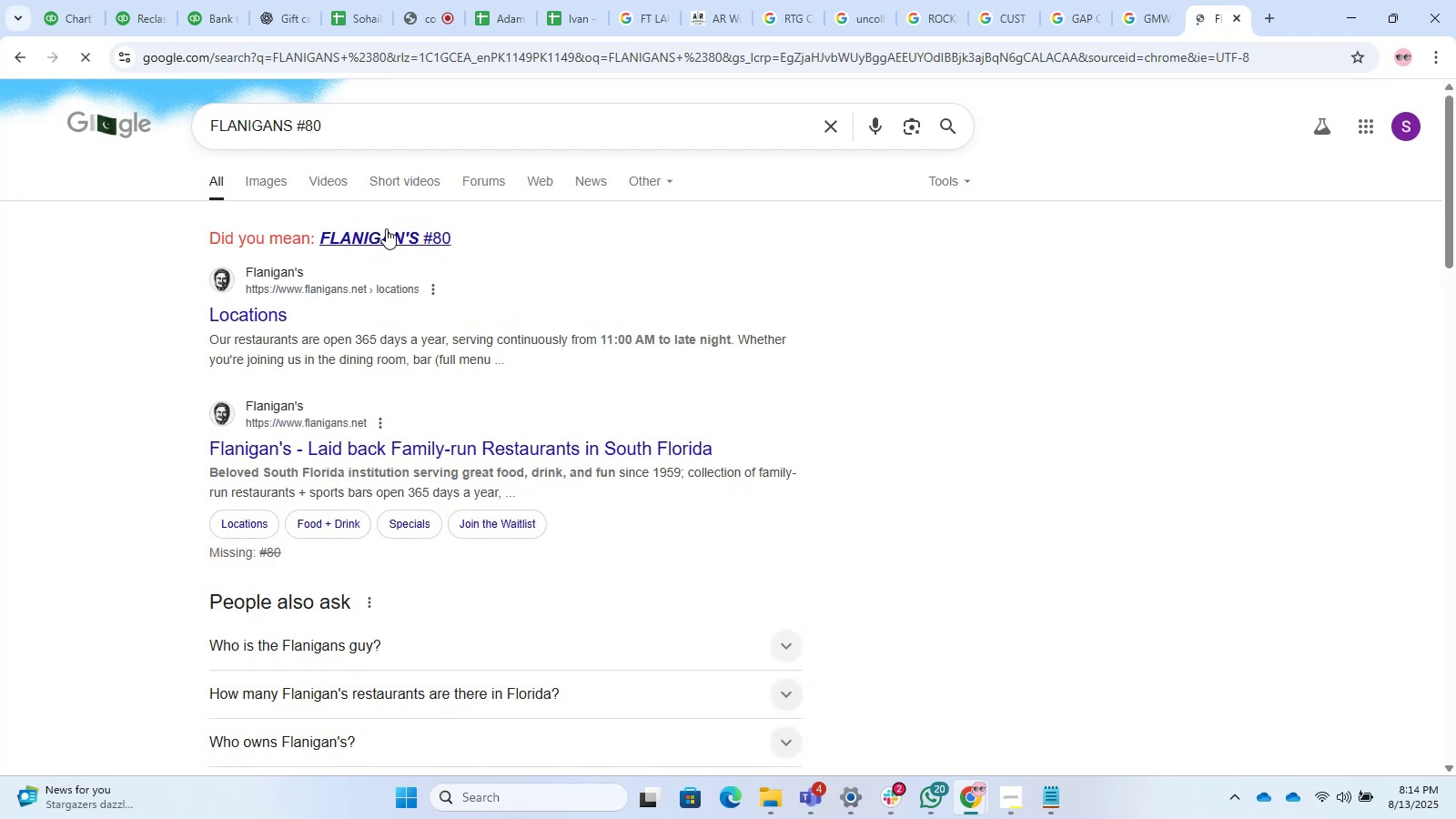 
double_click([394, 229])
 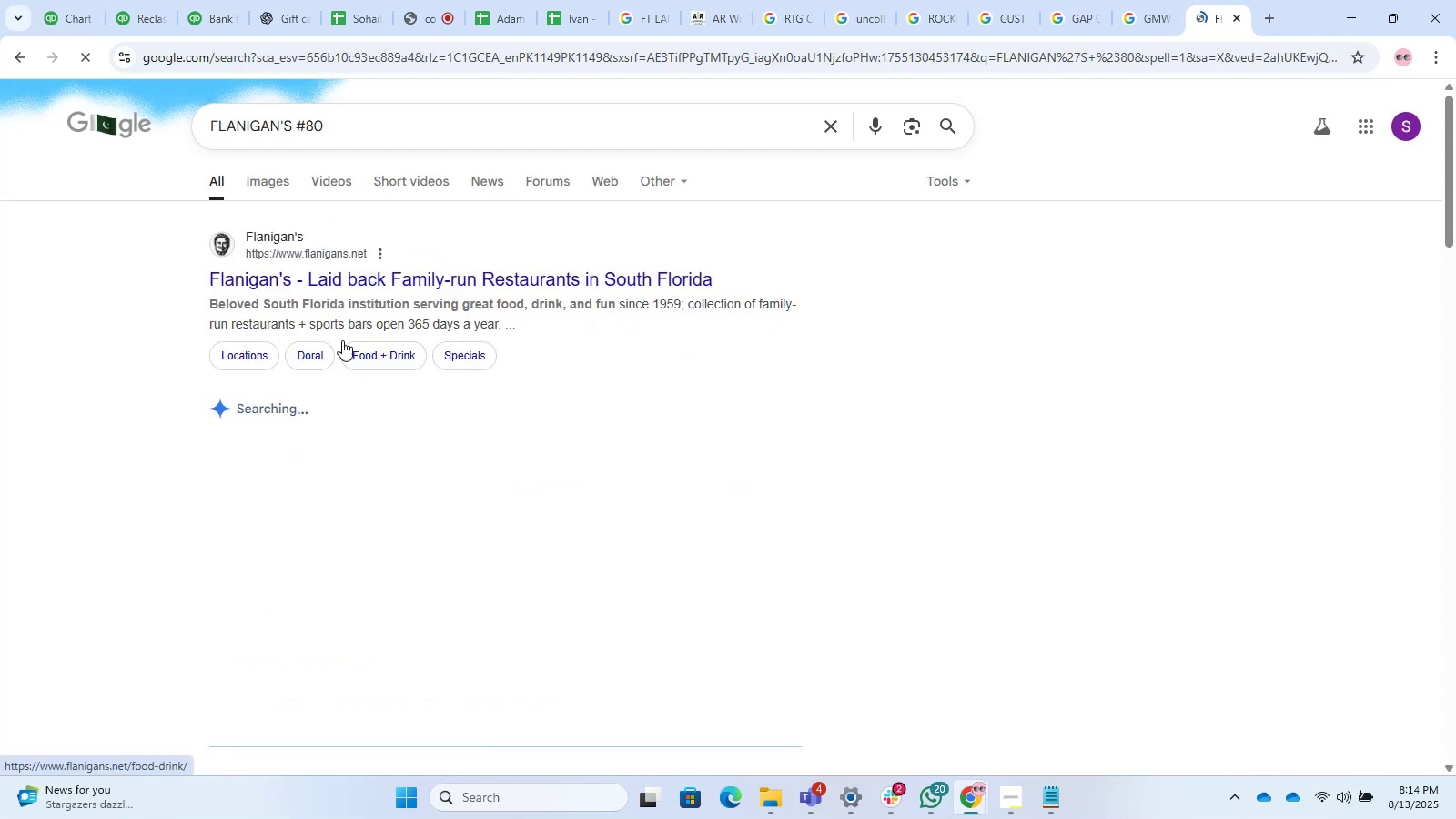 
left_click([325, 288])
 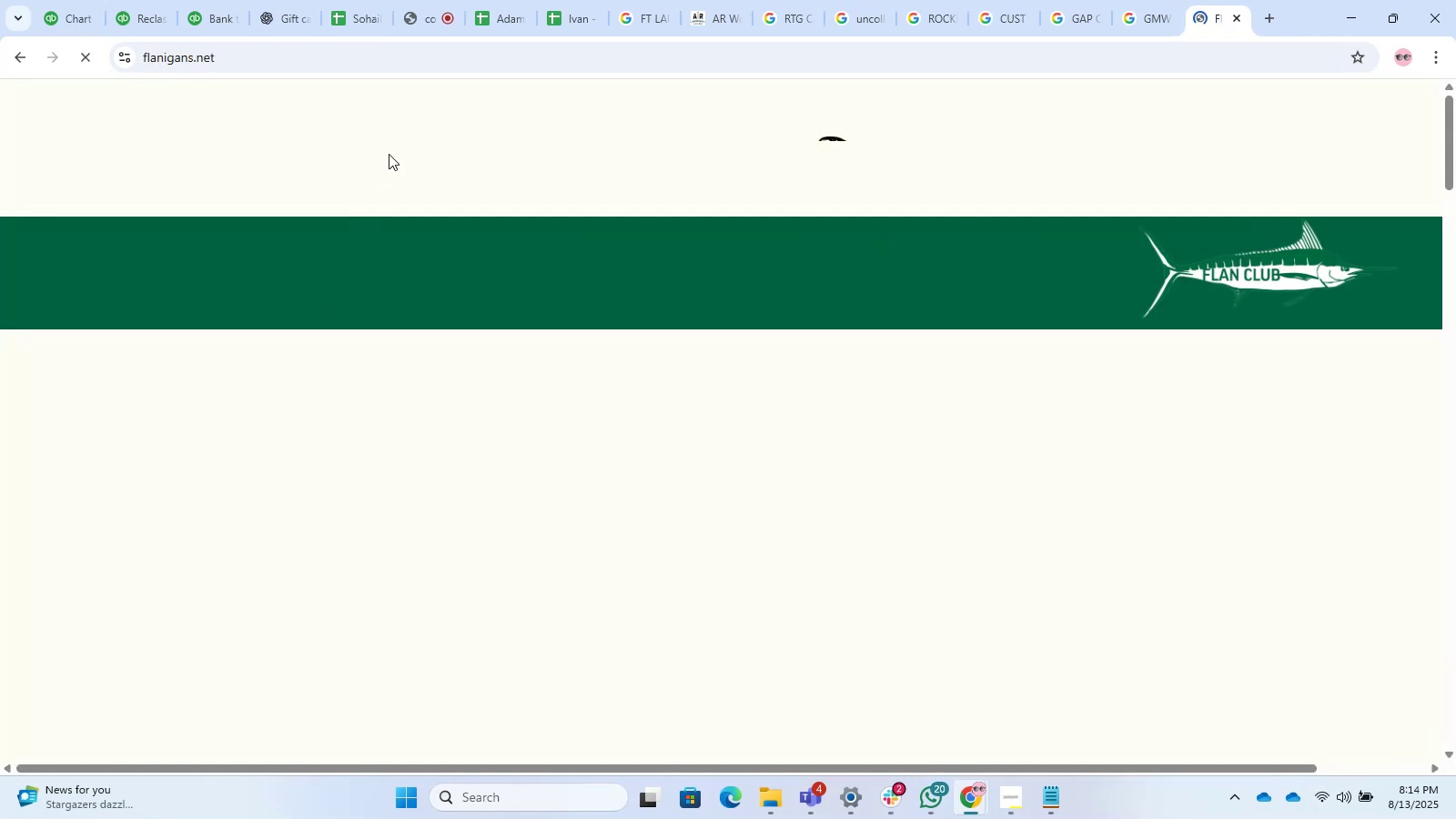 
scroll: coordinate [512, 225], scroll_direction: down, amount: 4.0
 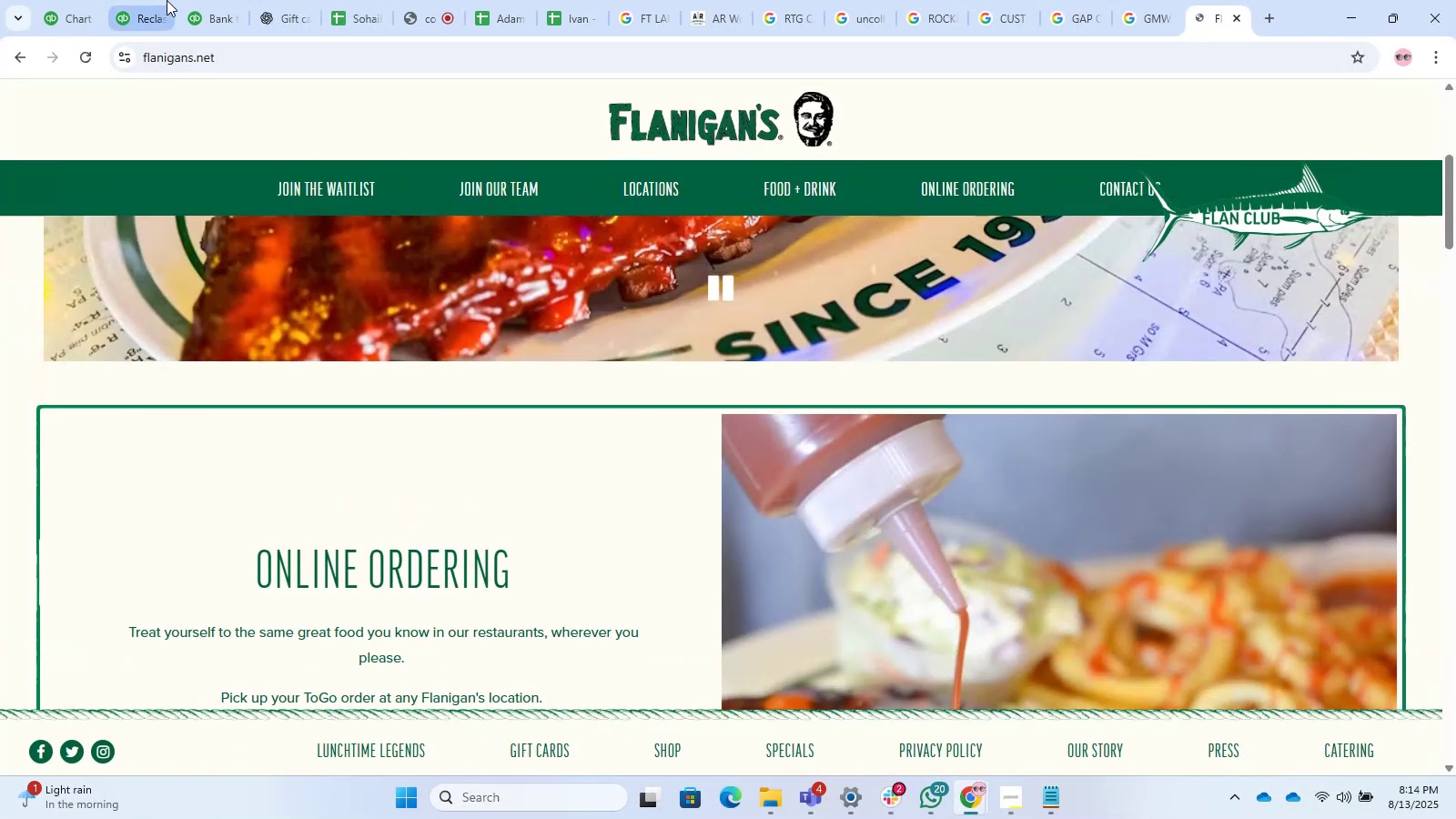 
double_click([199, 0])
 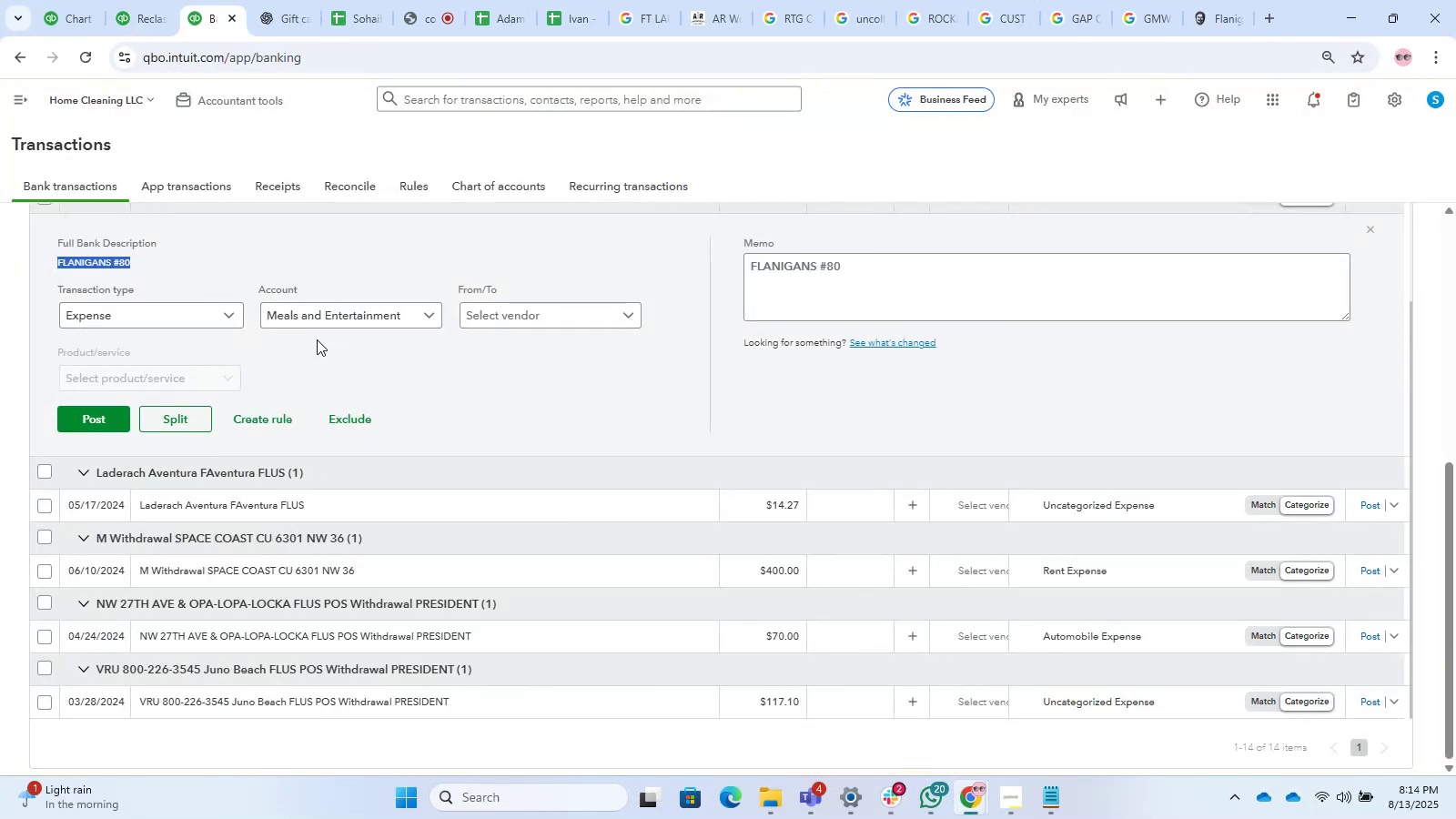 
scroll: coordinate [289, 345], scroll_direction: up, amount: 1.0
 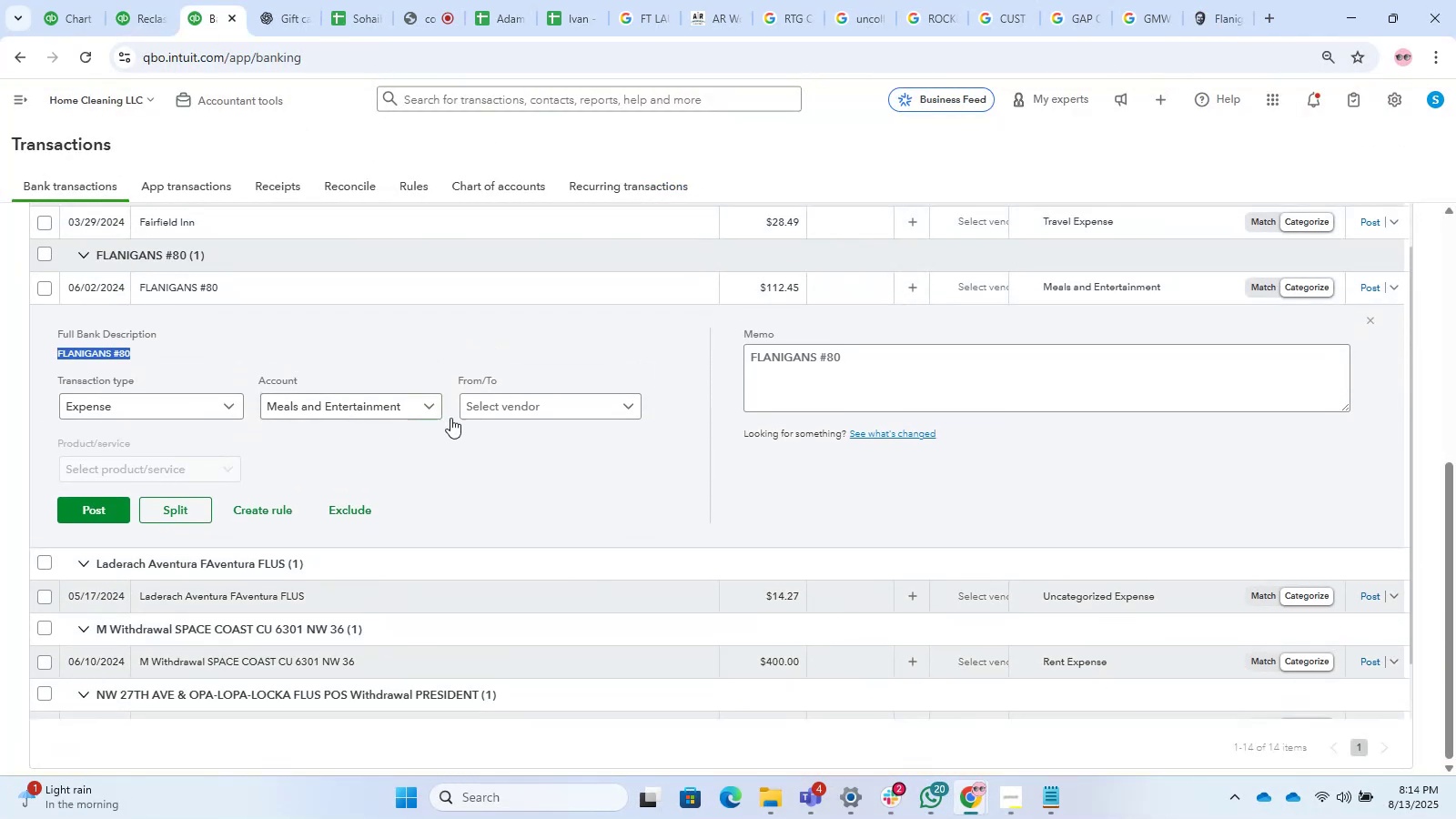 
left_click([499, 410])
 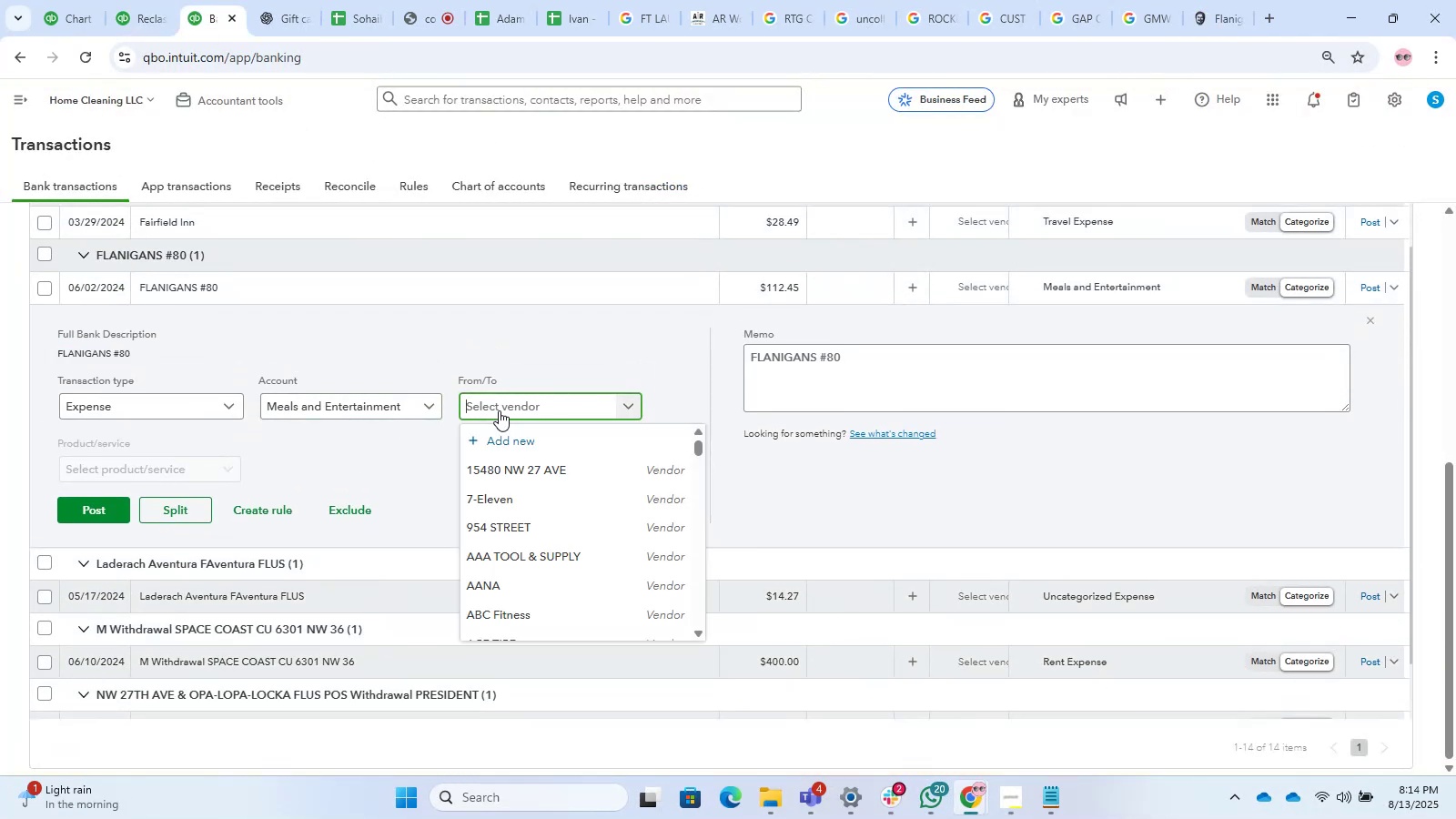 
key(Control+V)
 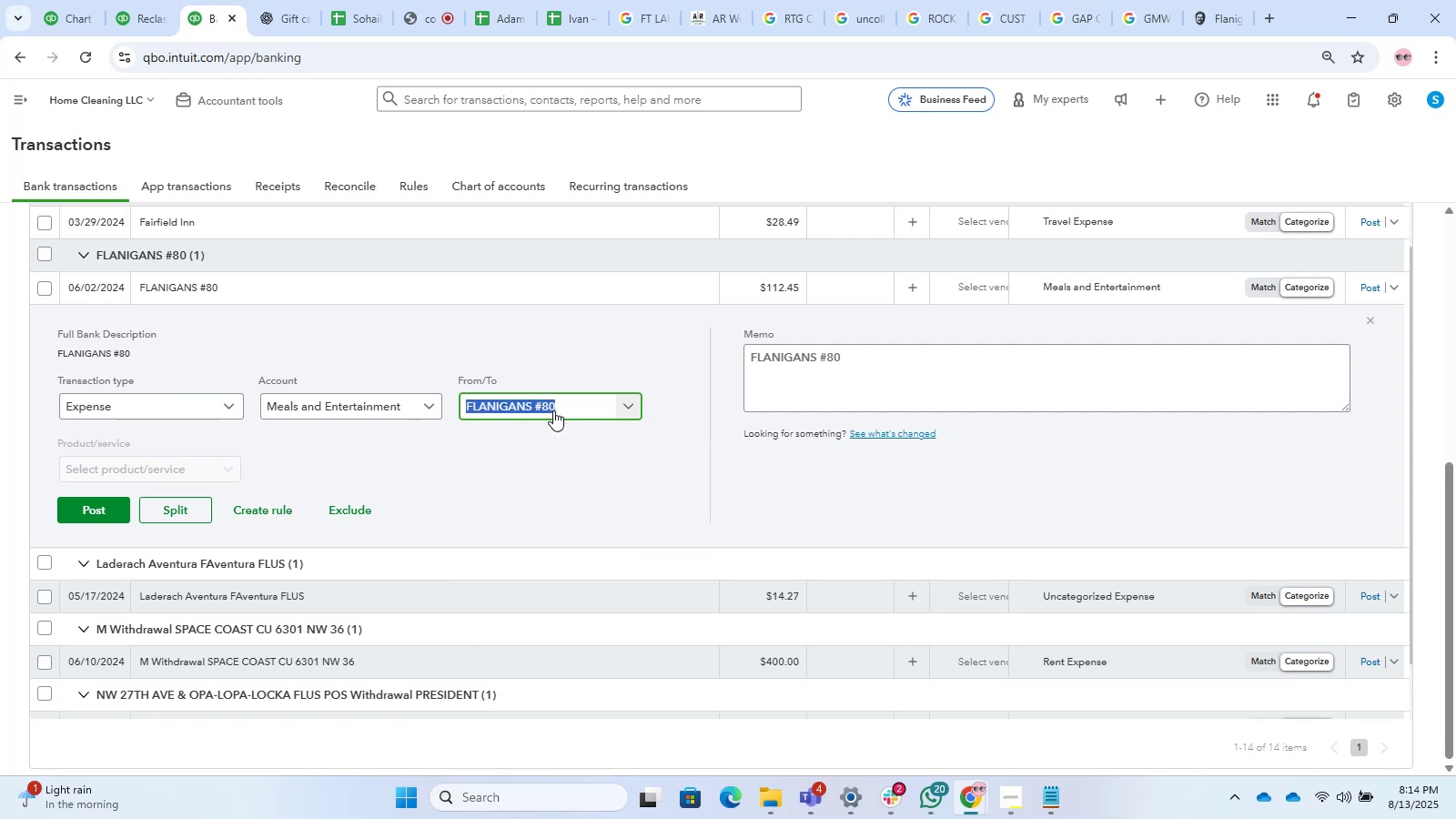 
double_click([562, 412])
 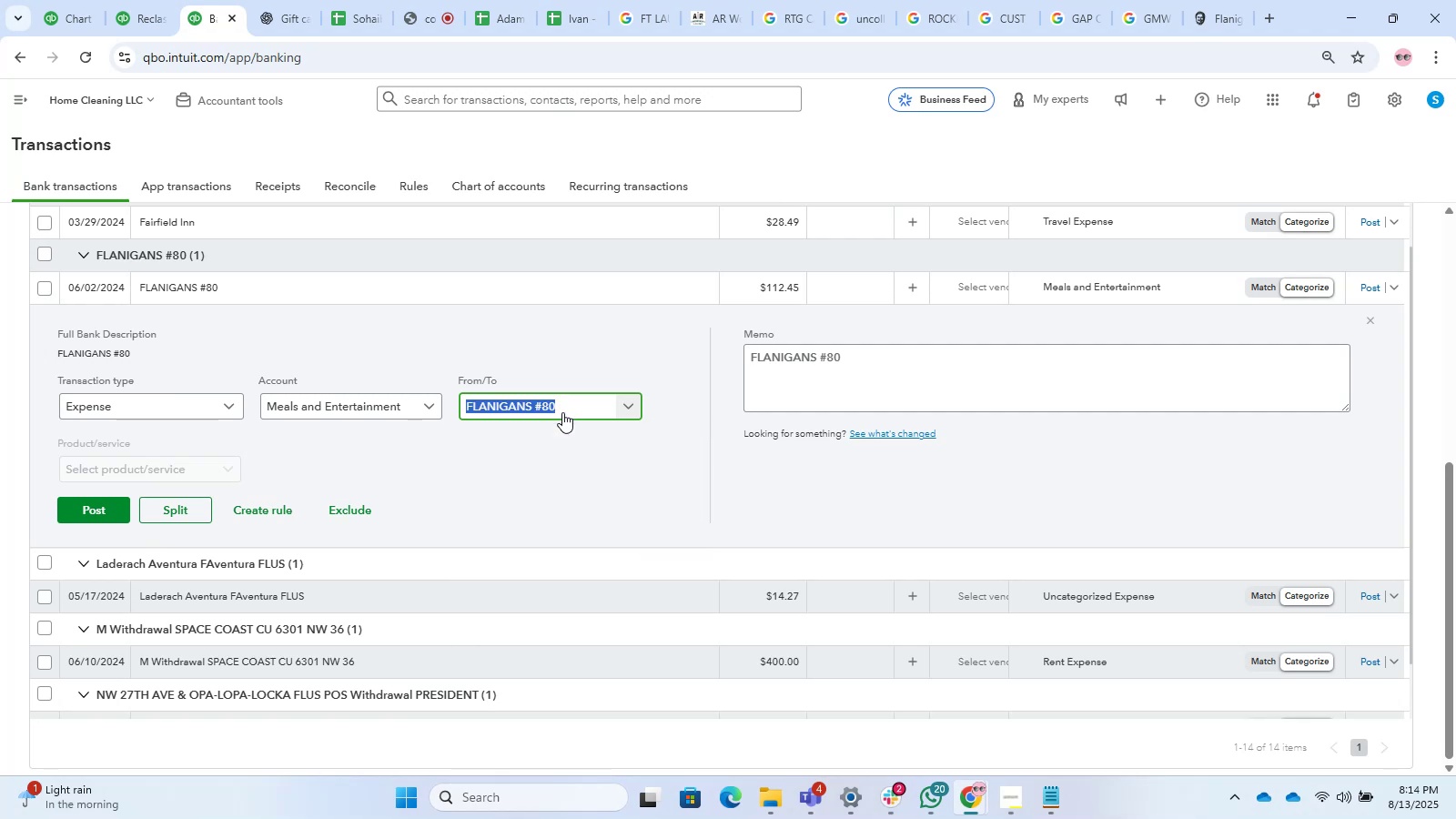 
key(Backspace)
 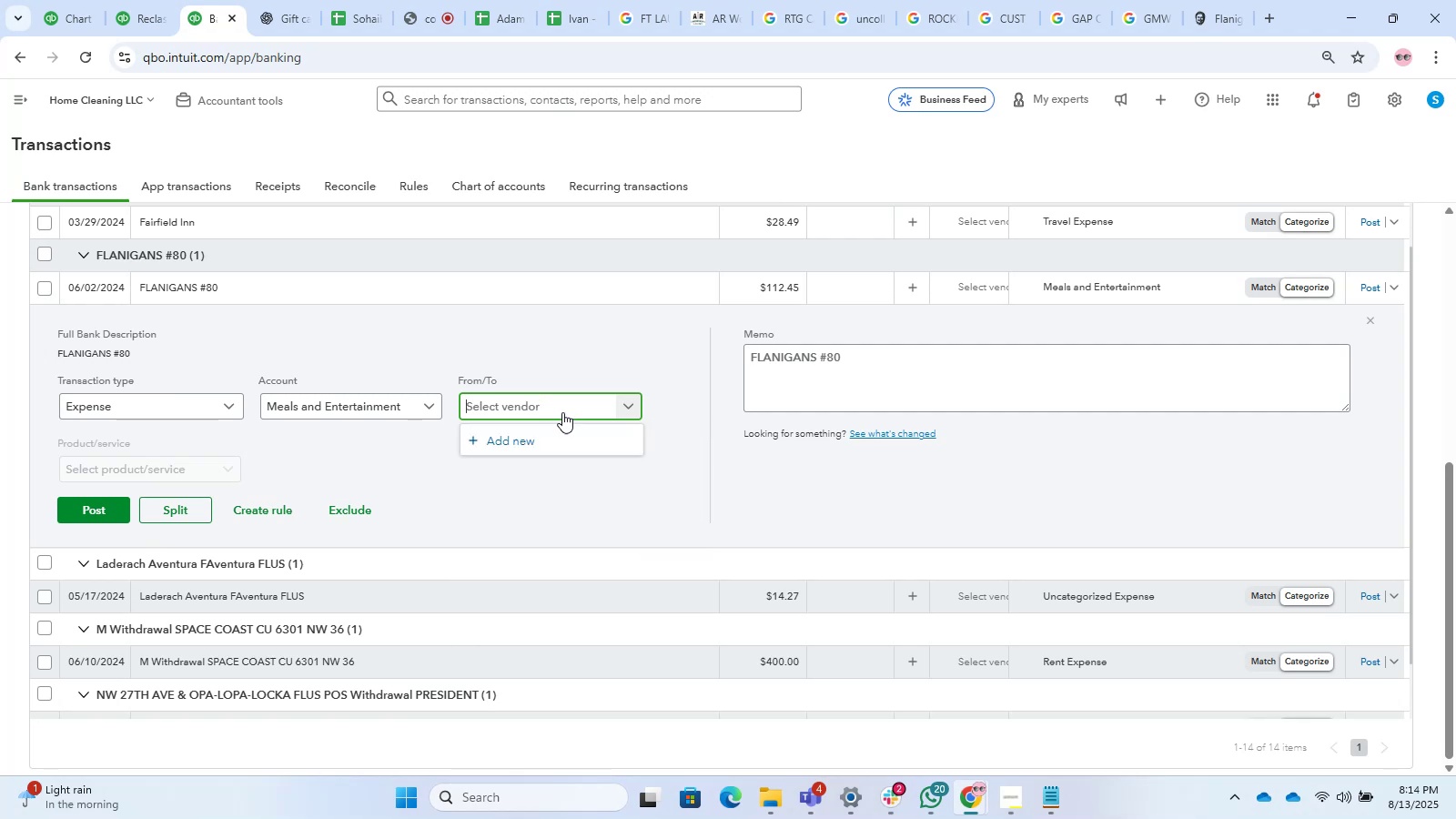 
key(Backspace)
 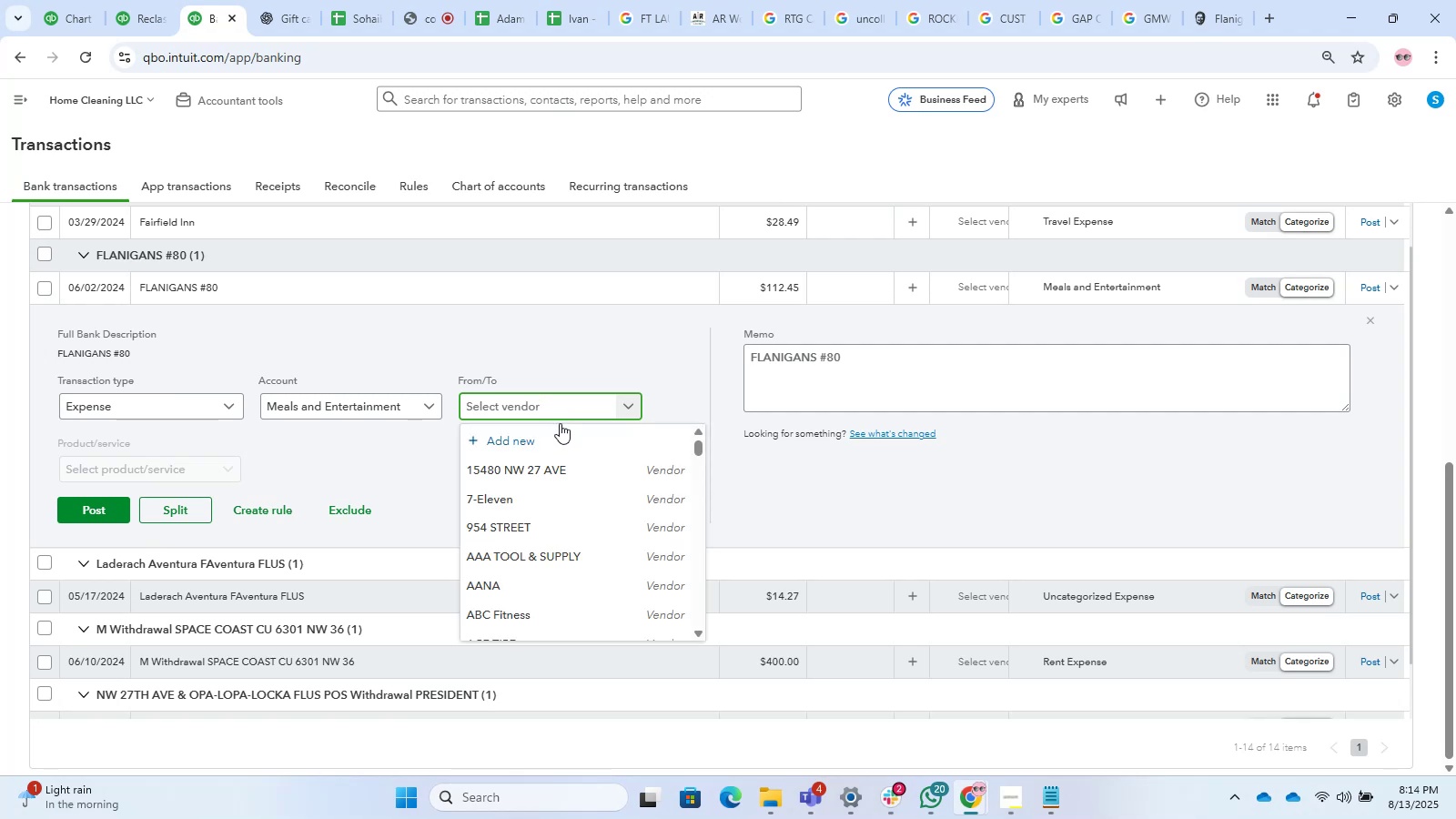 
key(Control+ControlLeft)
 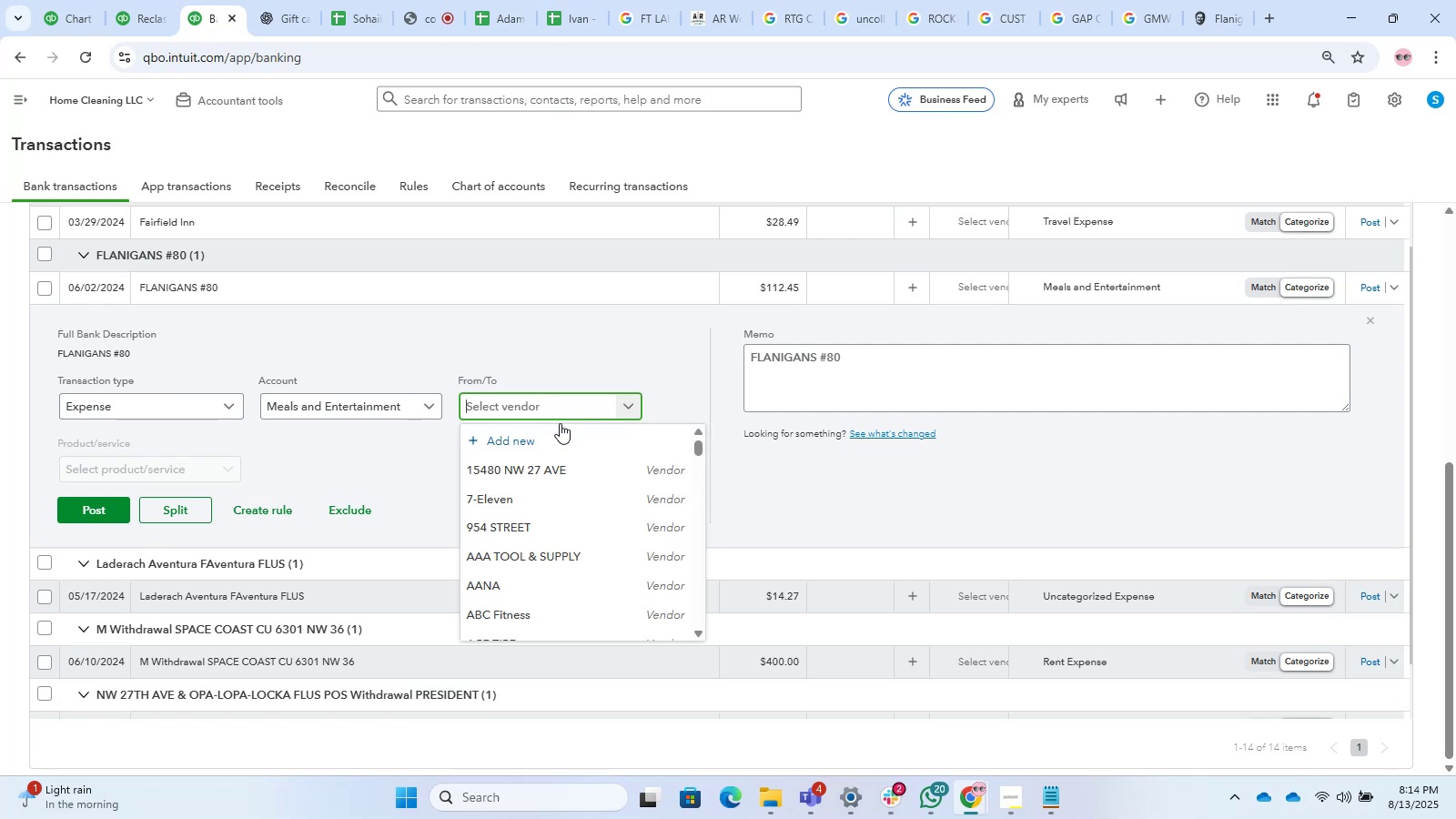 
key(Control+V)
 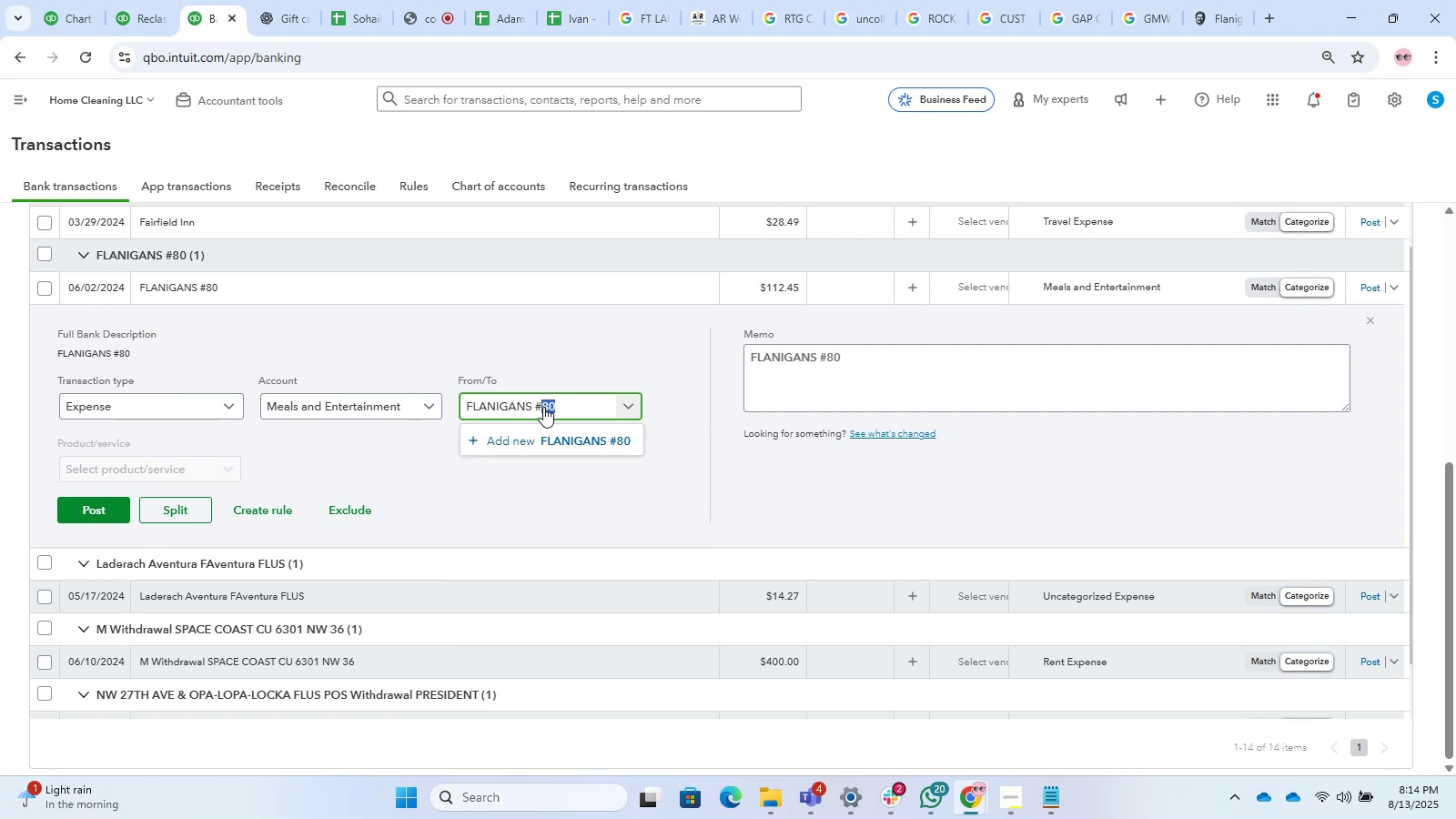 
key(Backspace)
 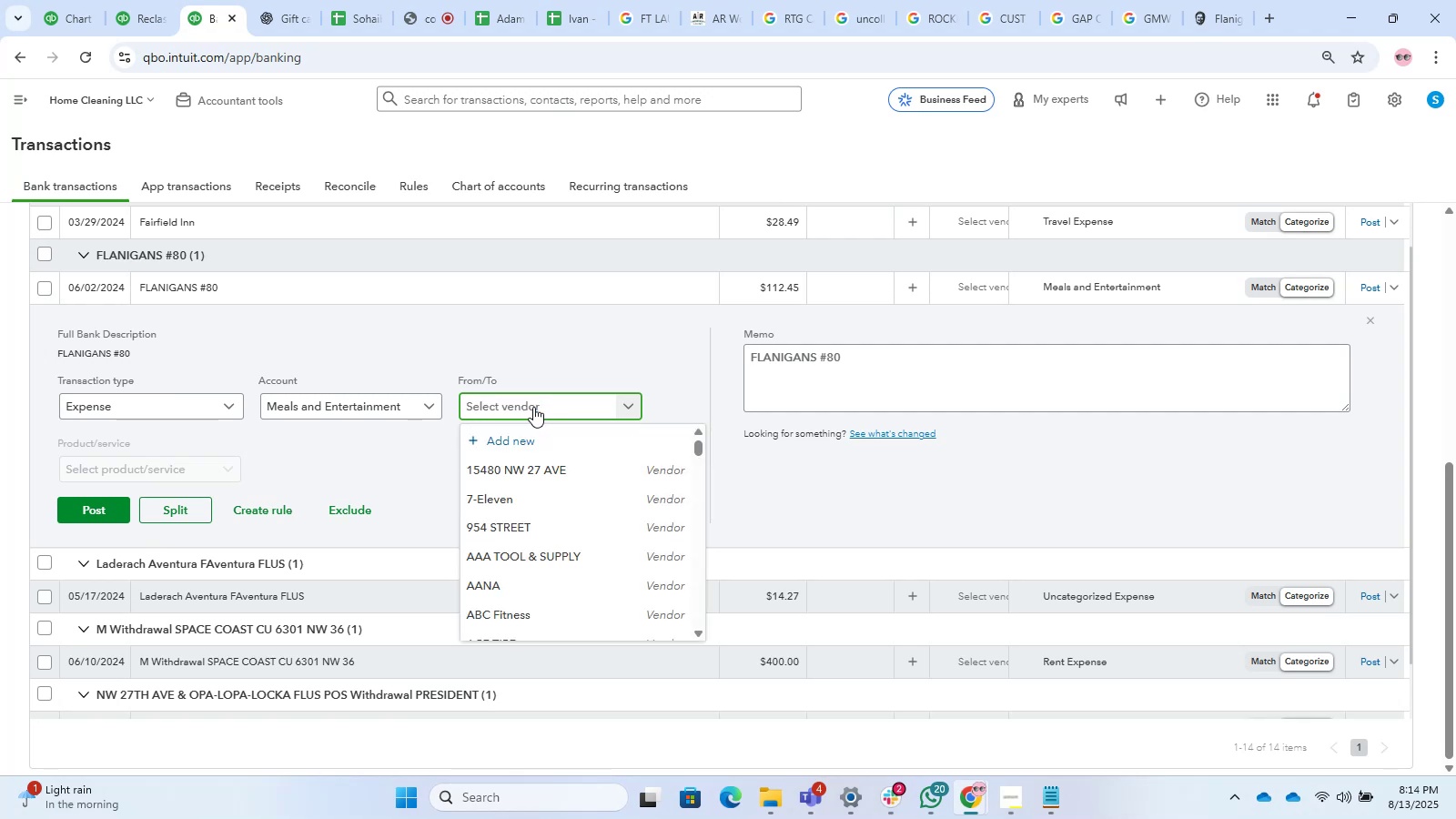 
key(Control+V)
 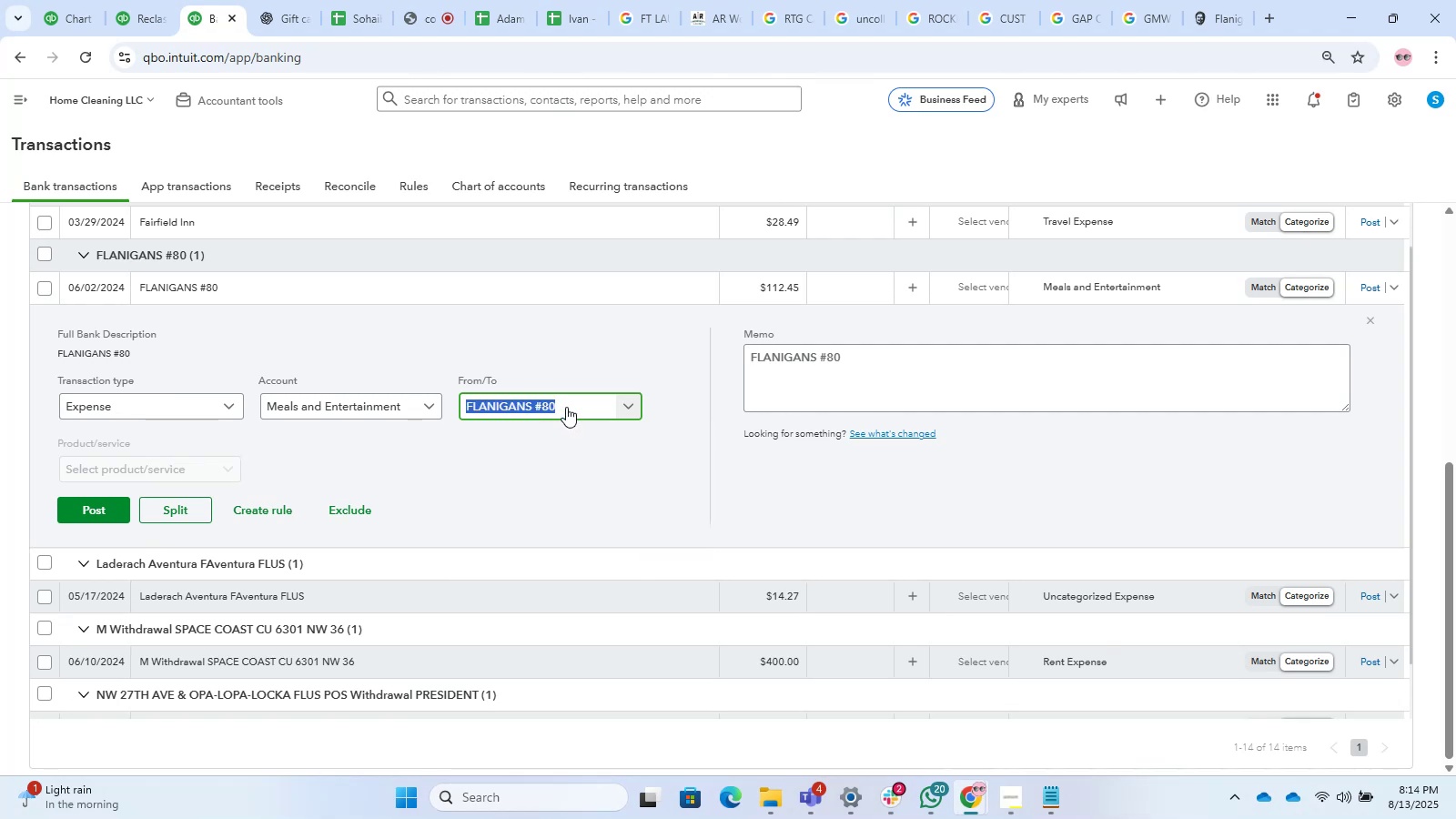 
double_click([575, 407])
 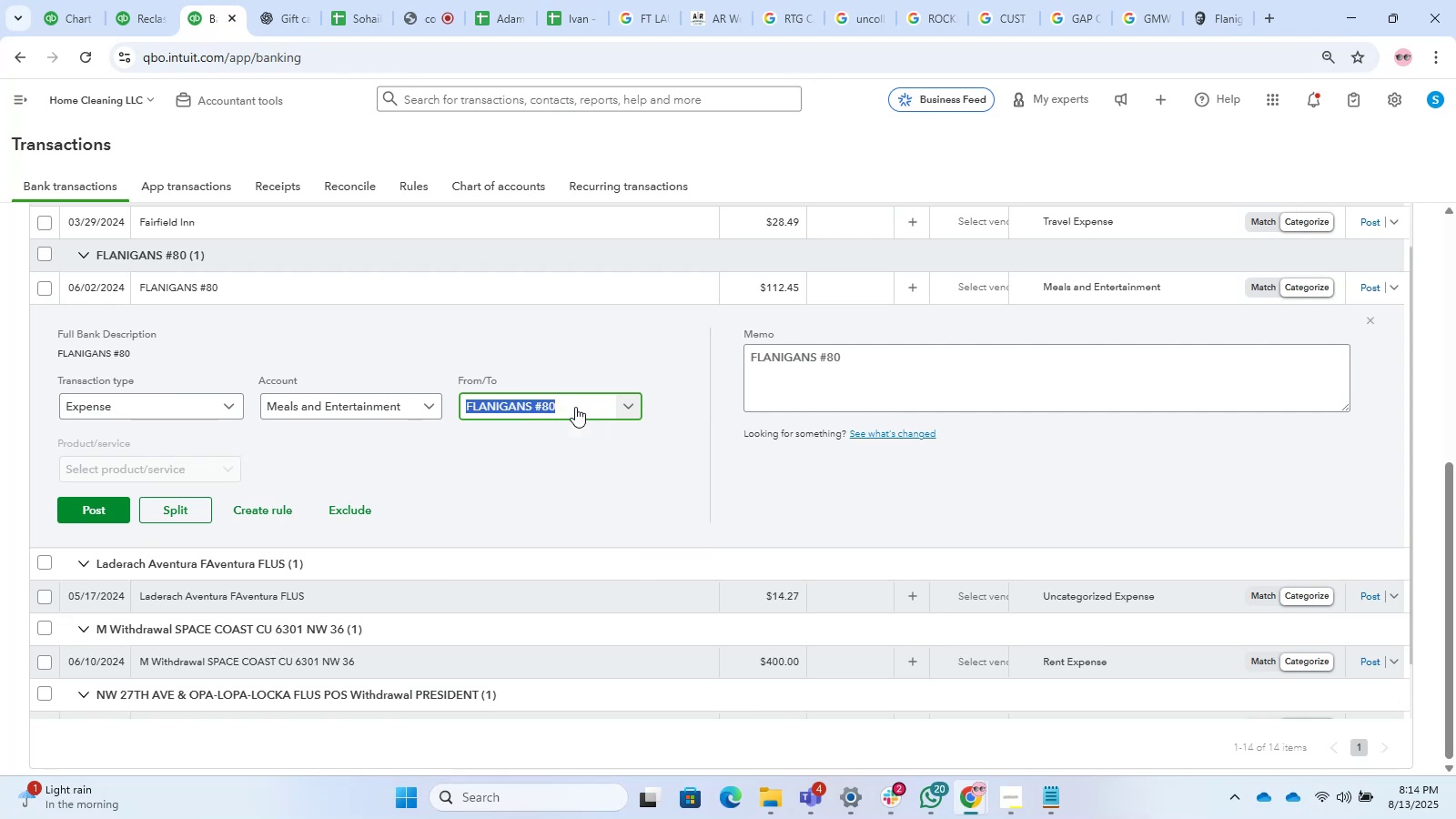 
key(Backspace)
 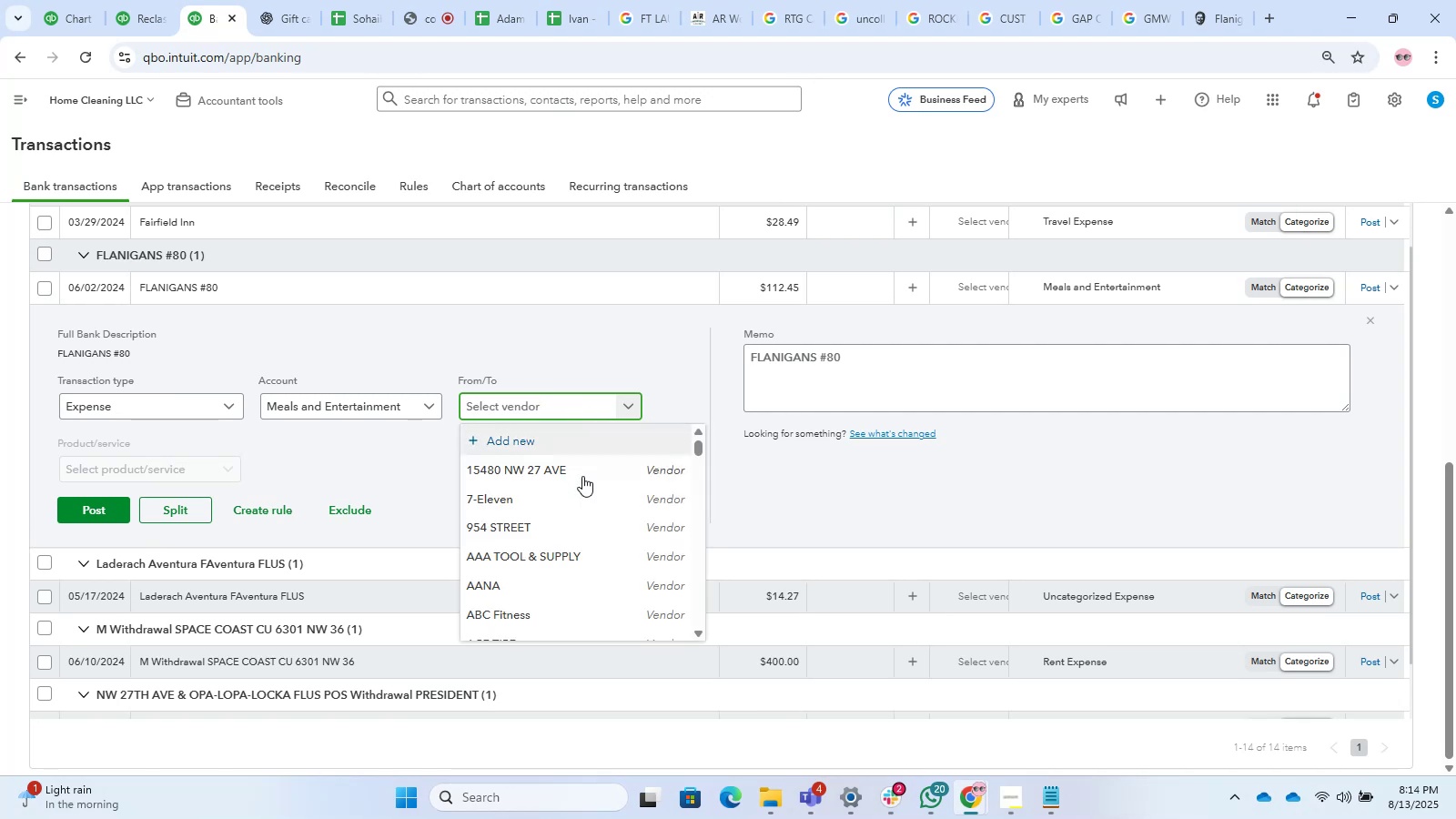 
key(Control+V)
 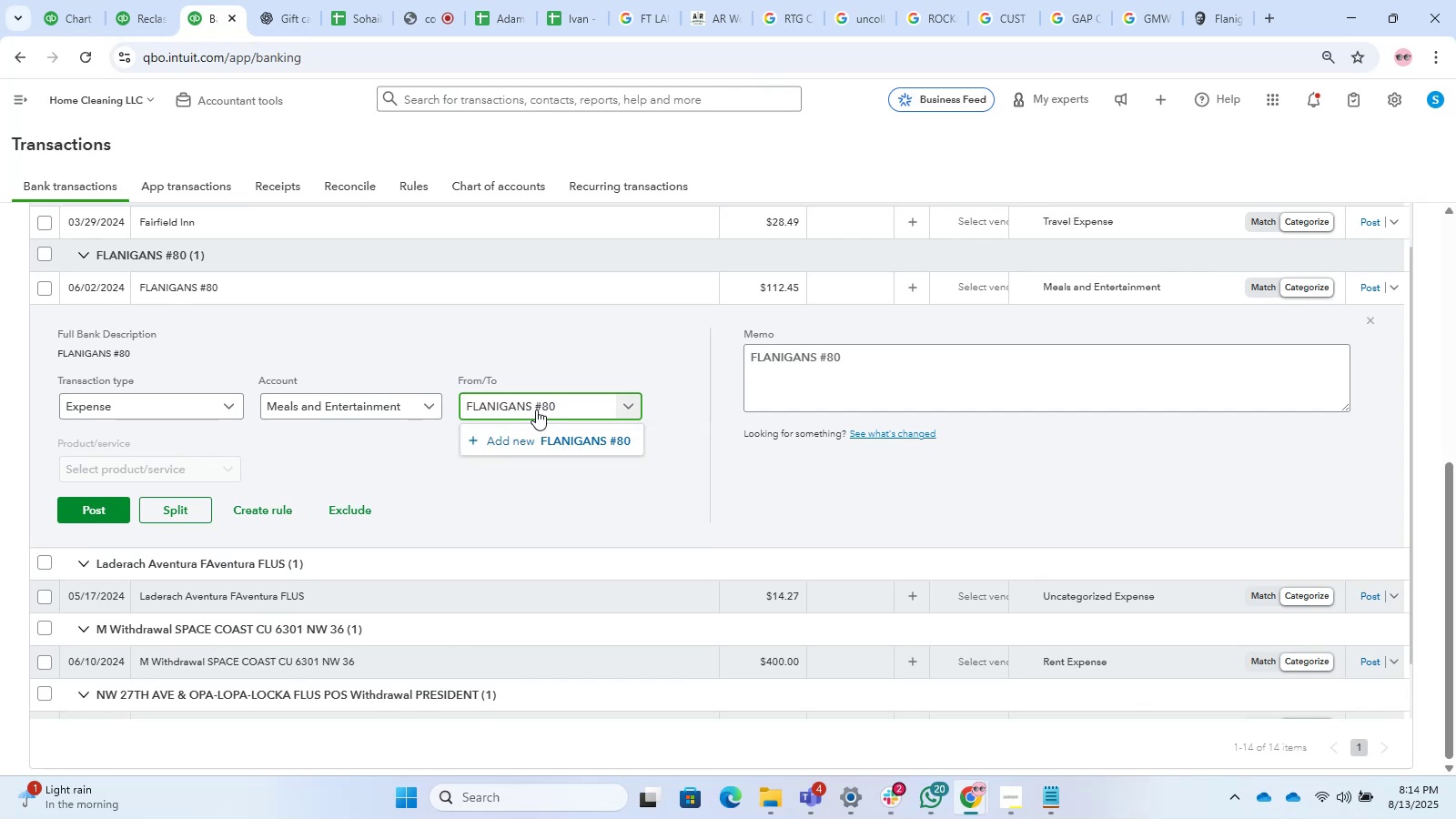 
left_click([535, 410])
 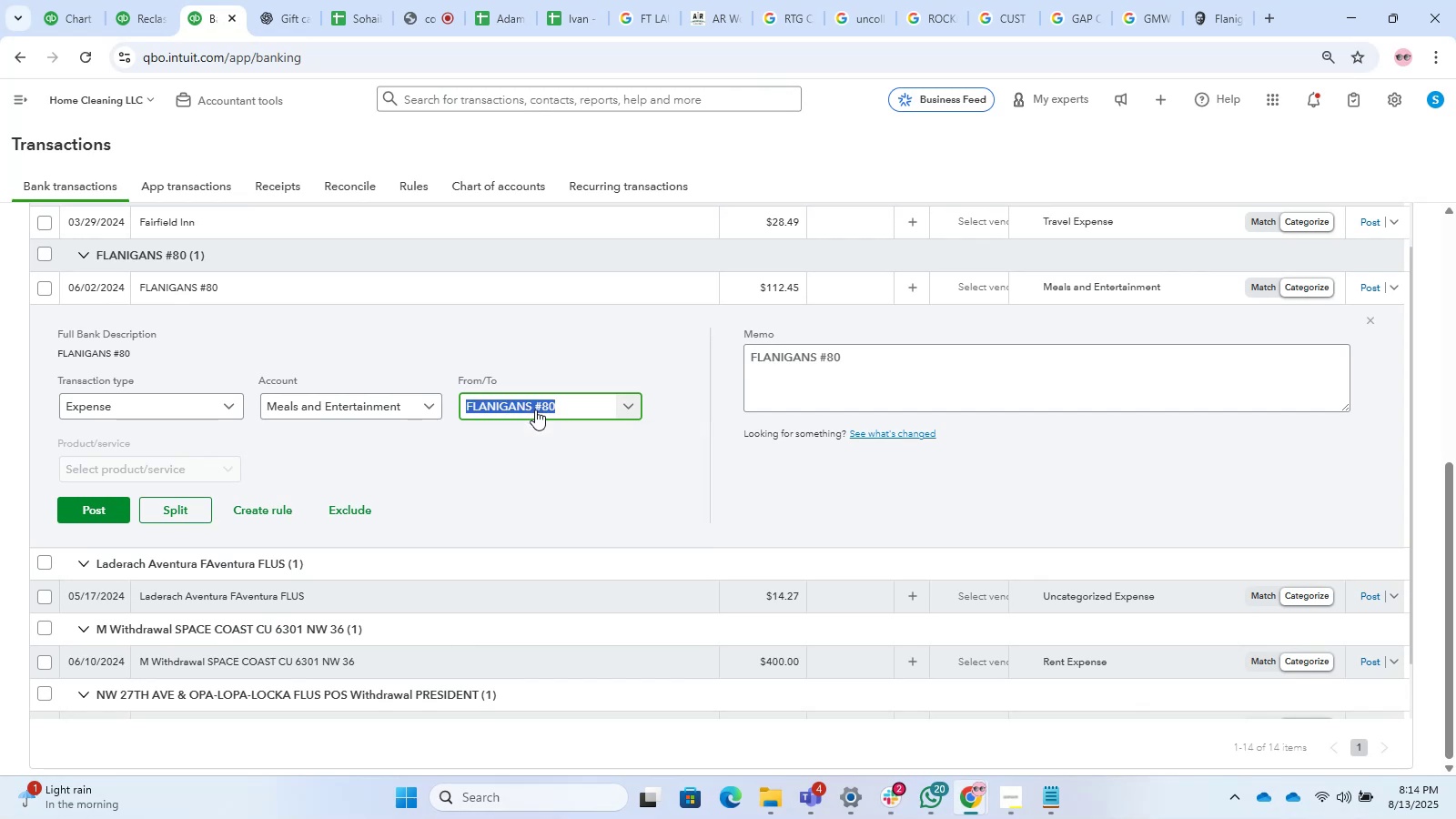 
left_click([535, 409])
 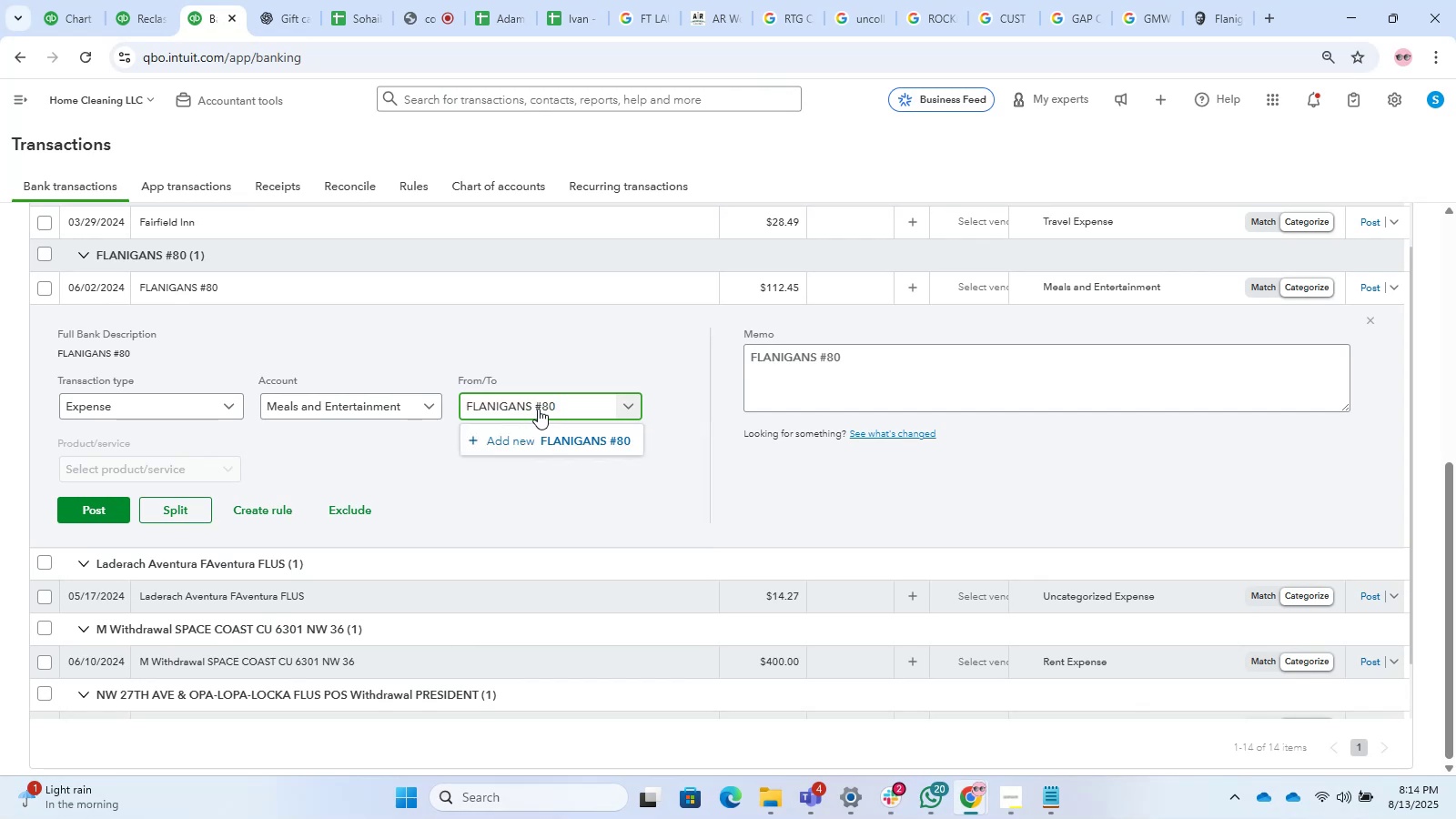 
key(Backspace)
 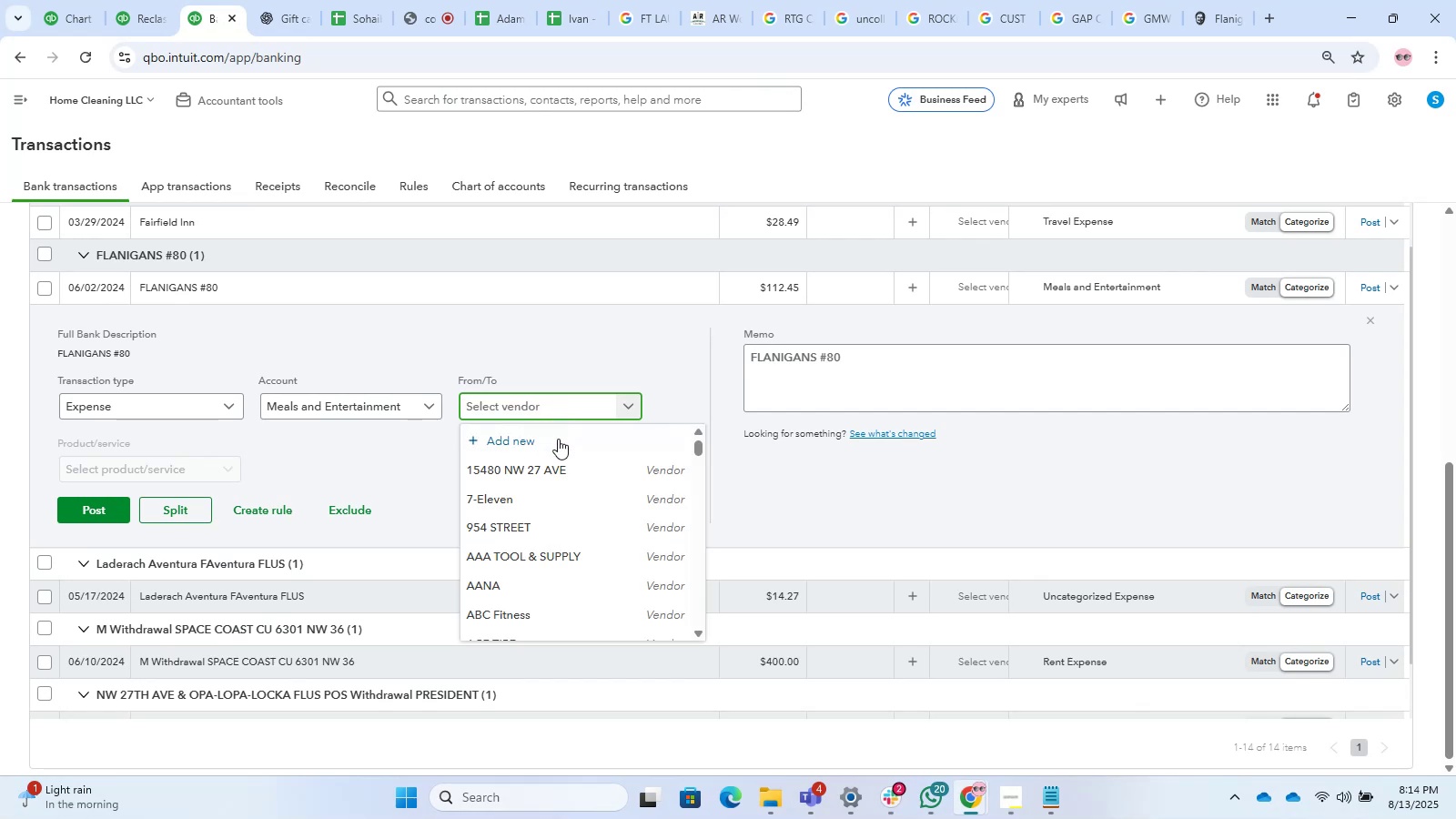 
key(Control+ControlLeft)
 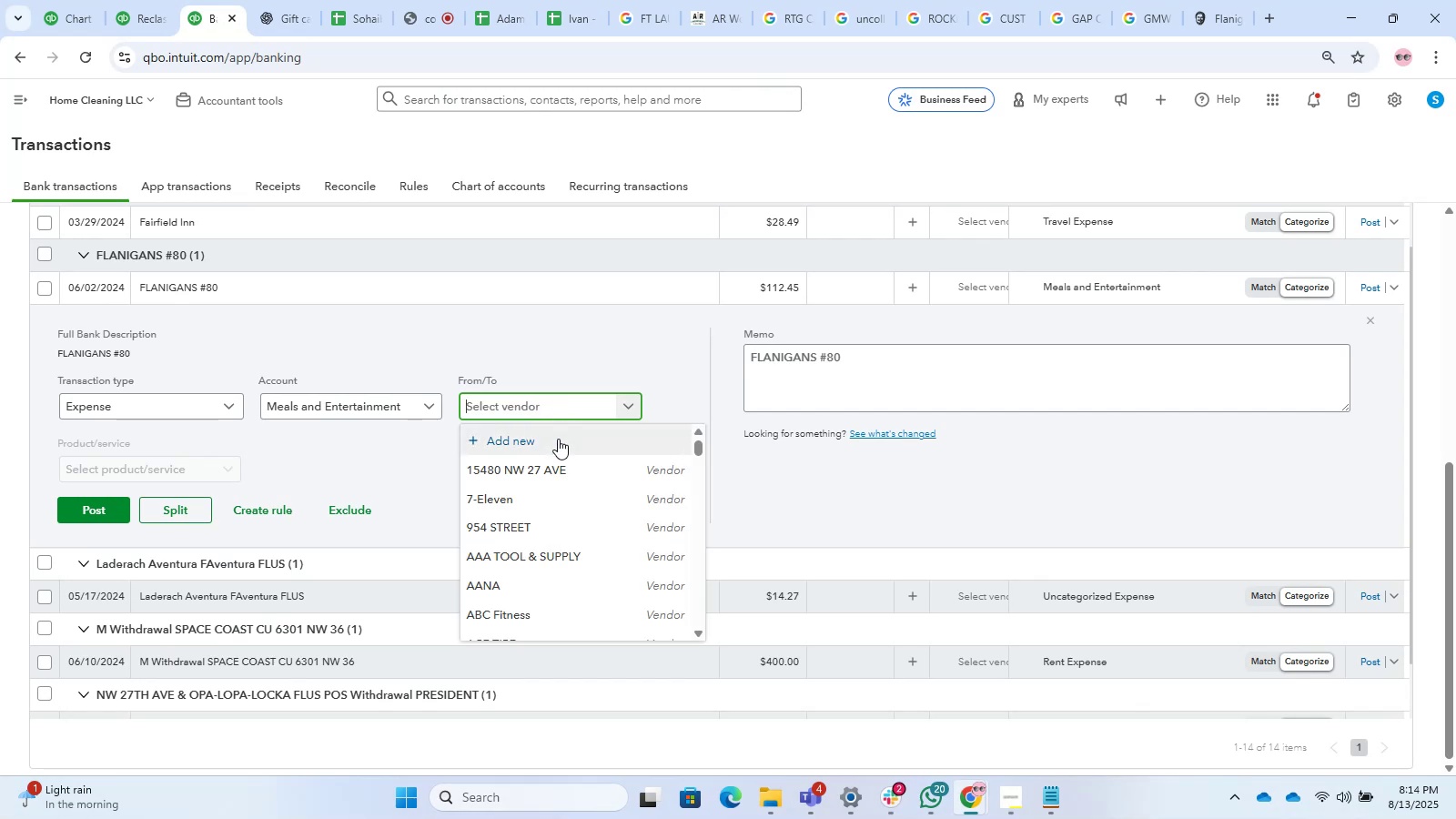 
key(Control+V)
 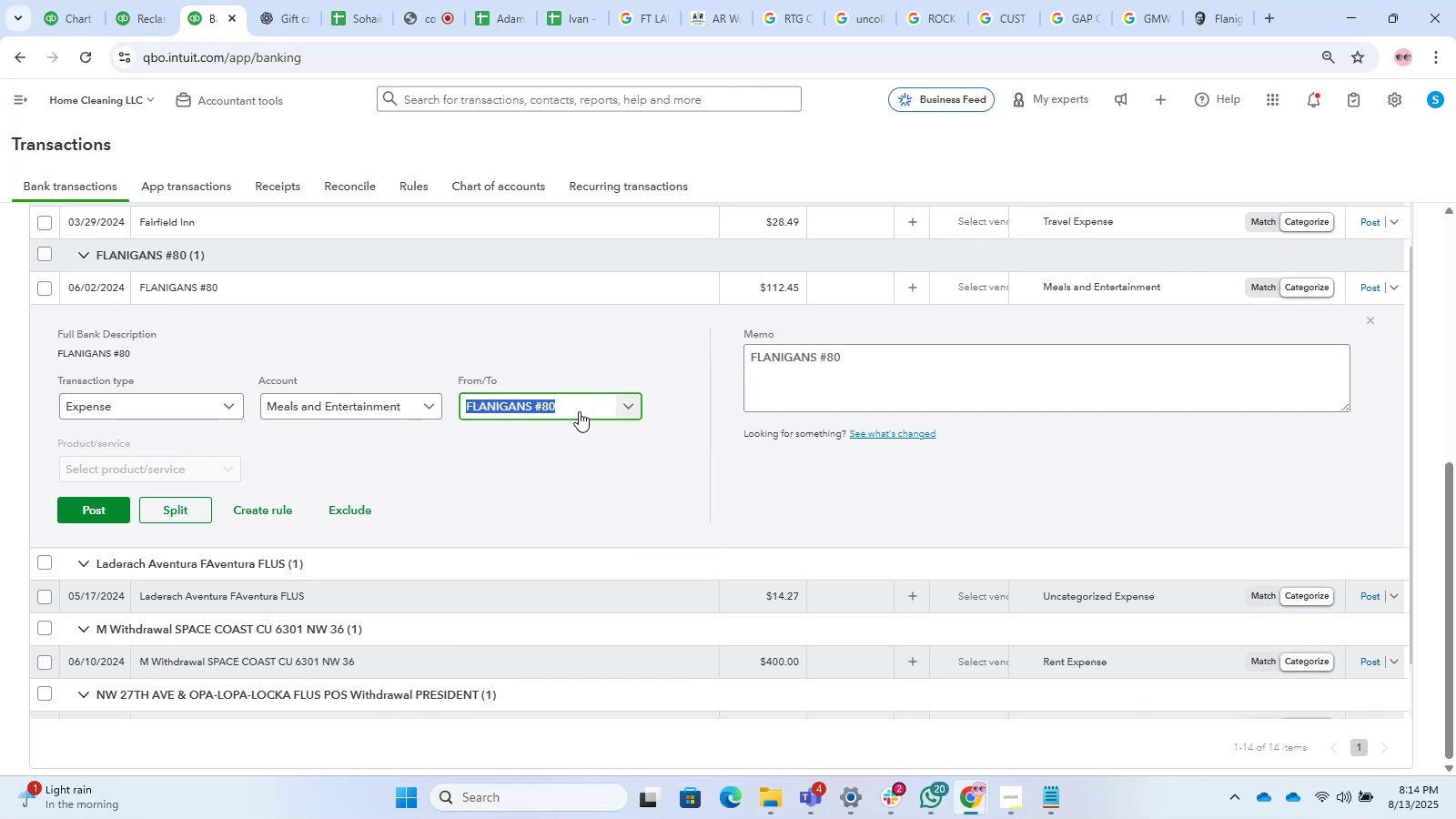 
double_click([585, 403])
 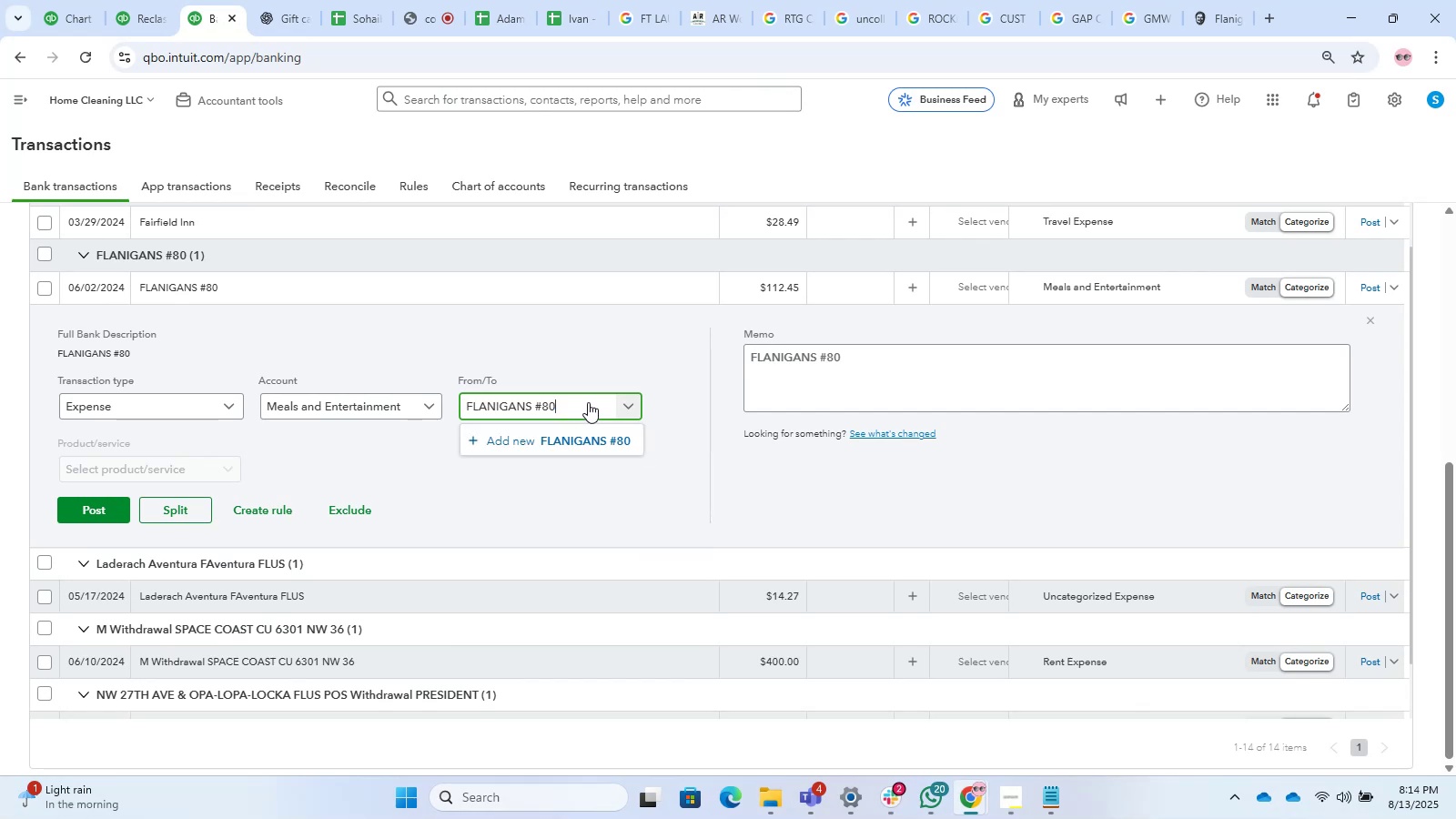 
key(Backspace)
 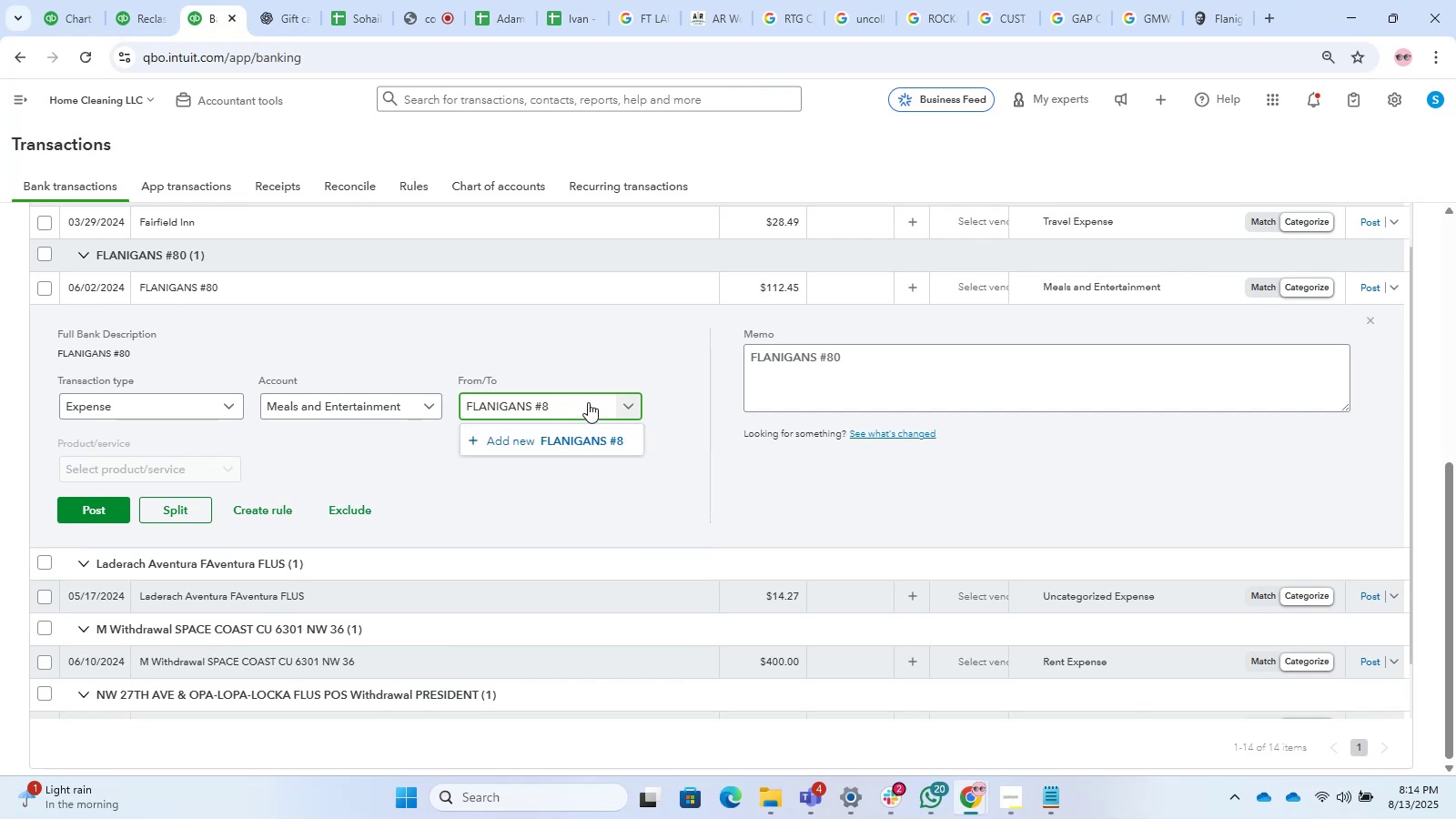 
key(Backspace)
 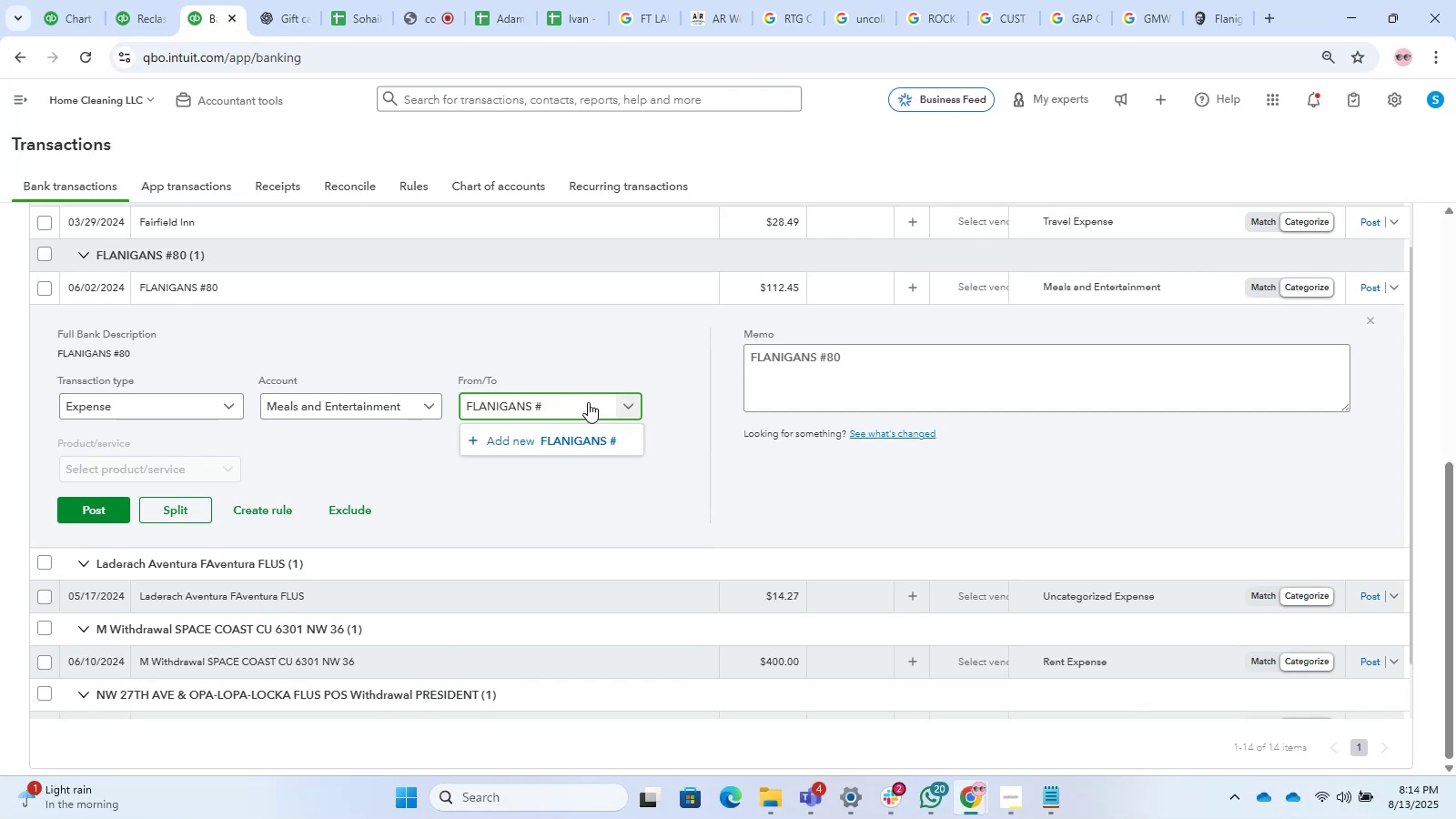 
key(Backspace)
 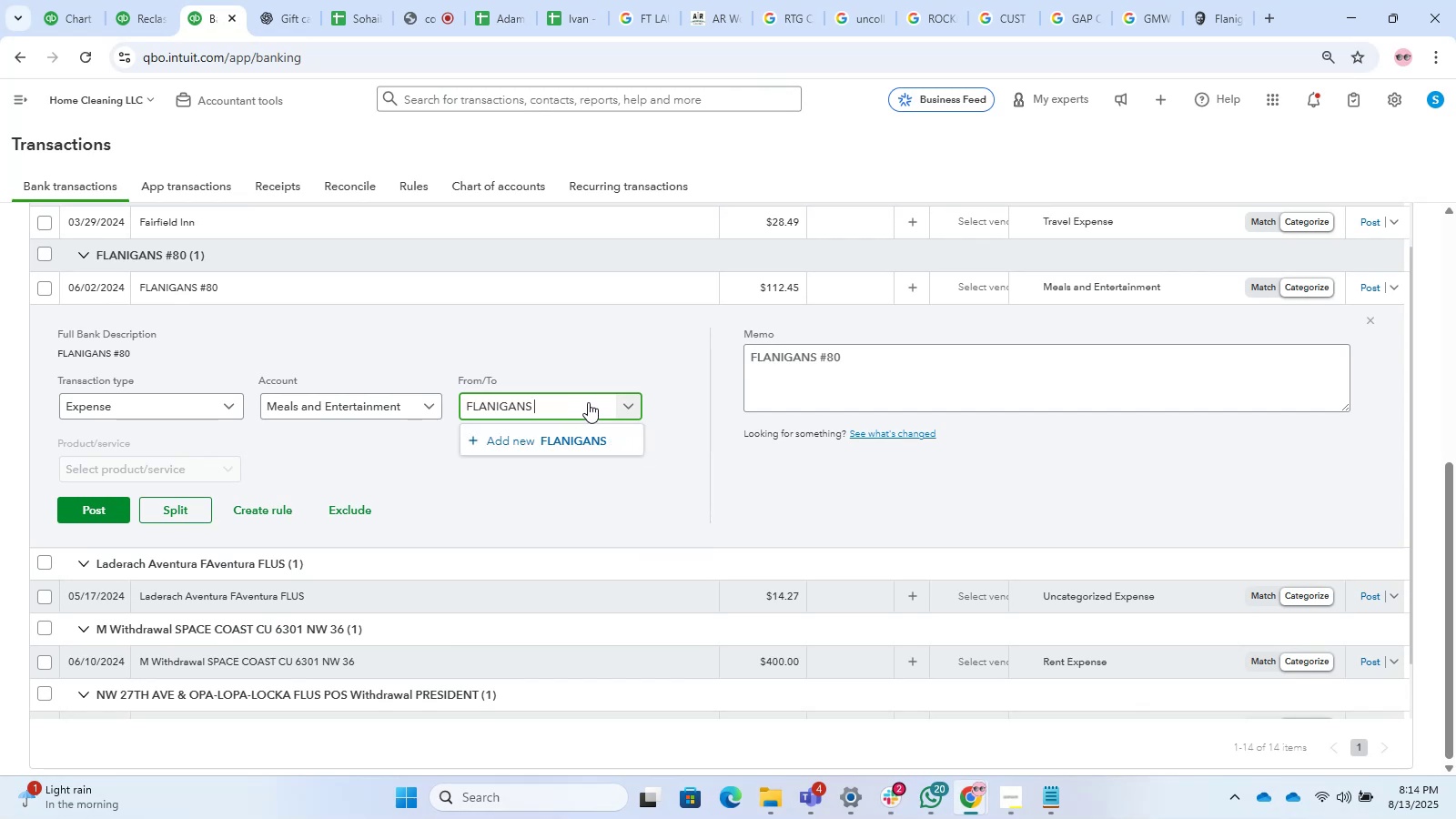 
key(Backspace)
 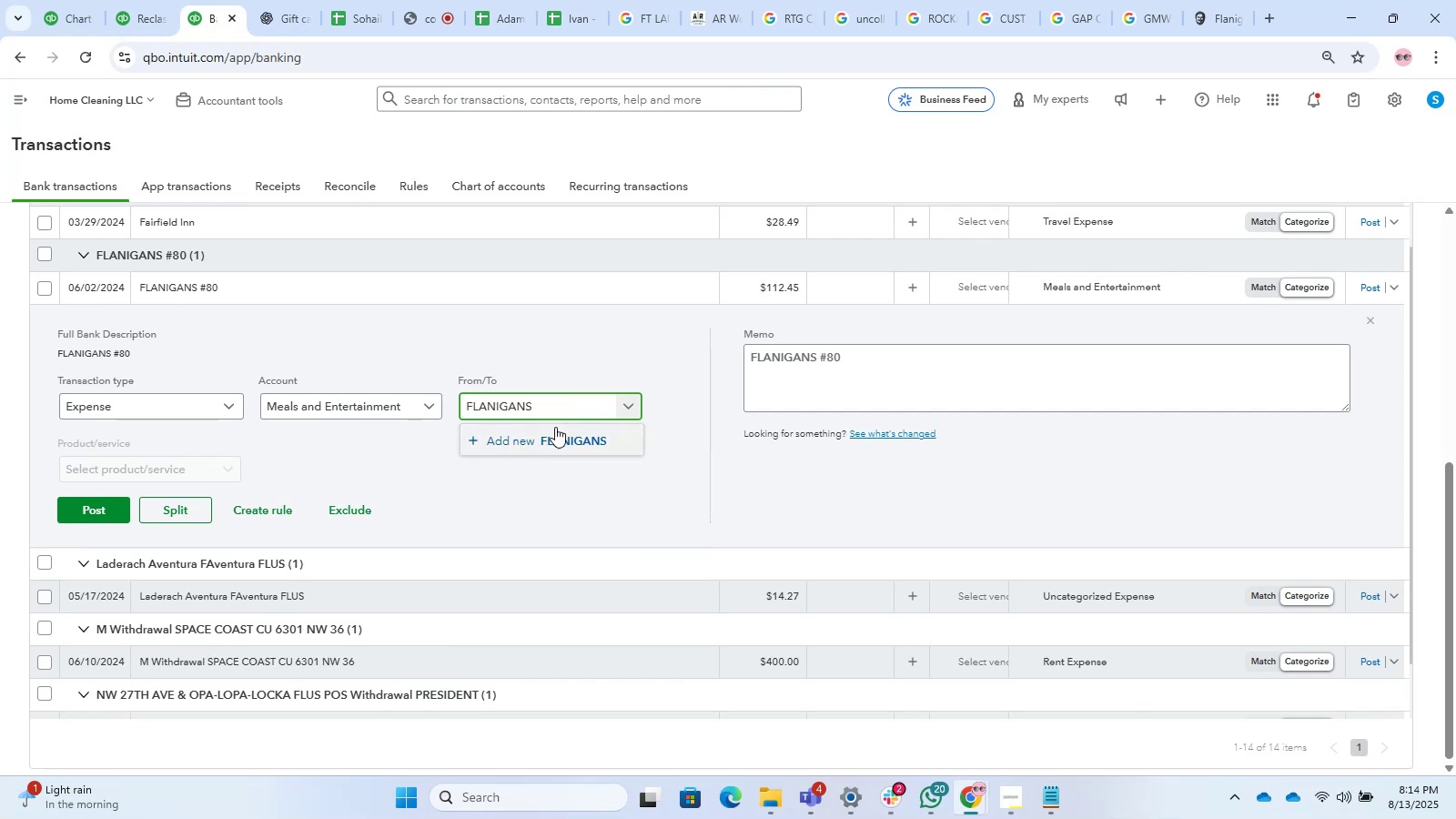 
left_click([547, 438])
 